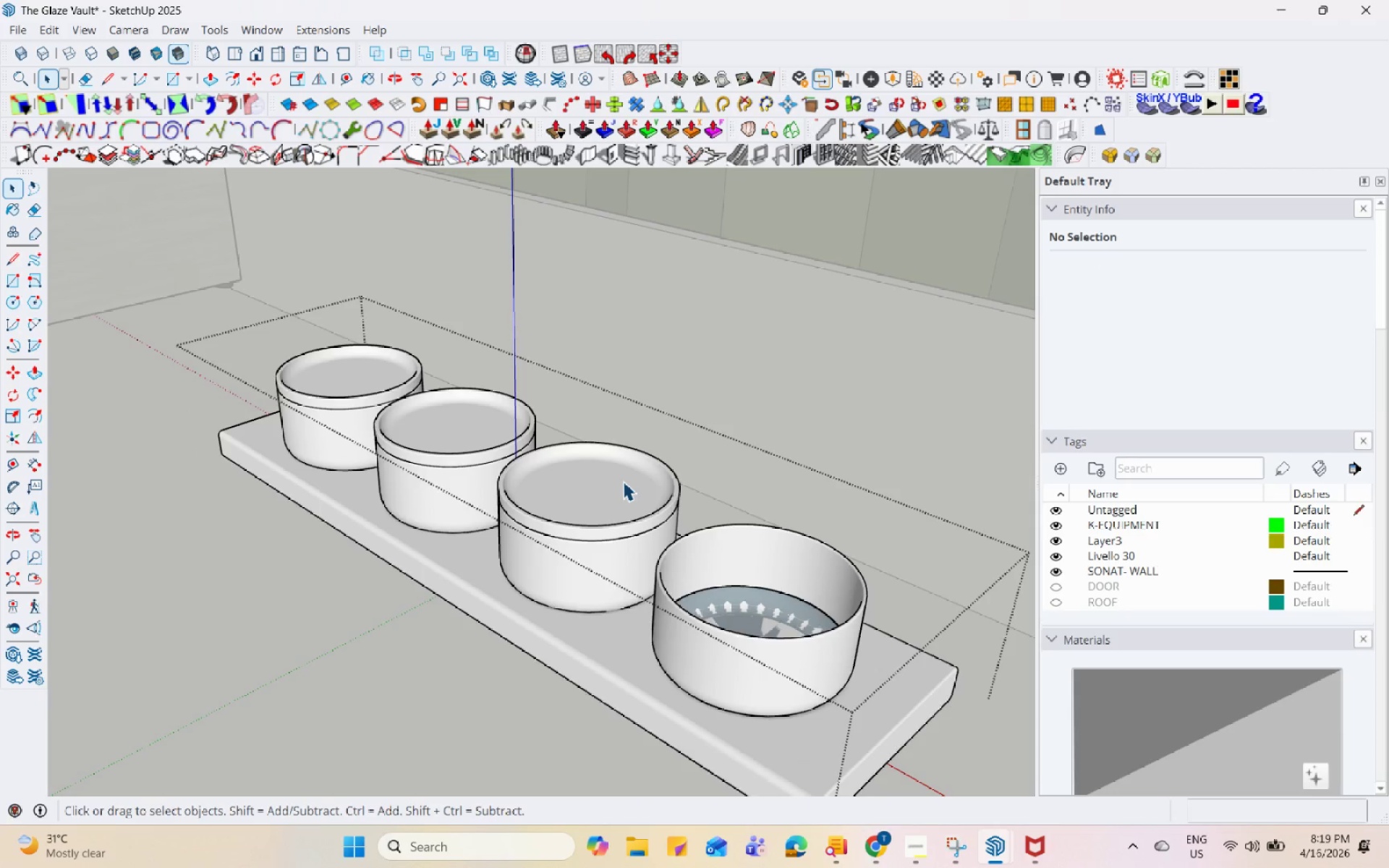 
triple_click([623, 481])
 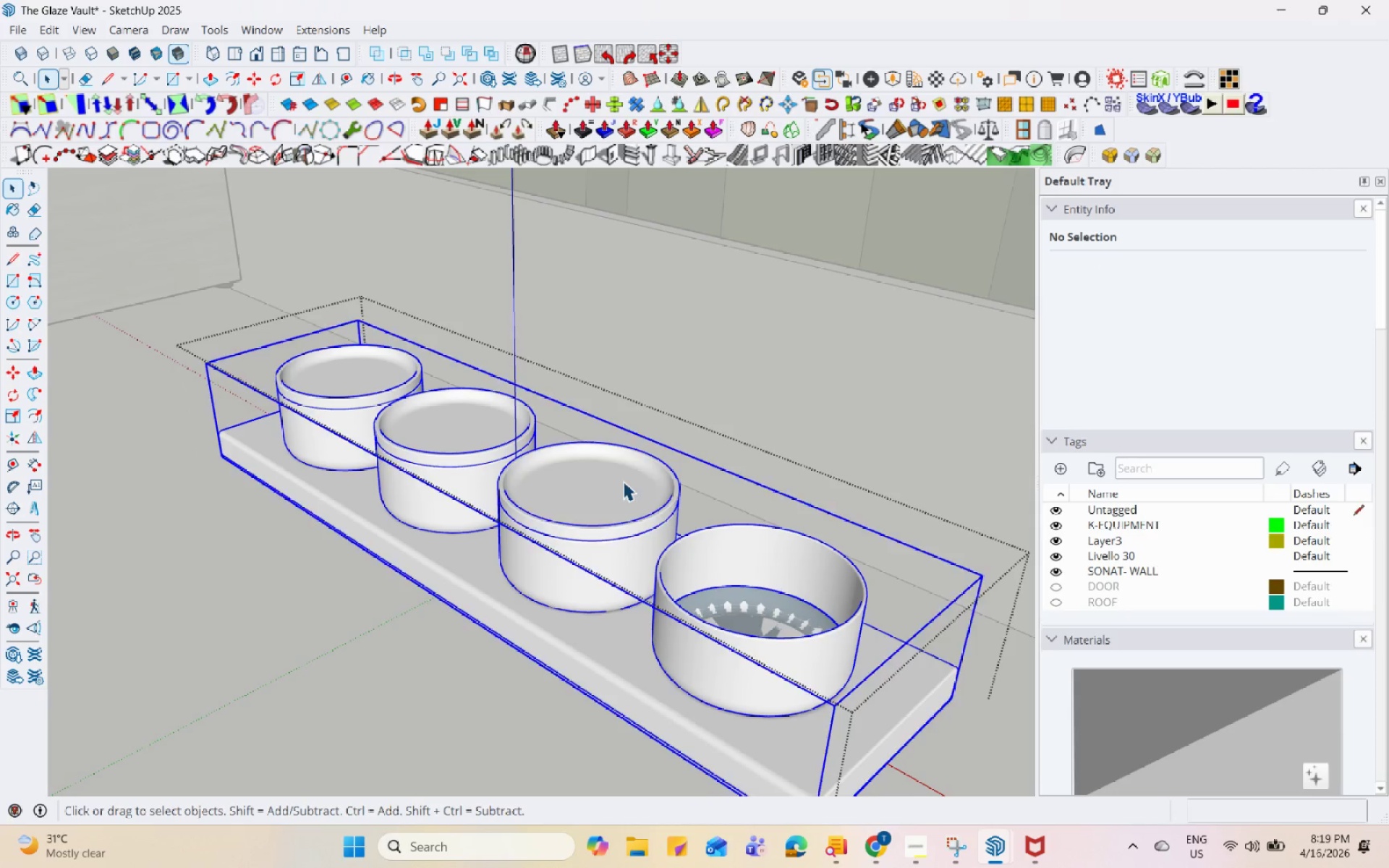 
triple_click([623, 481])
 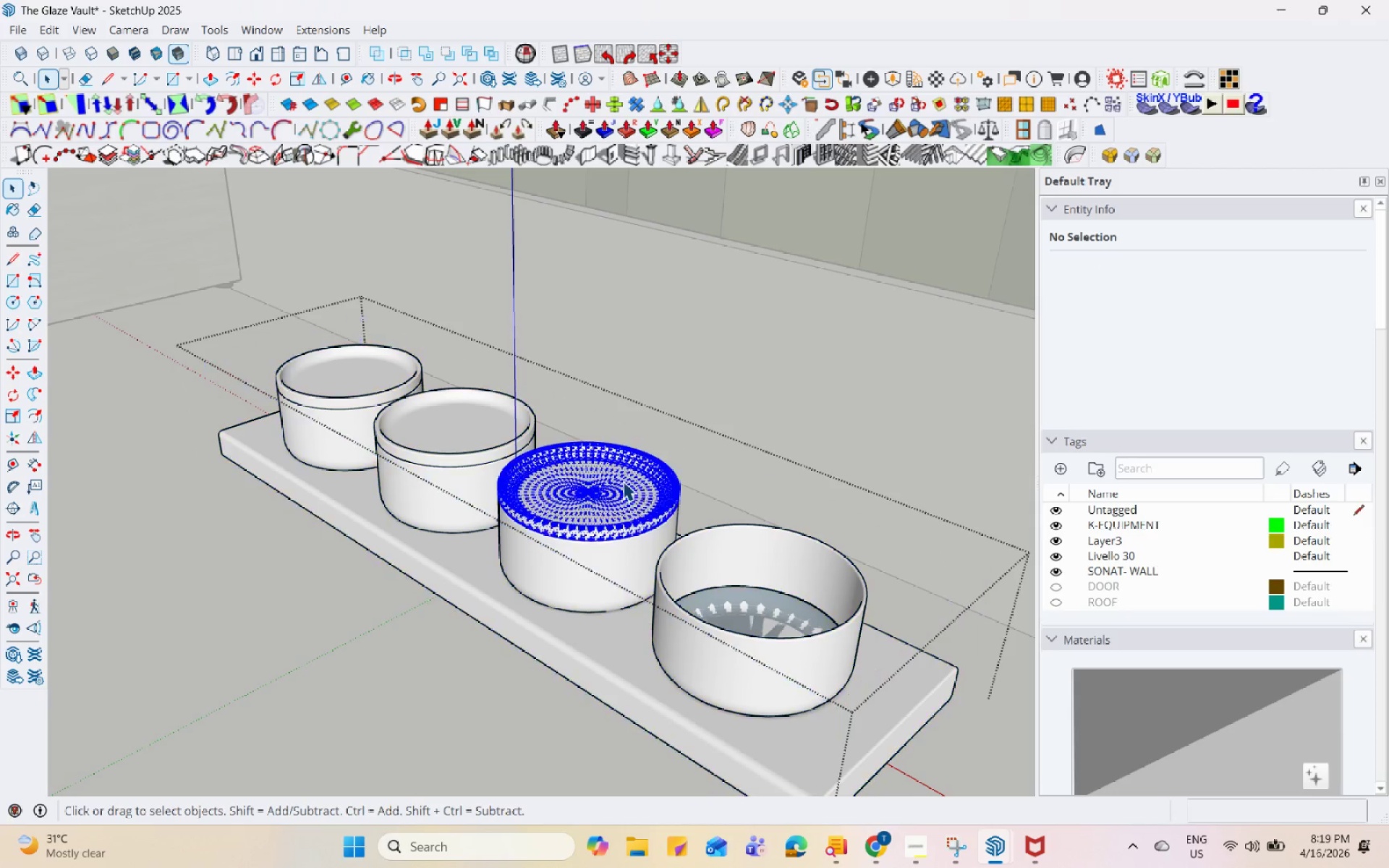 
triple_click([623, 481])
 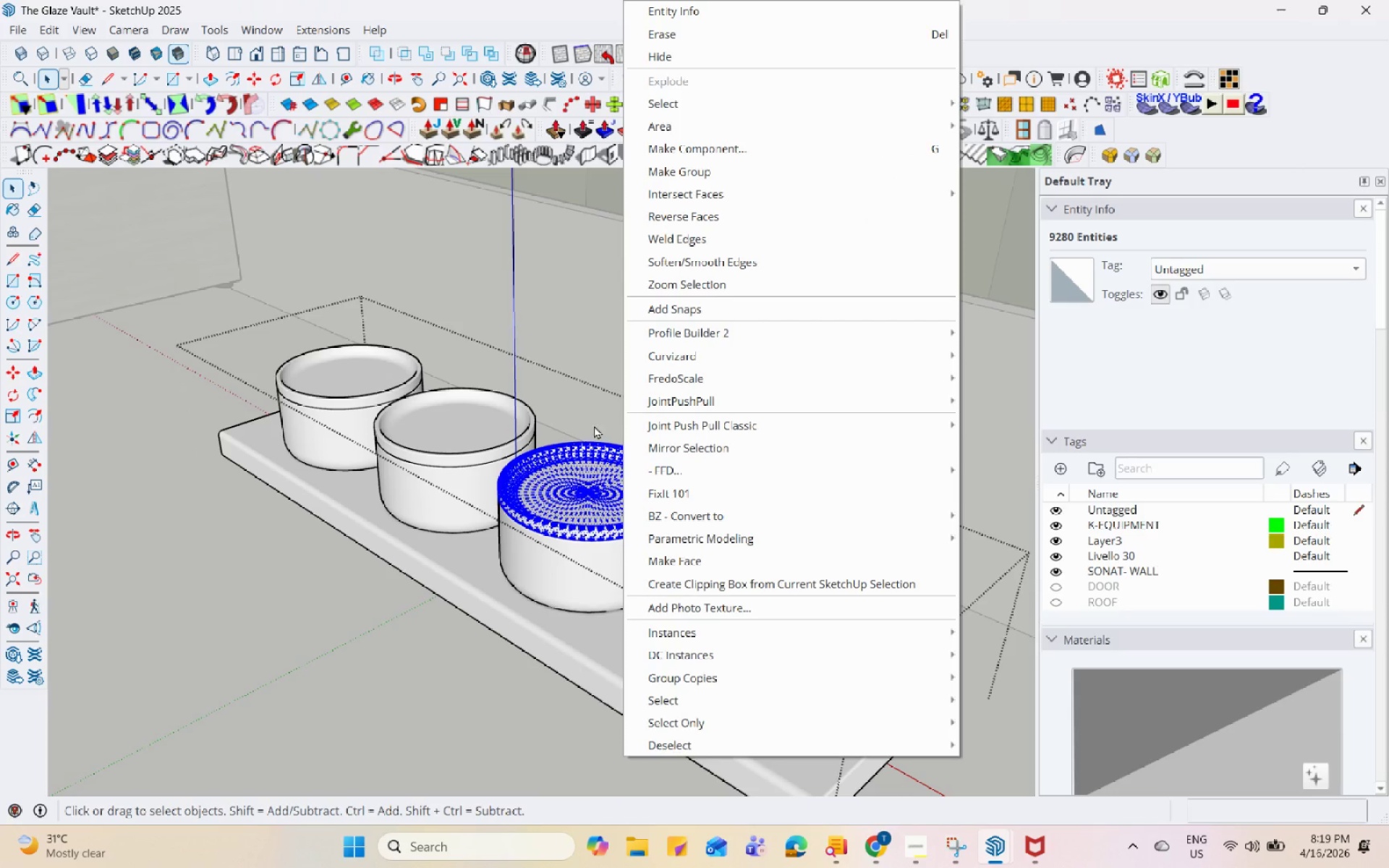 
left_click([695, 30])
 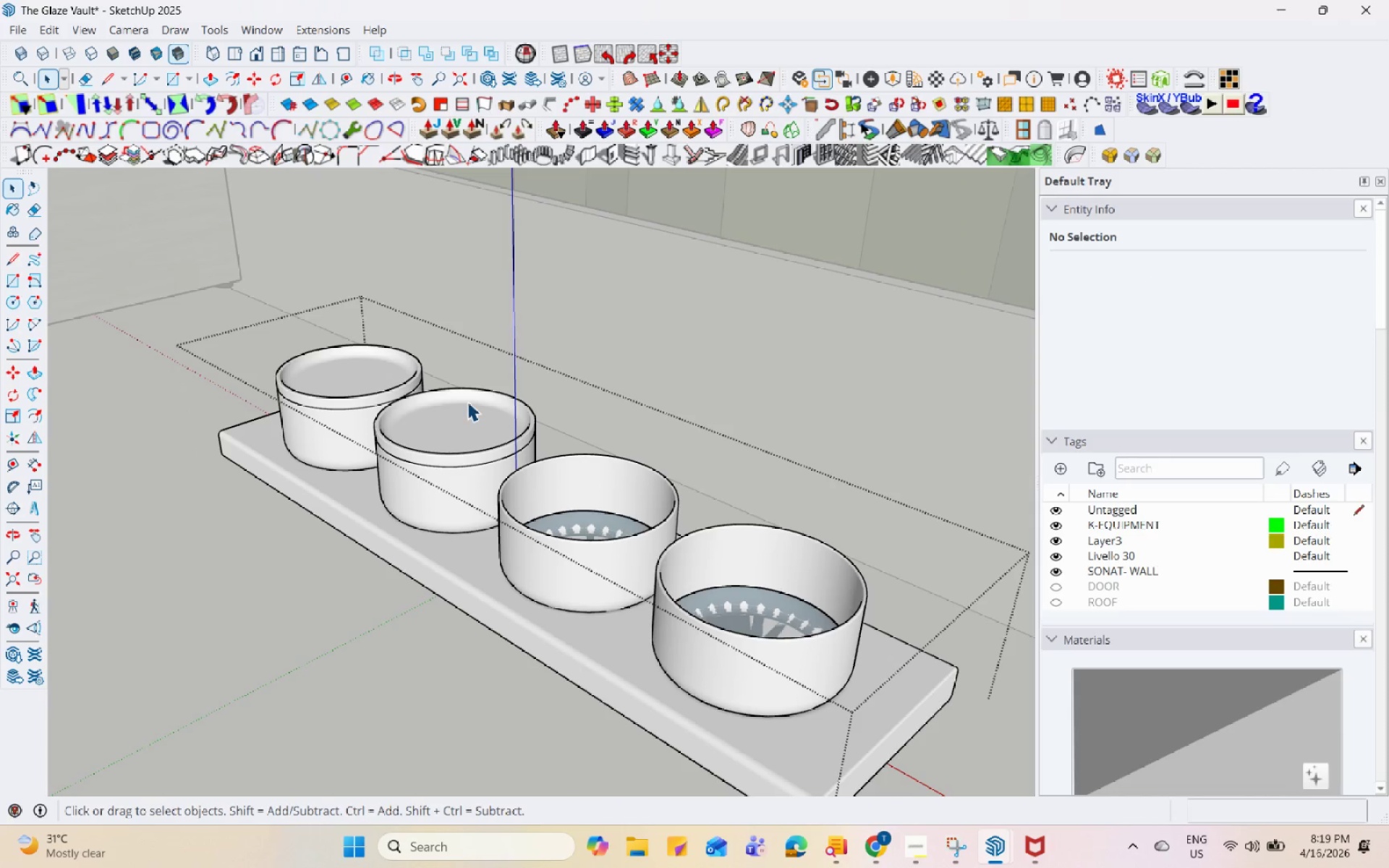 
double_click([467, 401])
 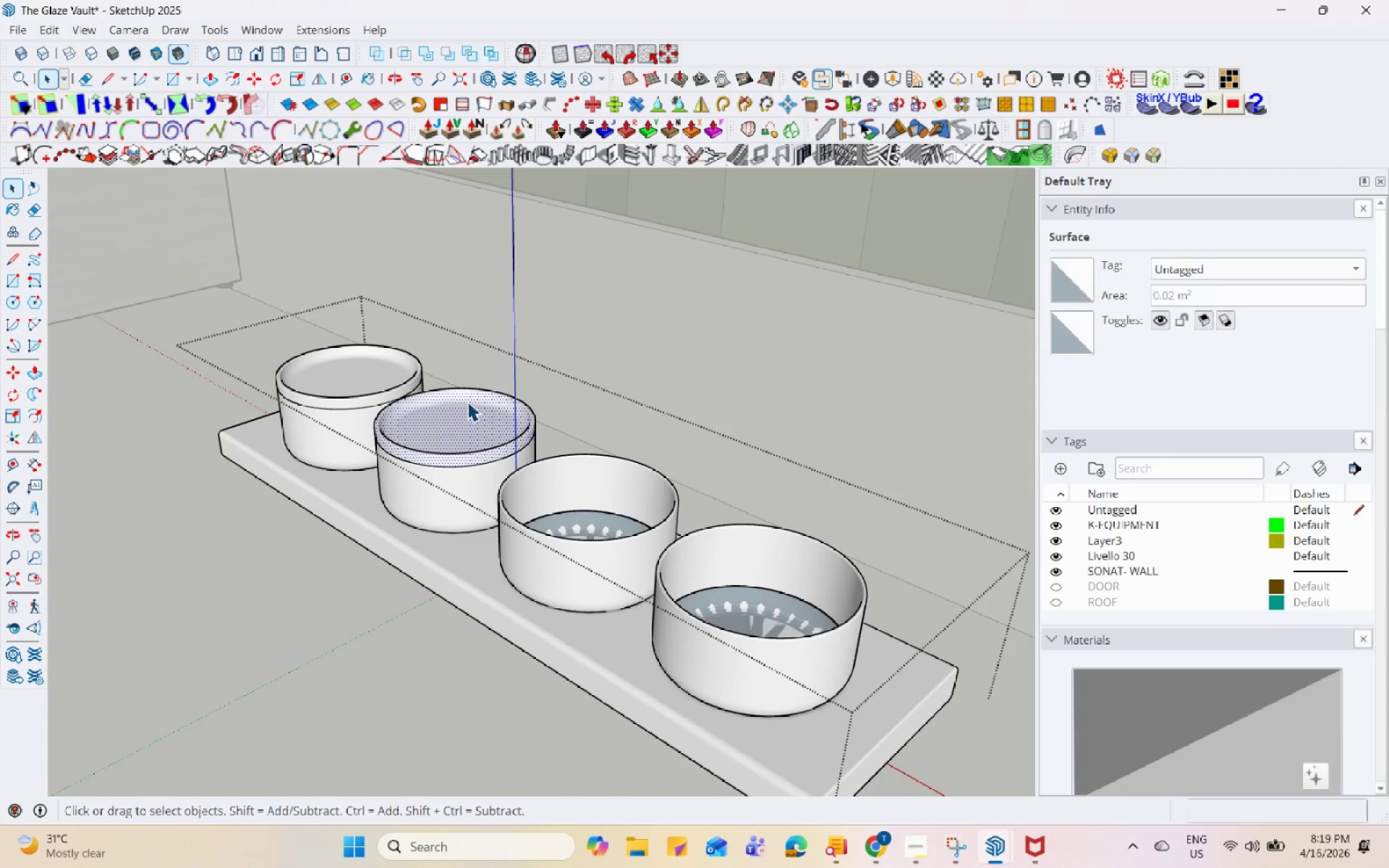 
right_click([467, 401])
 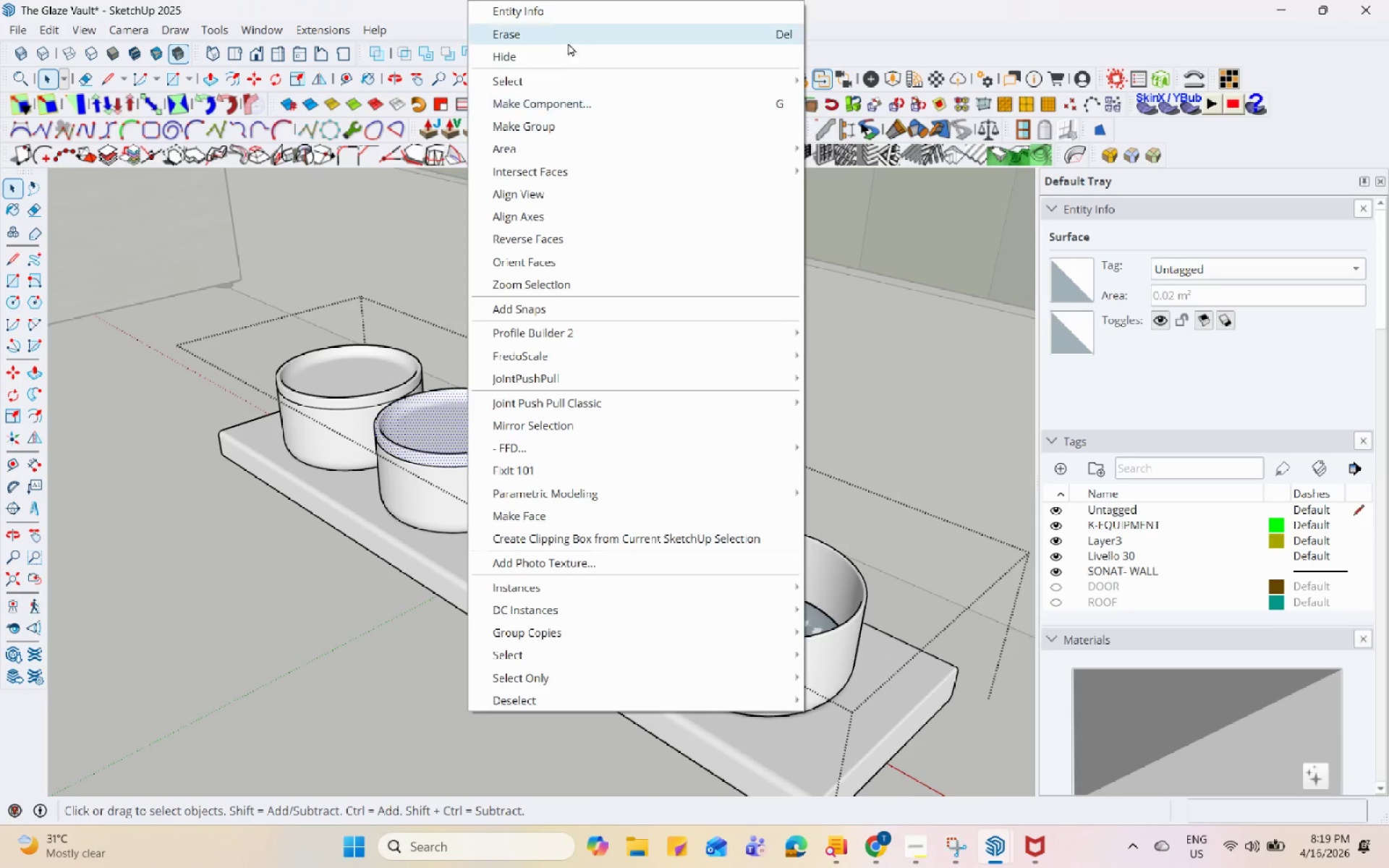 
left_click([581, 27])
 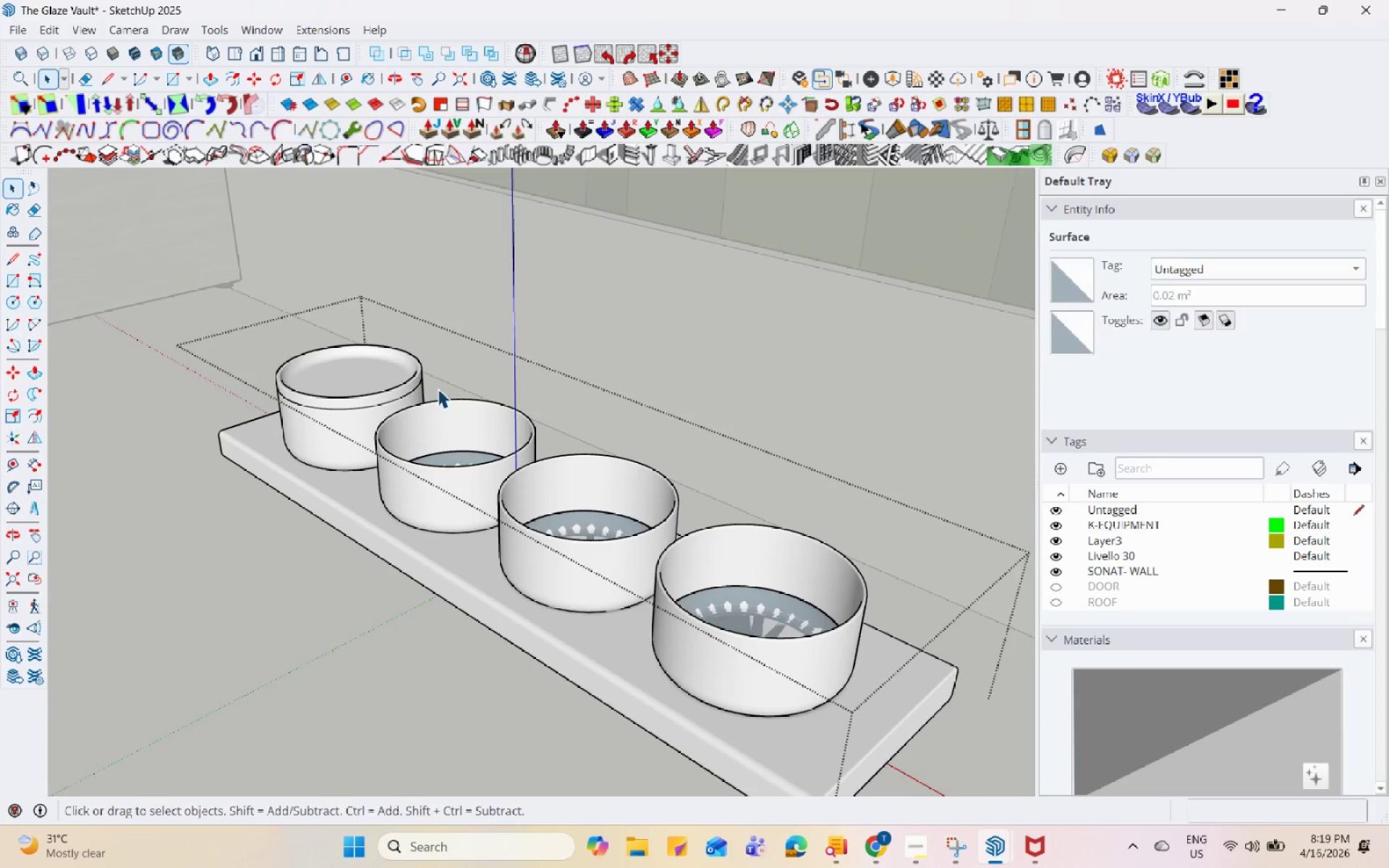 
left_click([337, 368])
 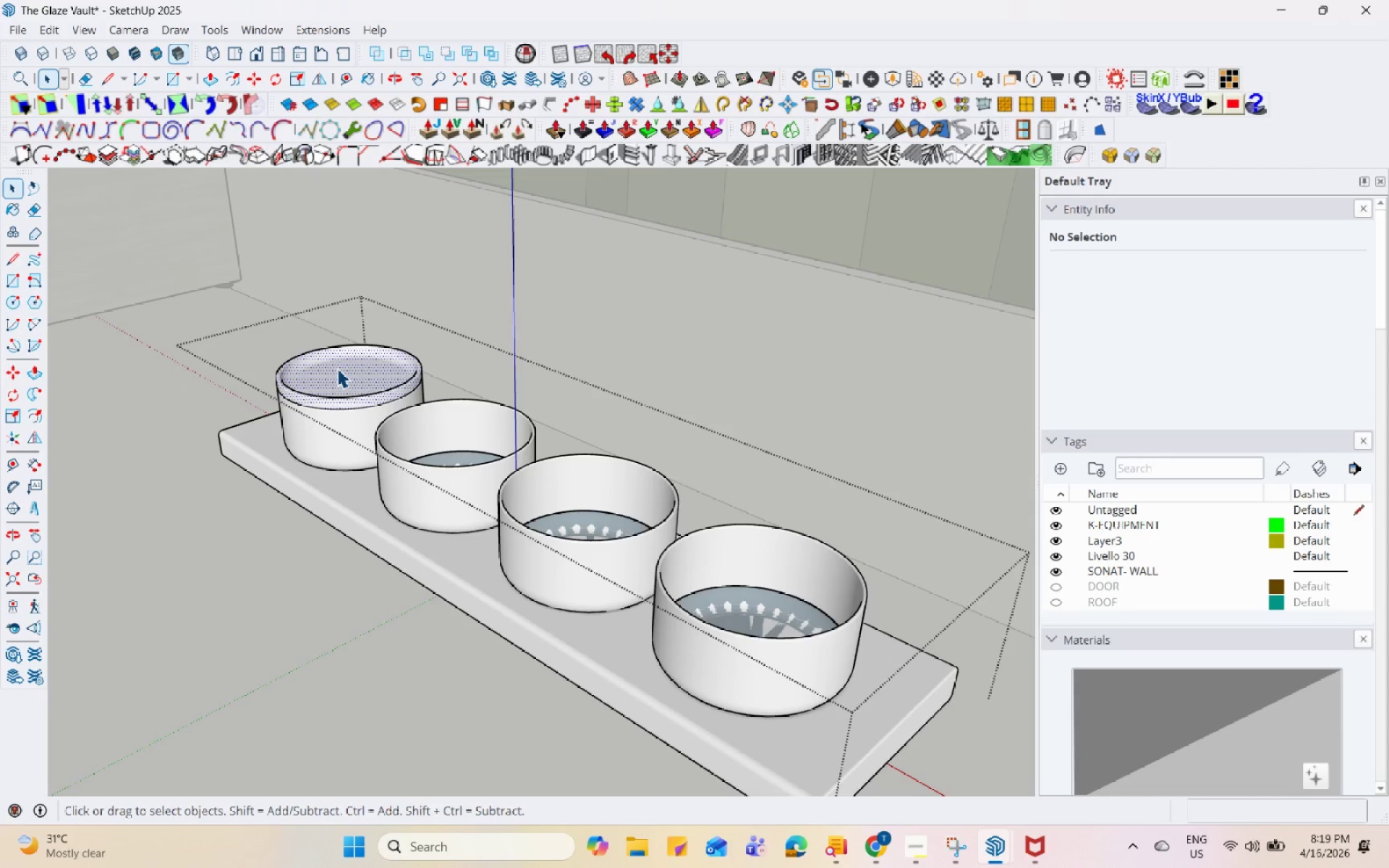 
right_click([337, 368])
 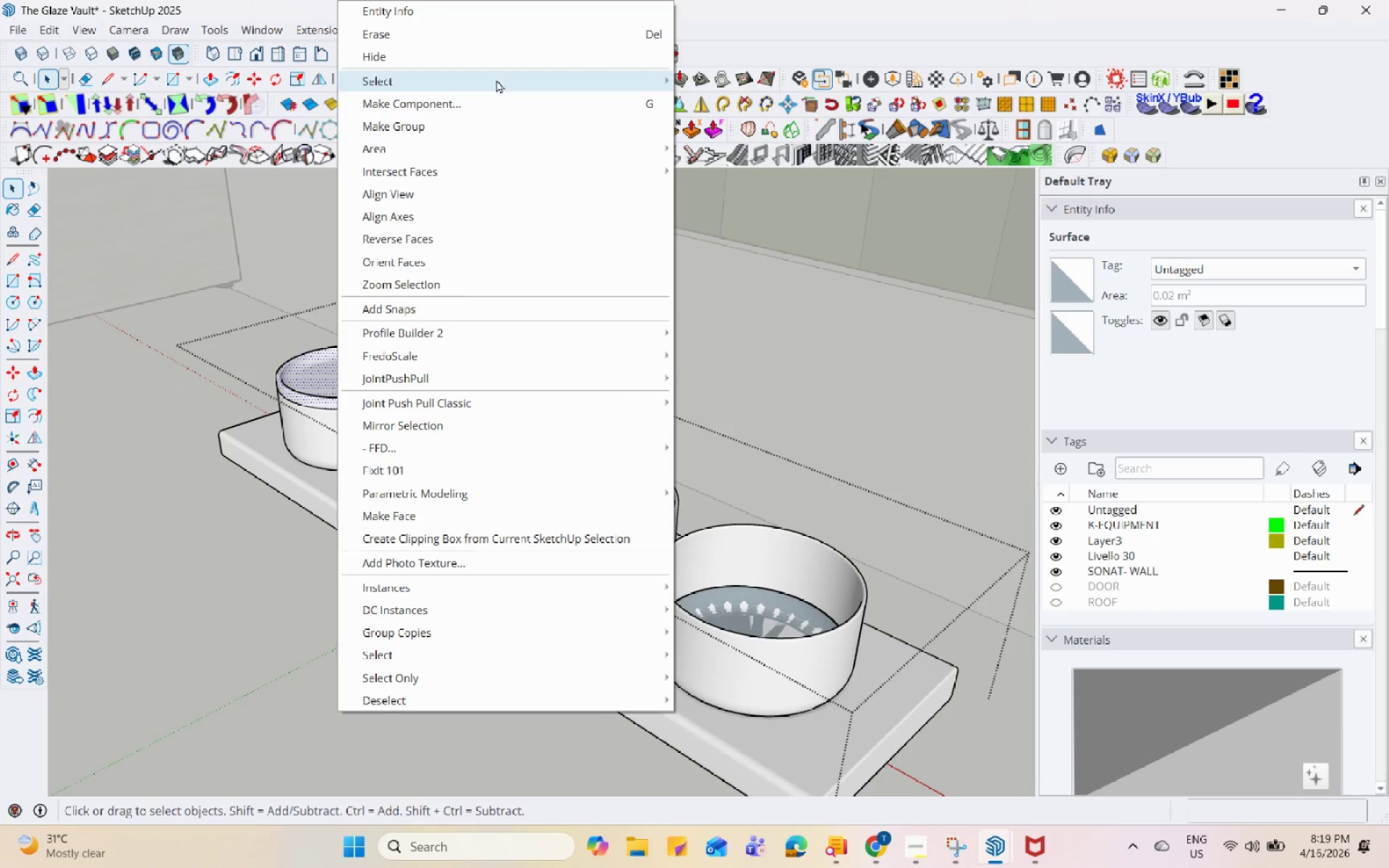 
left_click([522, 33])
 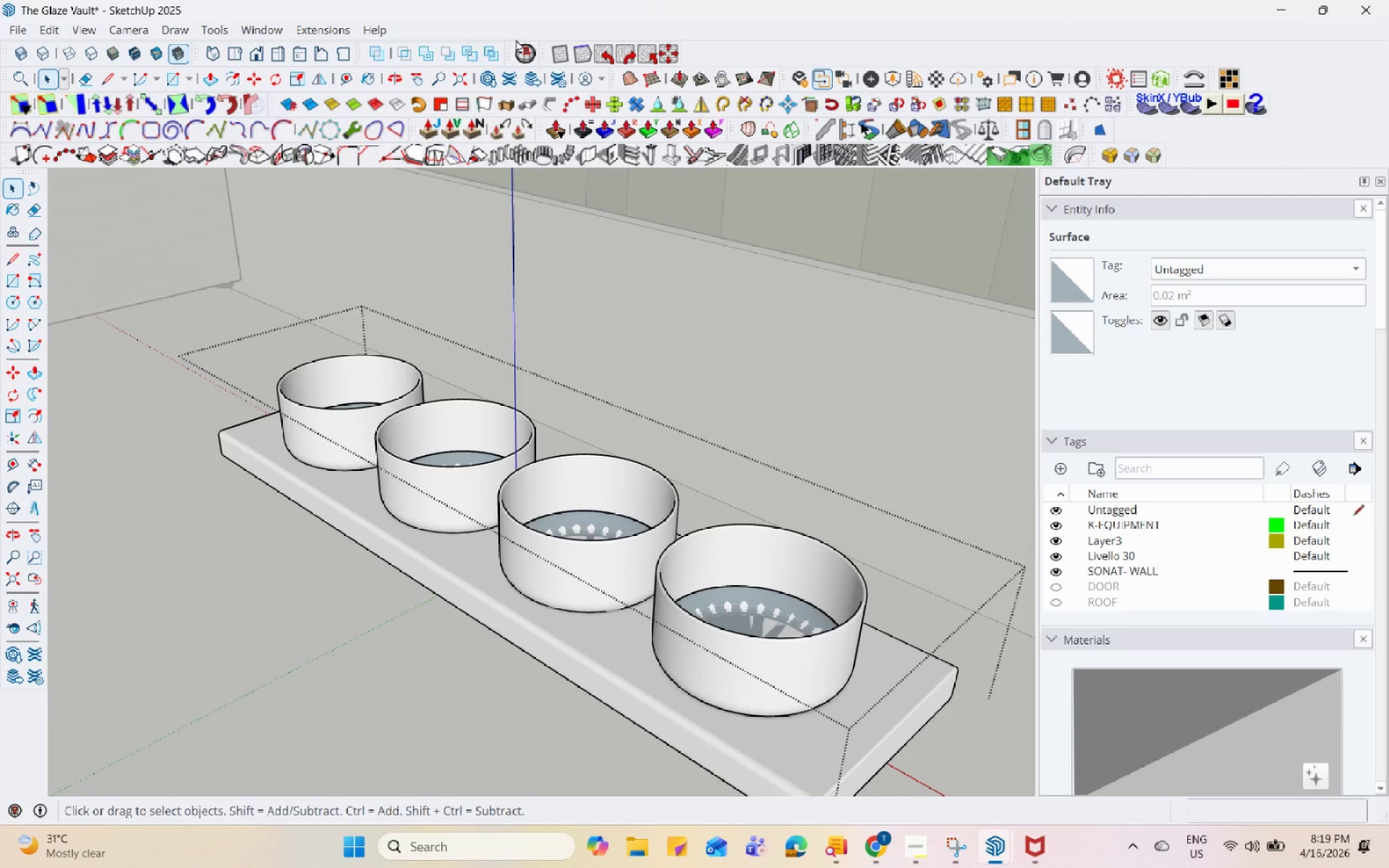 
key(Escape)
 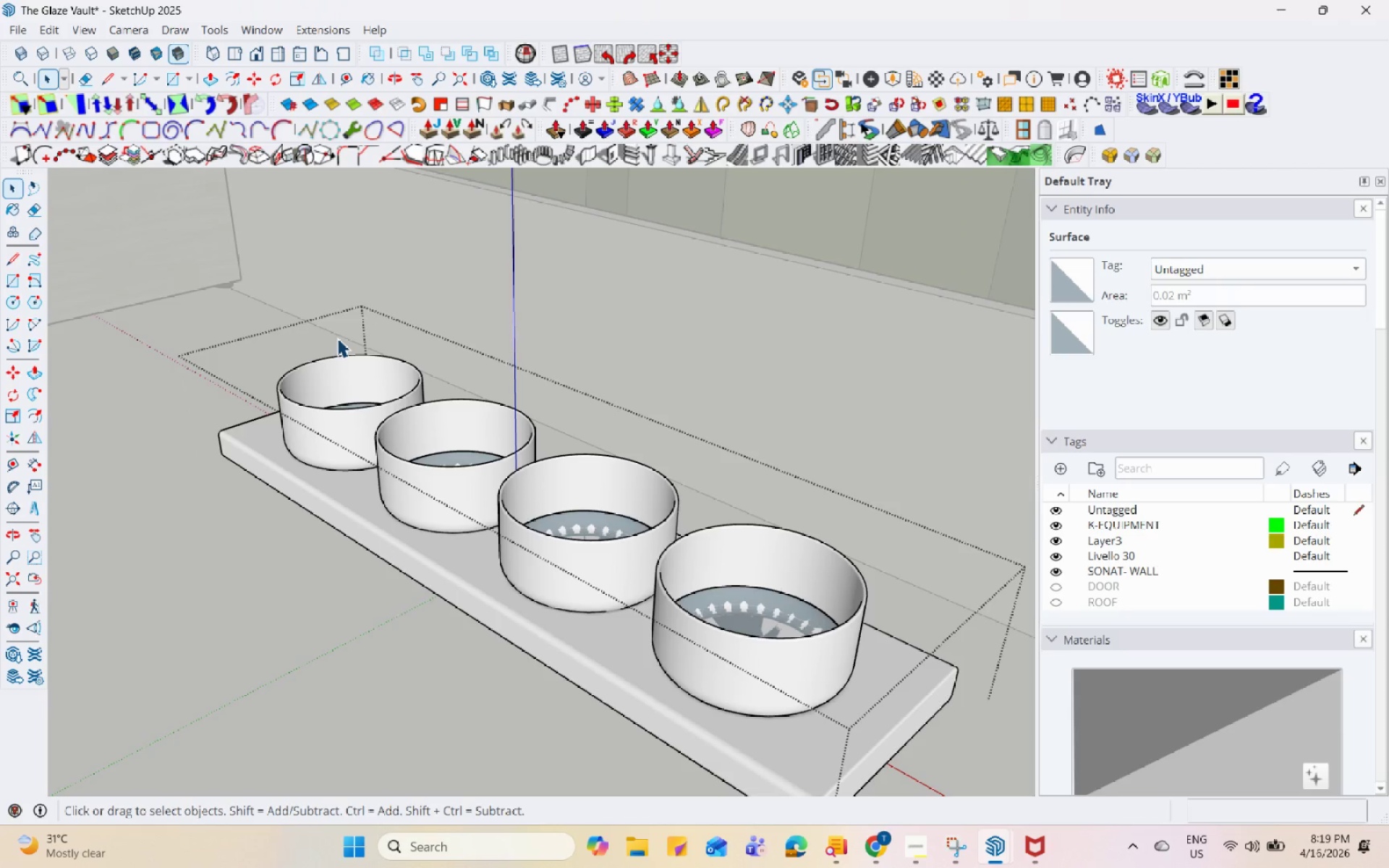 
scroll: coordinate [337, 349], scroll_direction: up, amount: 8.0
 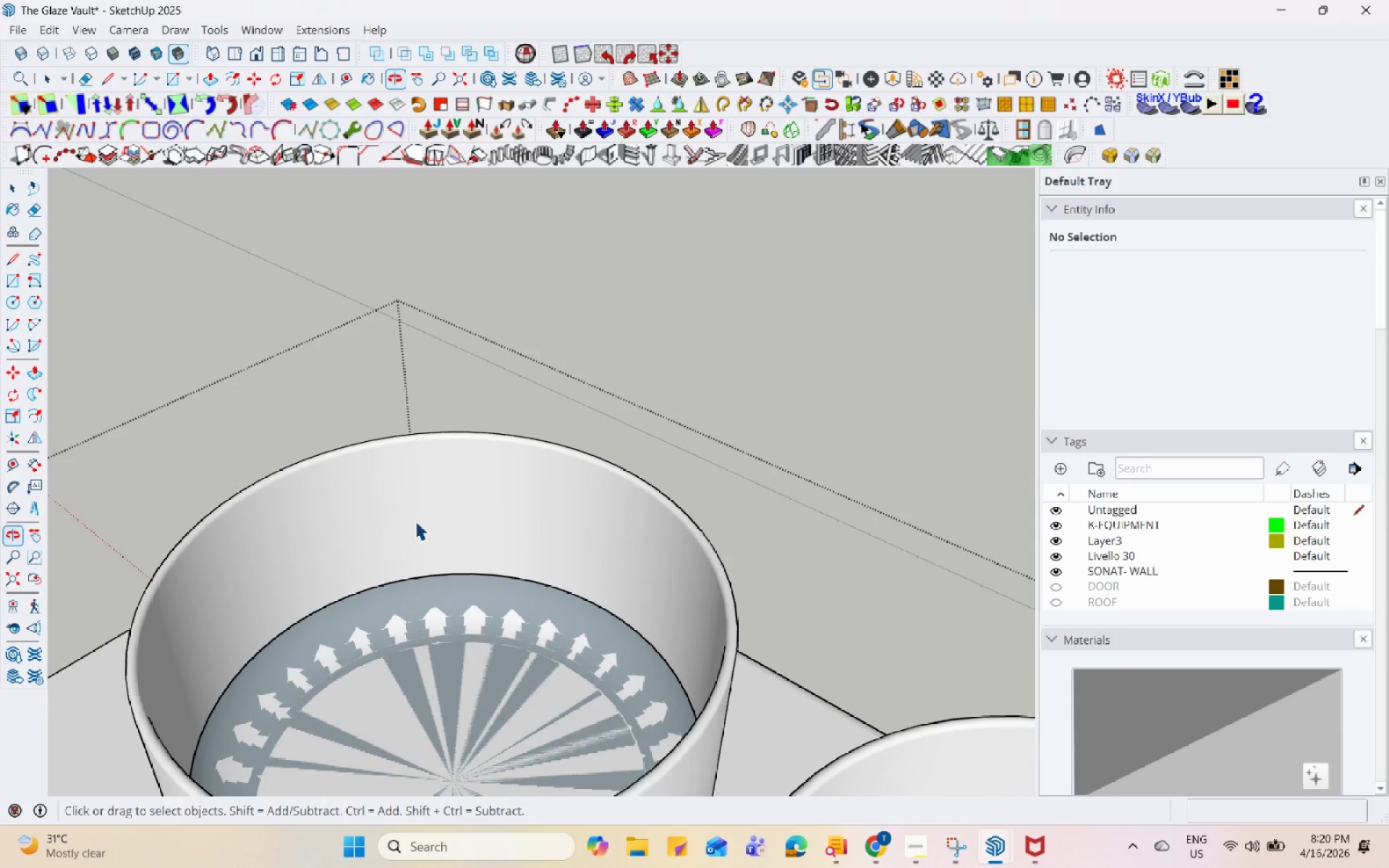 
scroll: coordinate [414, 522], scroll_direction: down, amount: 5.0
 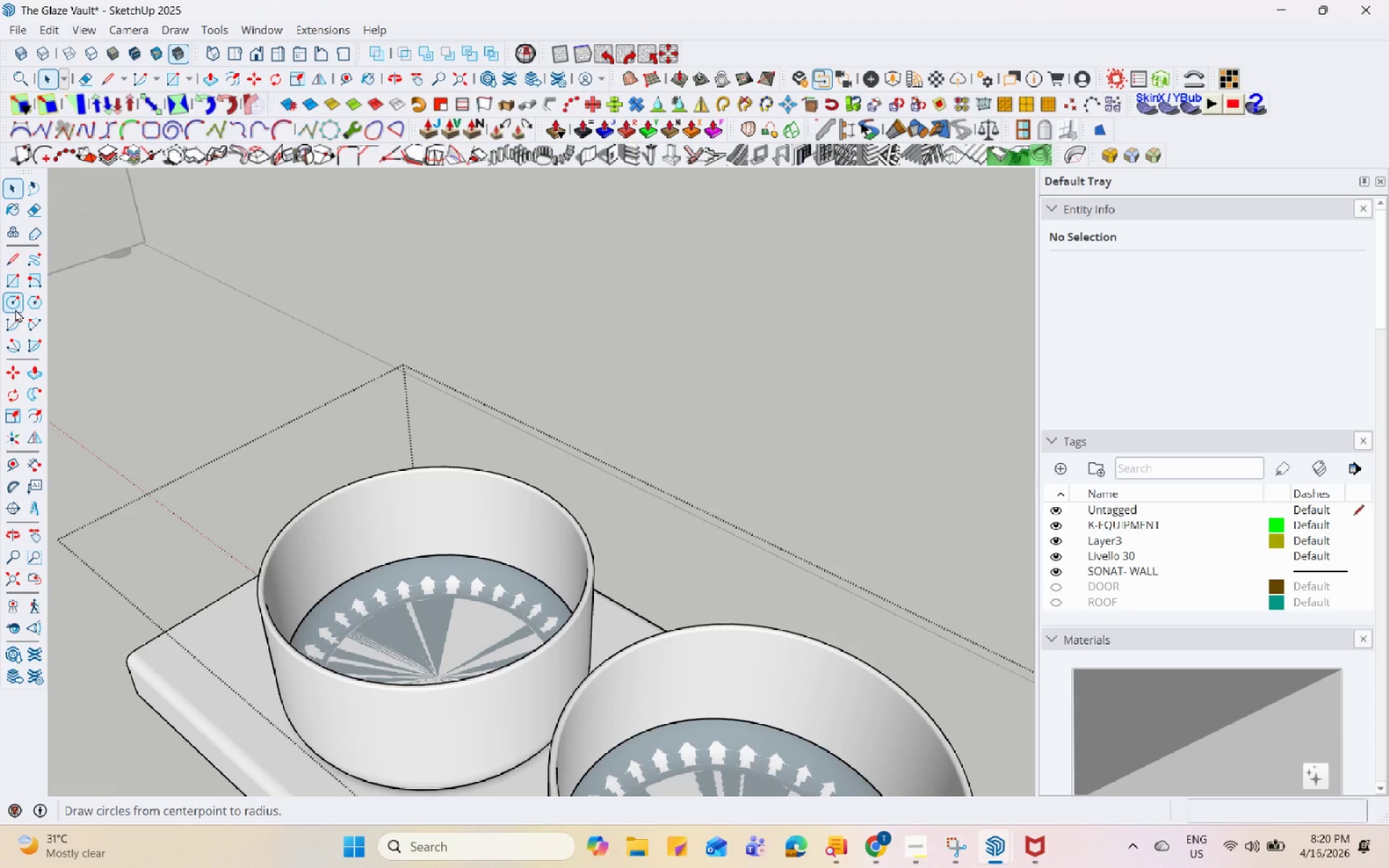 
key(Control+Z)
 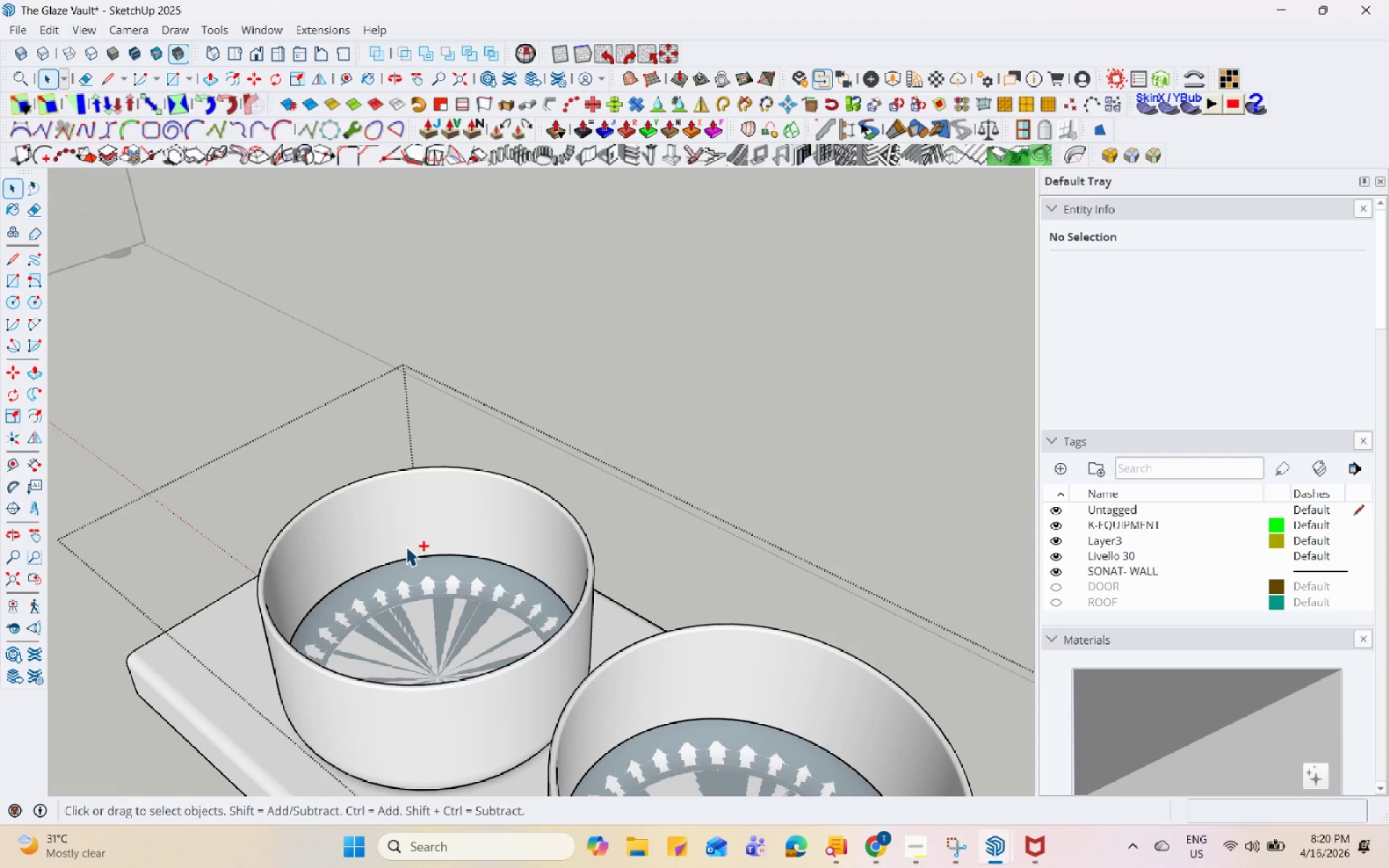 
key(Control+Z)
 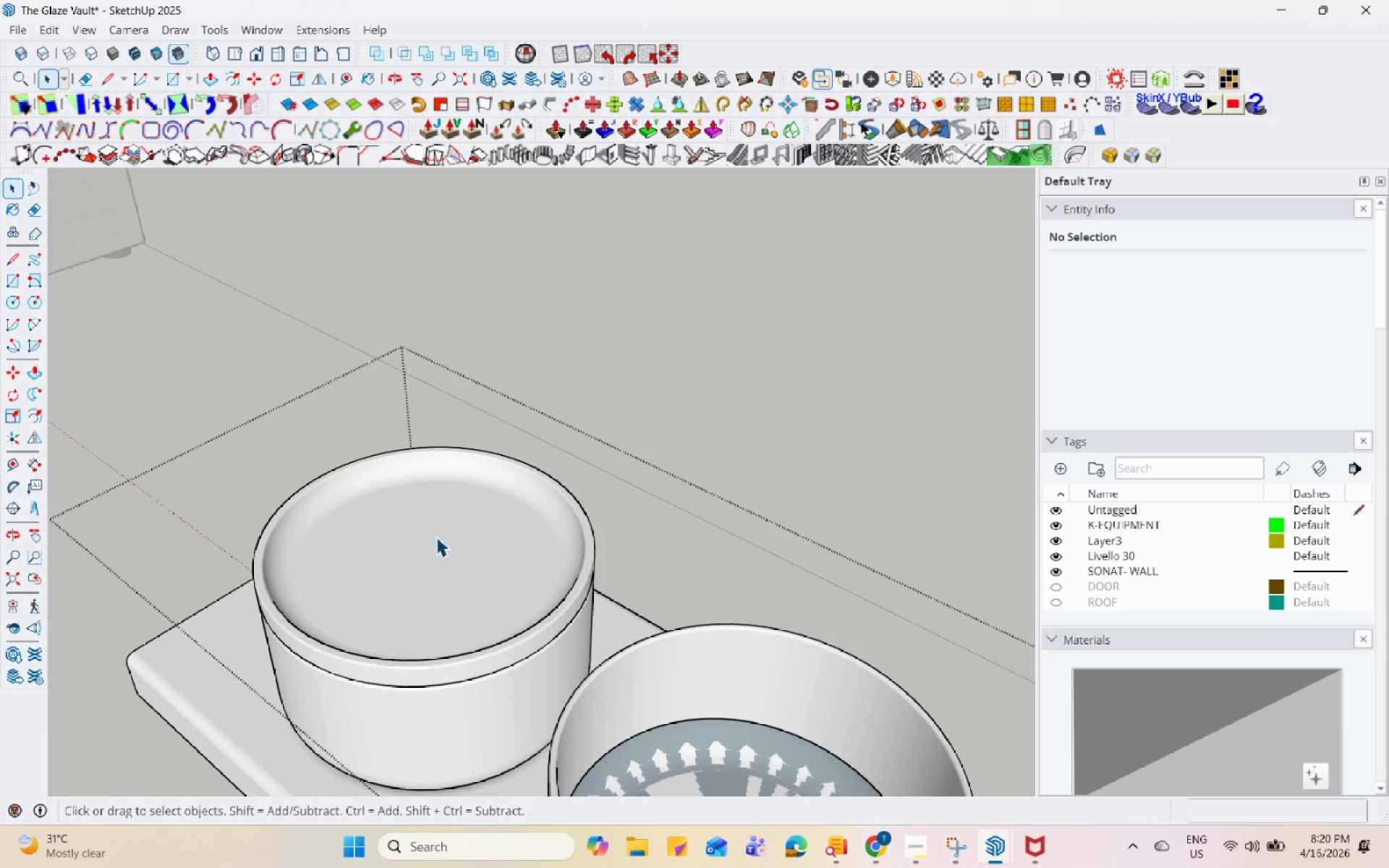 
key(Control+Z)
 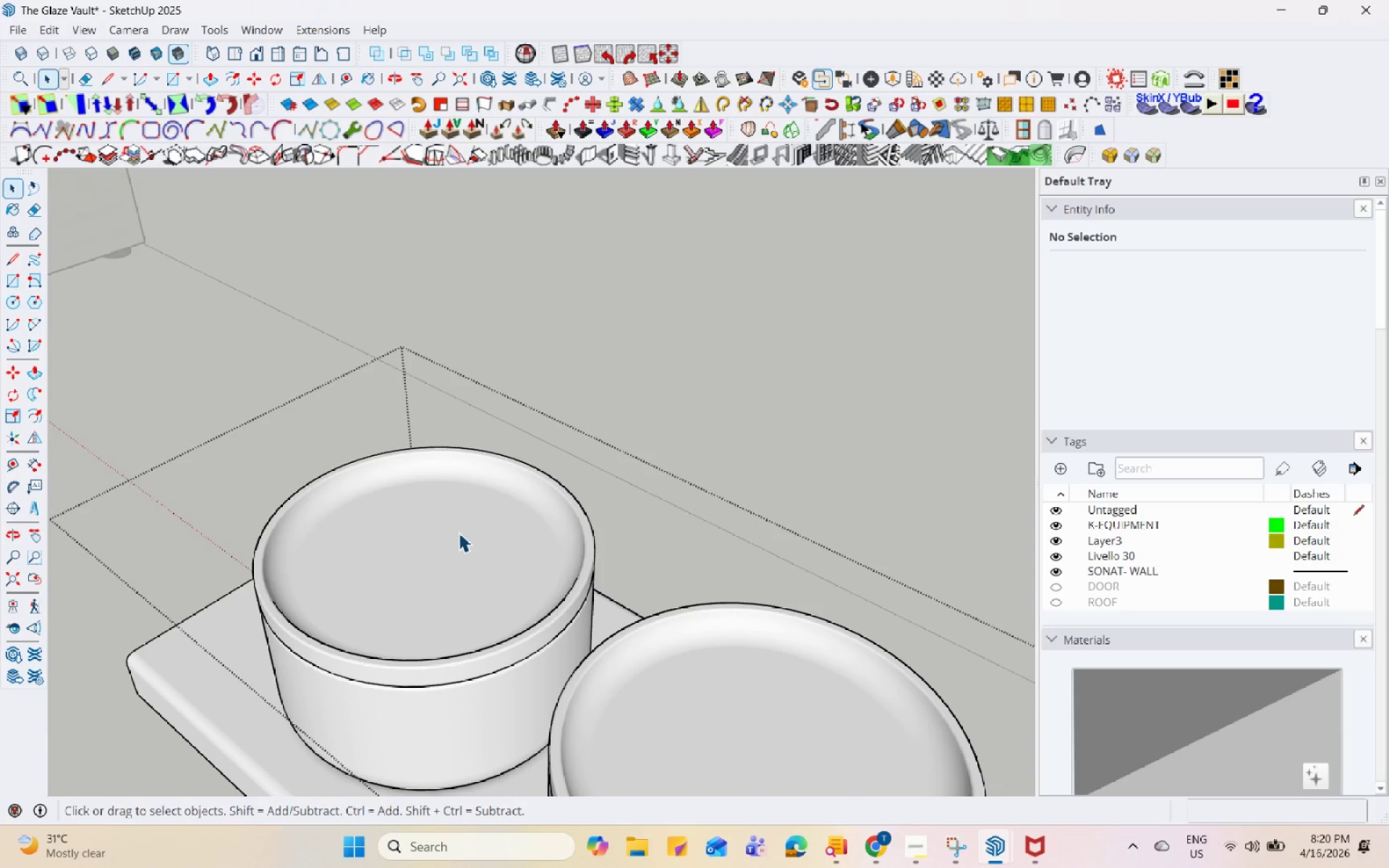 
key(Control+Y)
 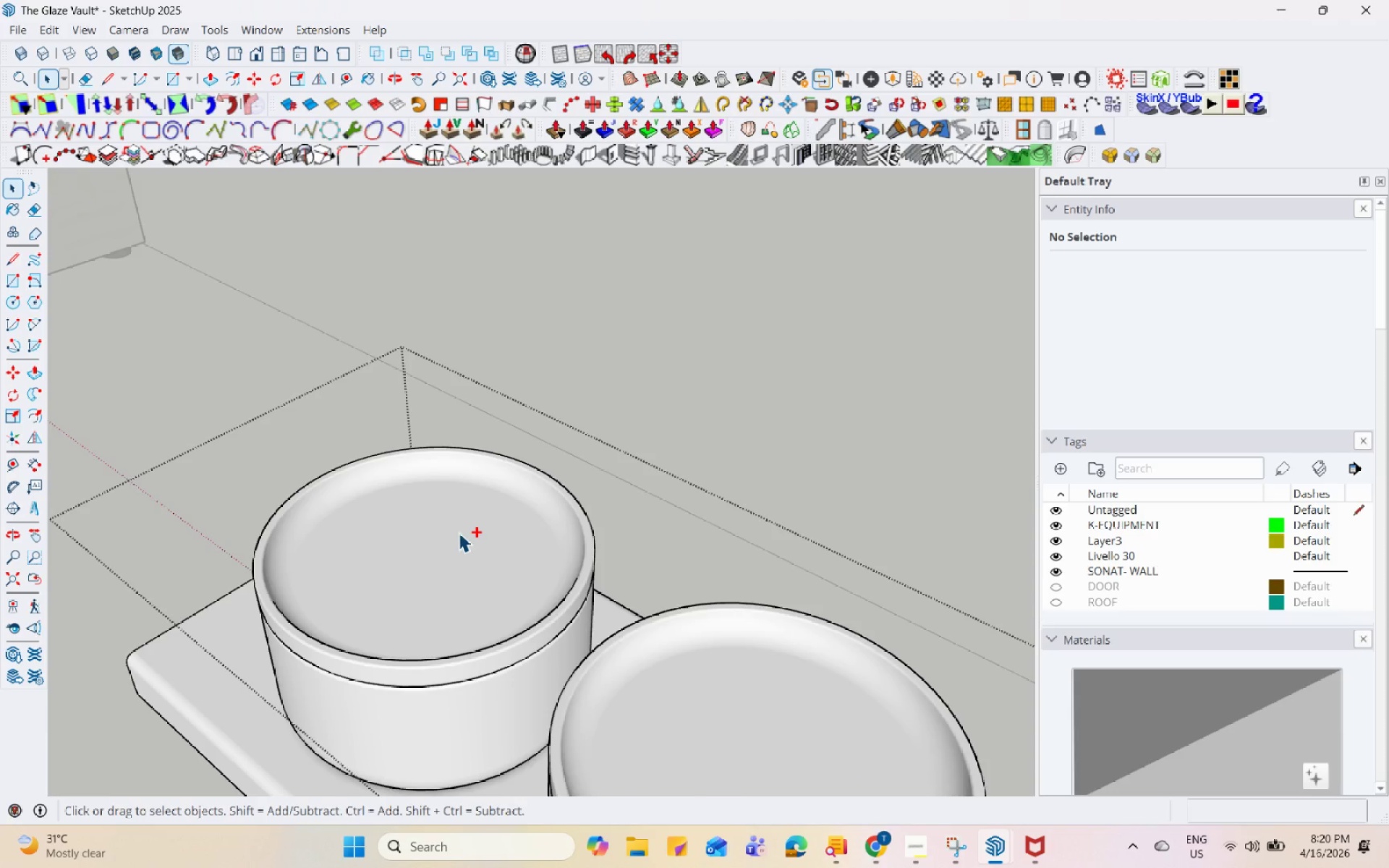 
key(Control+Y)
 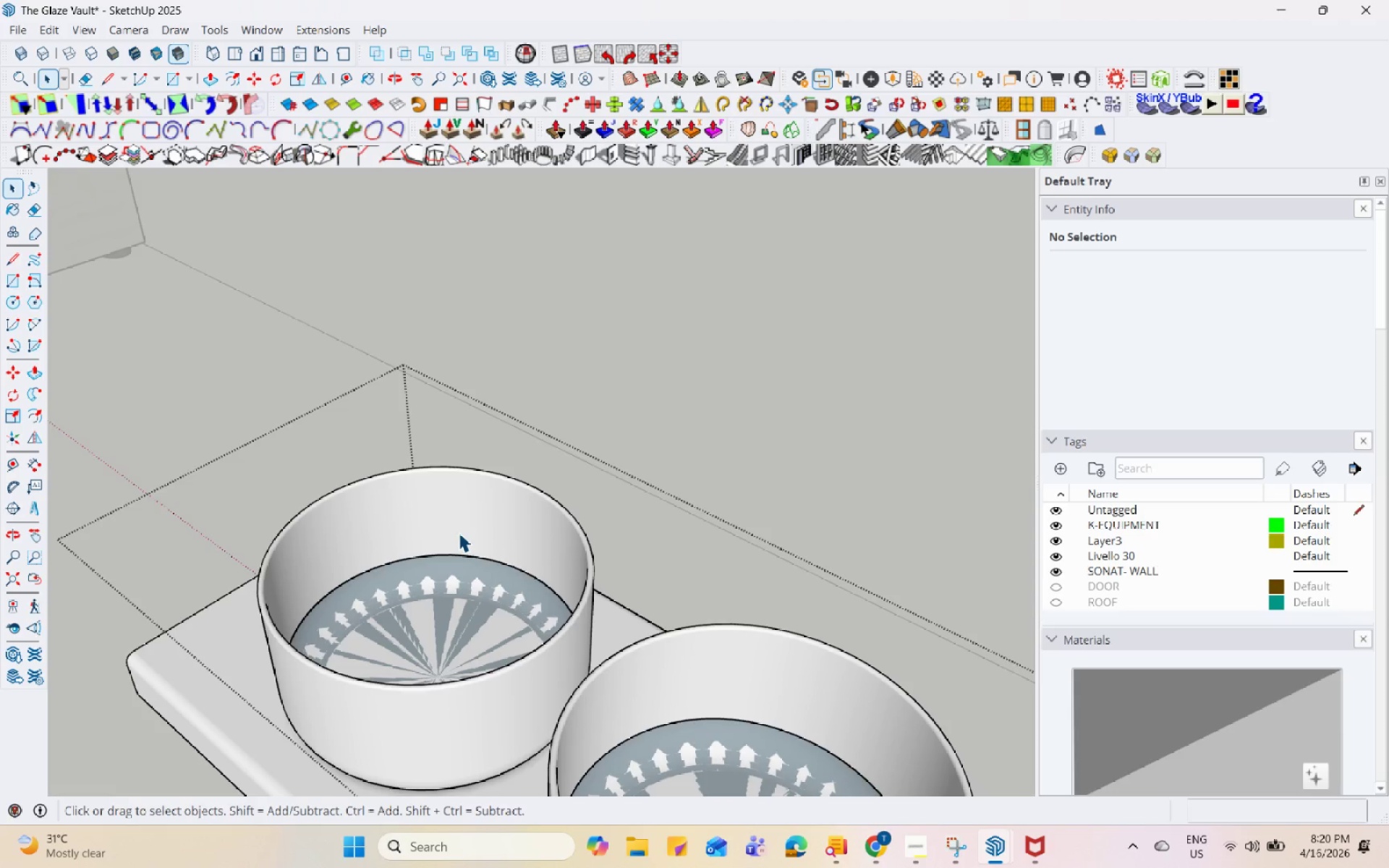 
key(Escape)
 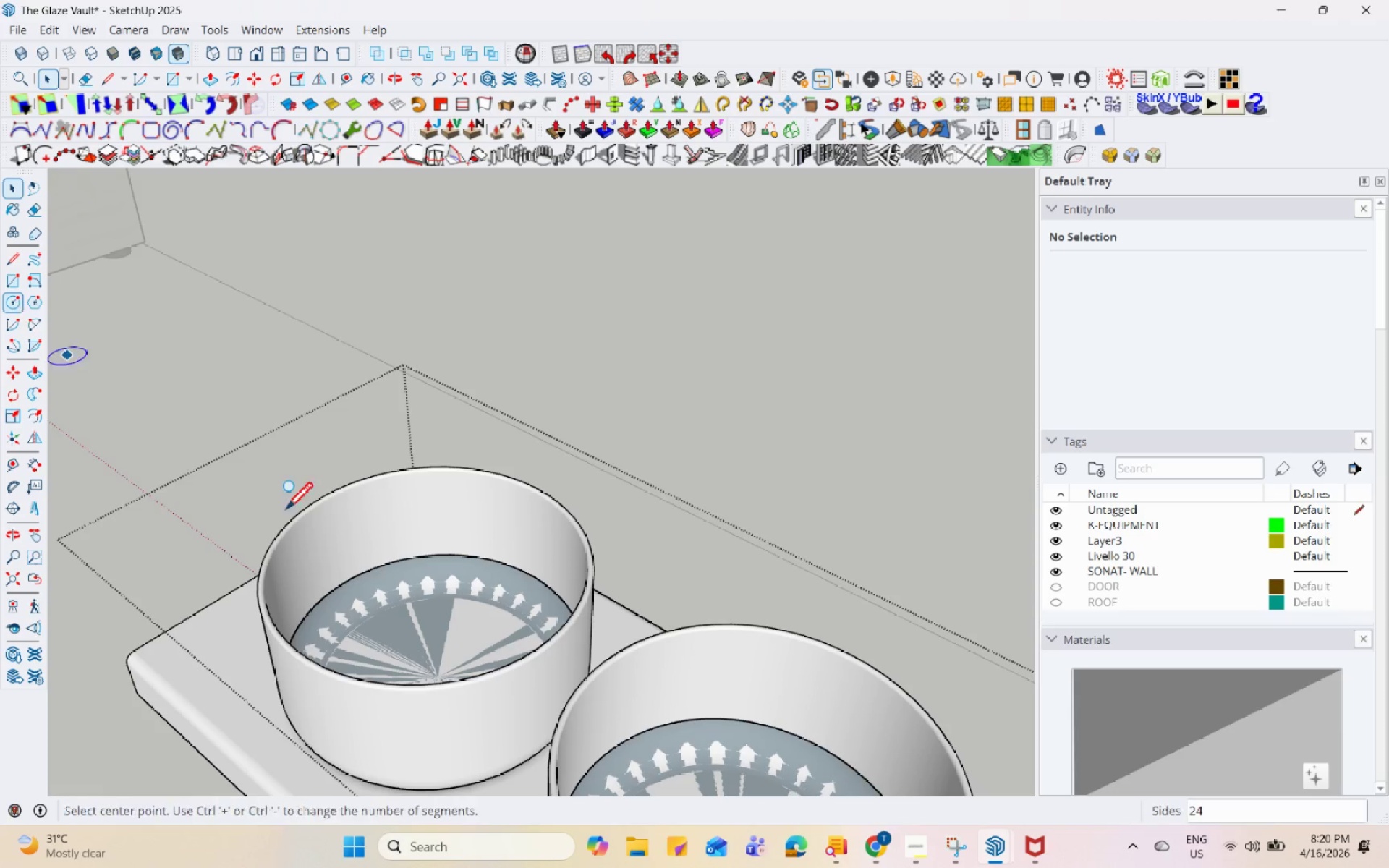 
scroll: coordinate [446, 725], scroll_direction: up, amount: 2.0
 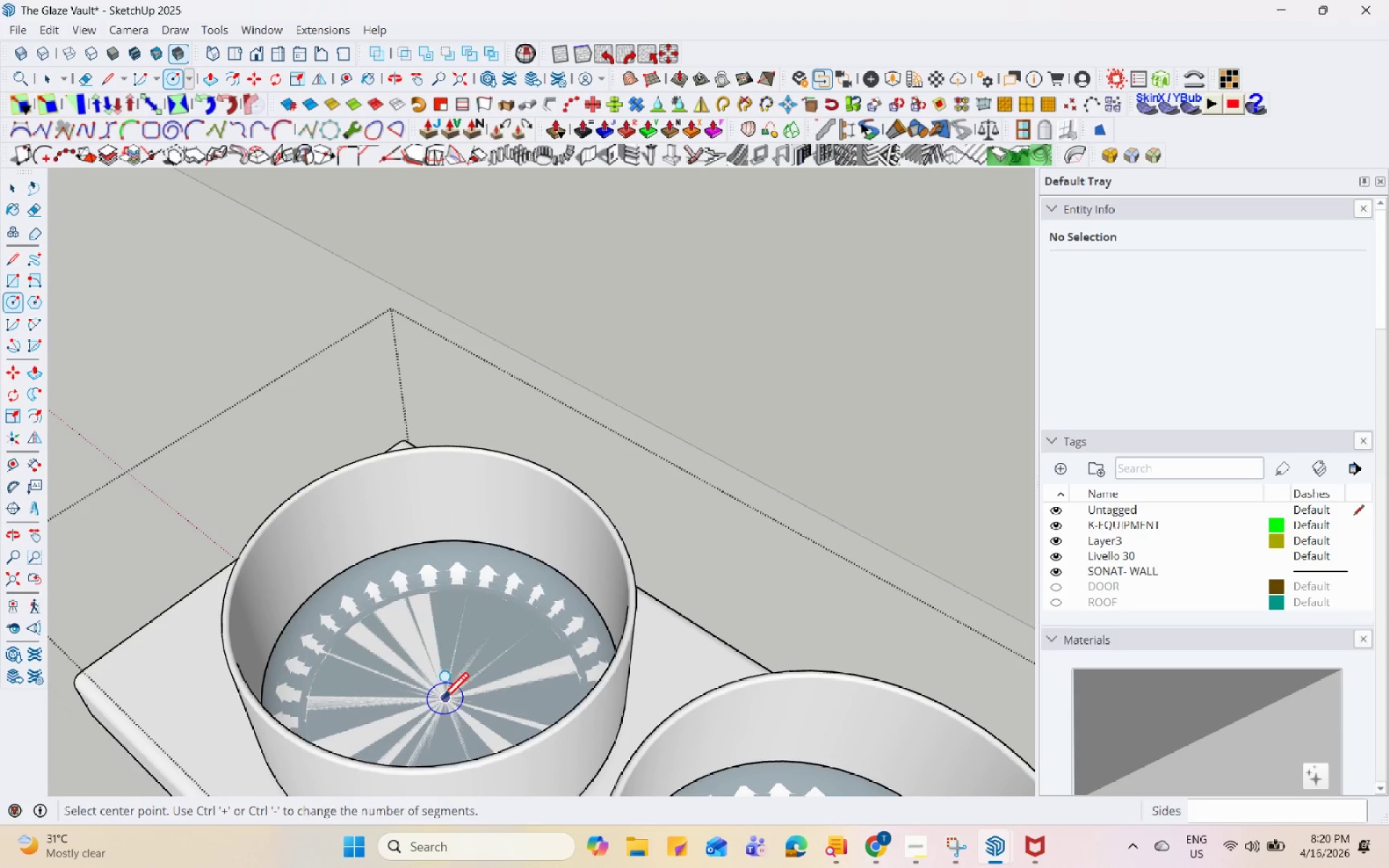 
left_click([441, 702])
 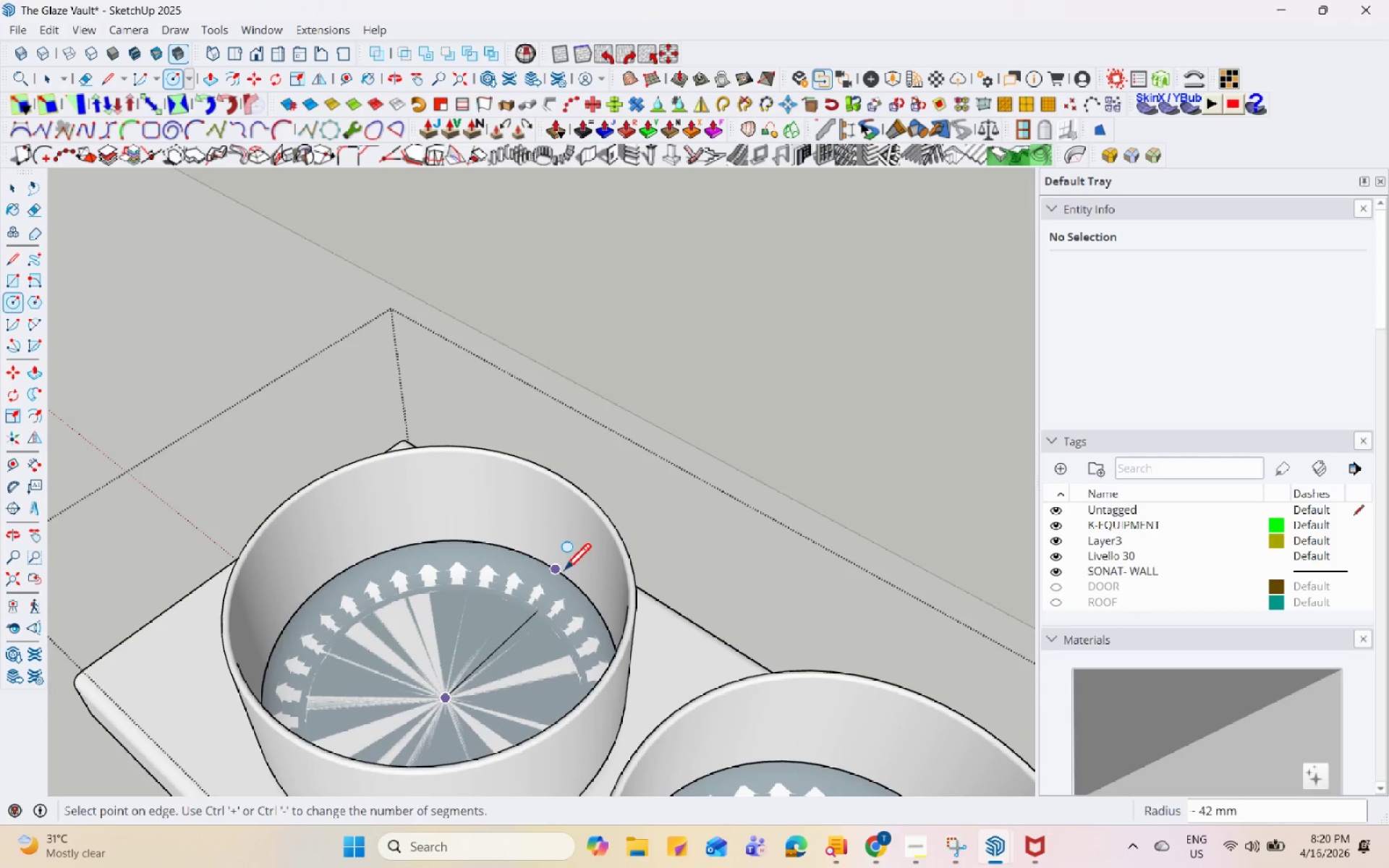 
left_click([564, 571])
 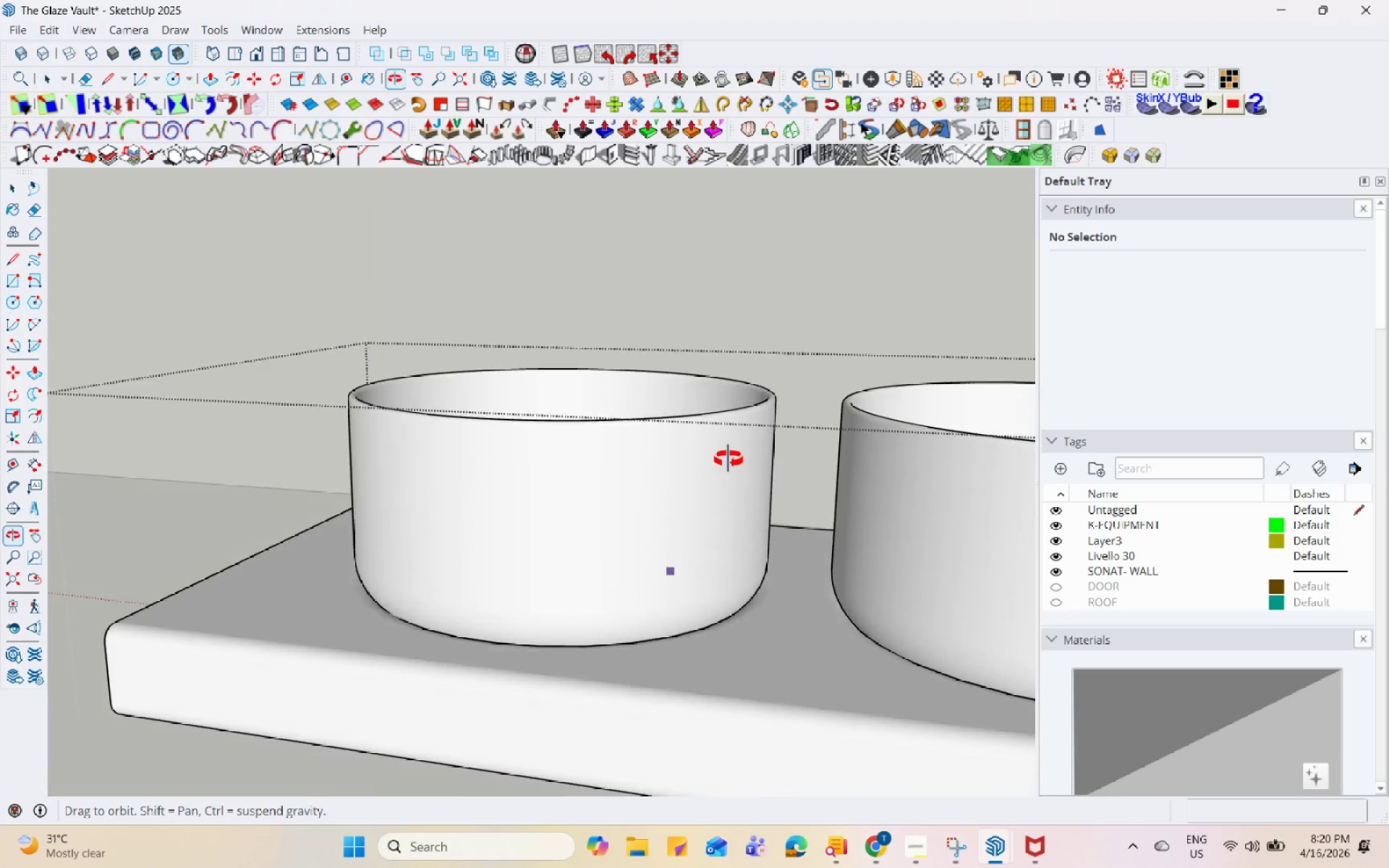 
key(Space)
 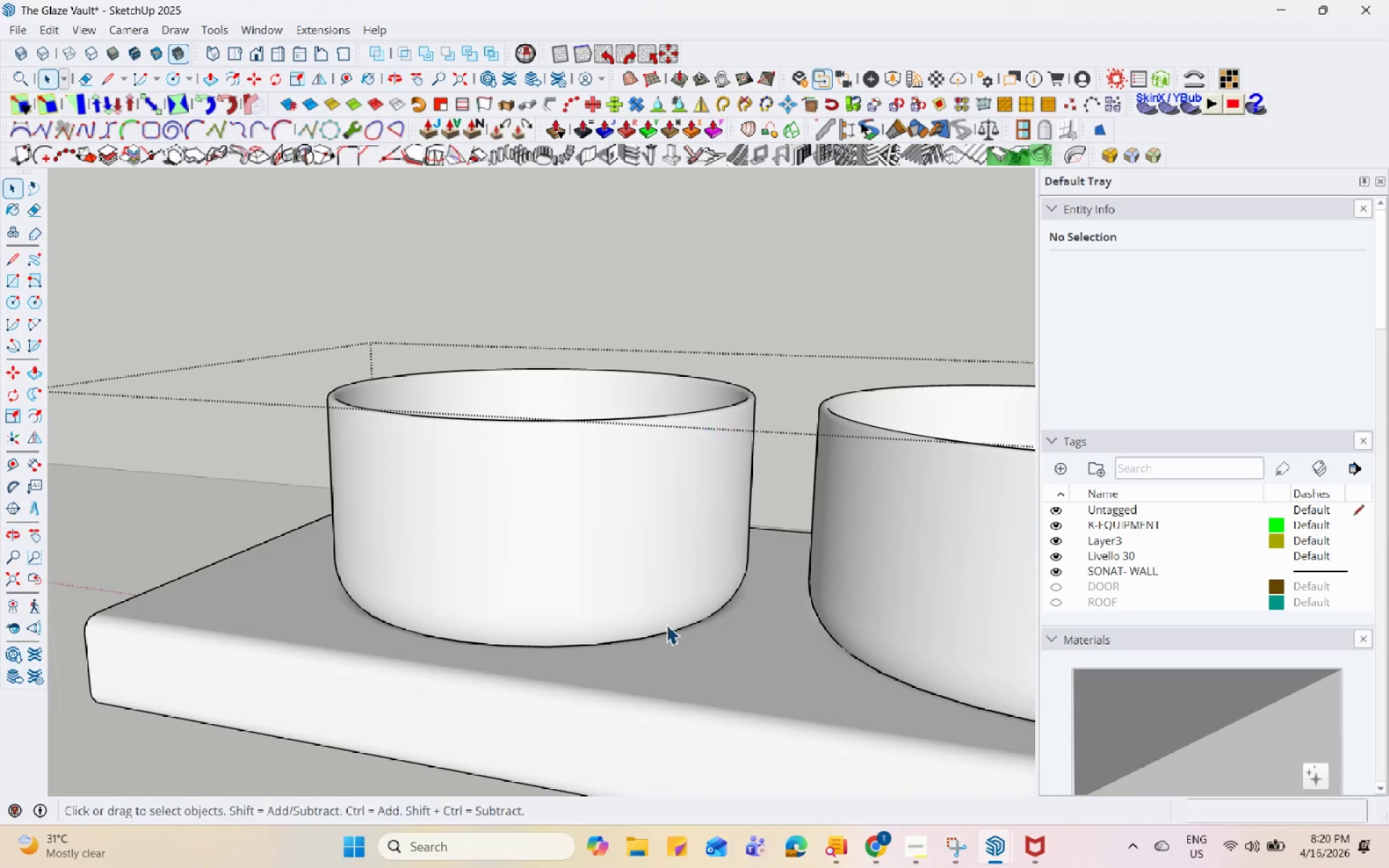 
scroll: coordinate [666, 624], scroll_direction: up, amount: 1.0
 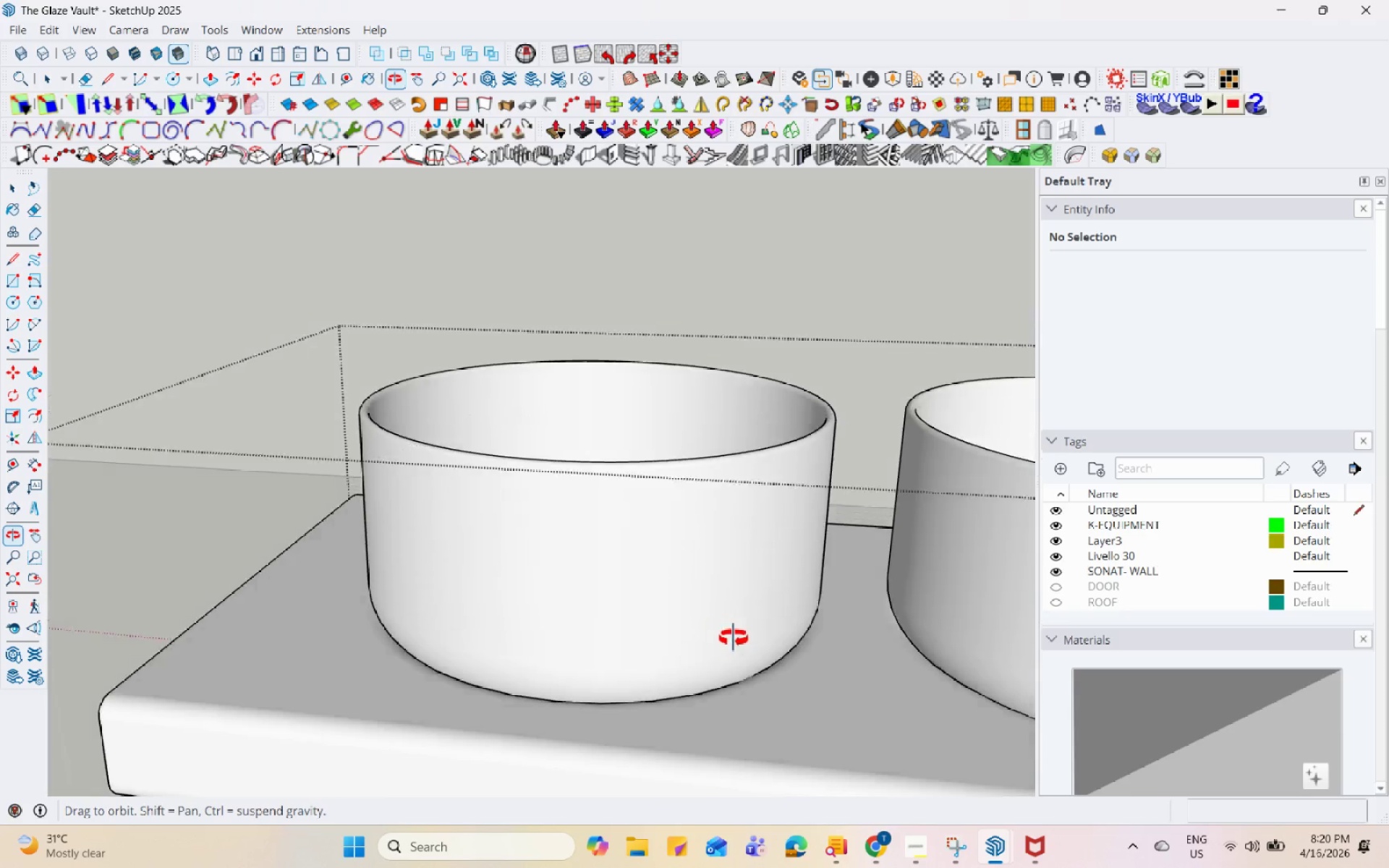 
scroll: coordinate [621, 555], scroll_direction: down, amount: 2.0
 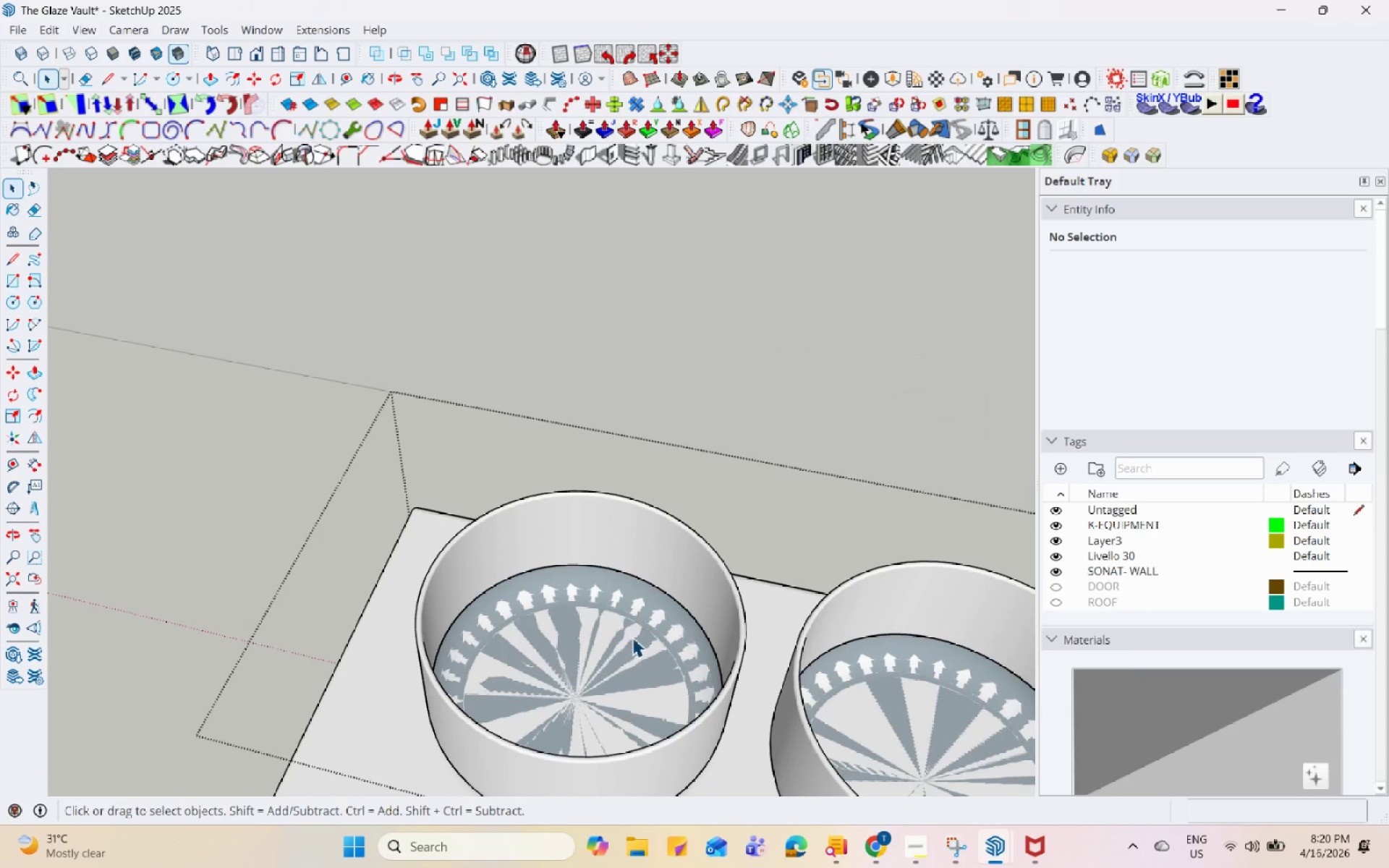 
left_click([635, 637])
 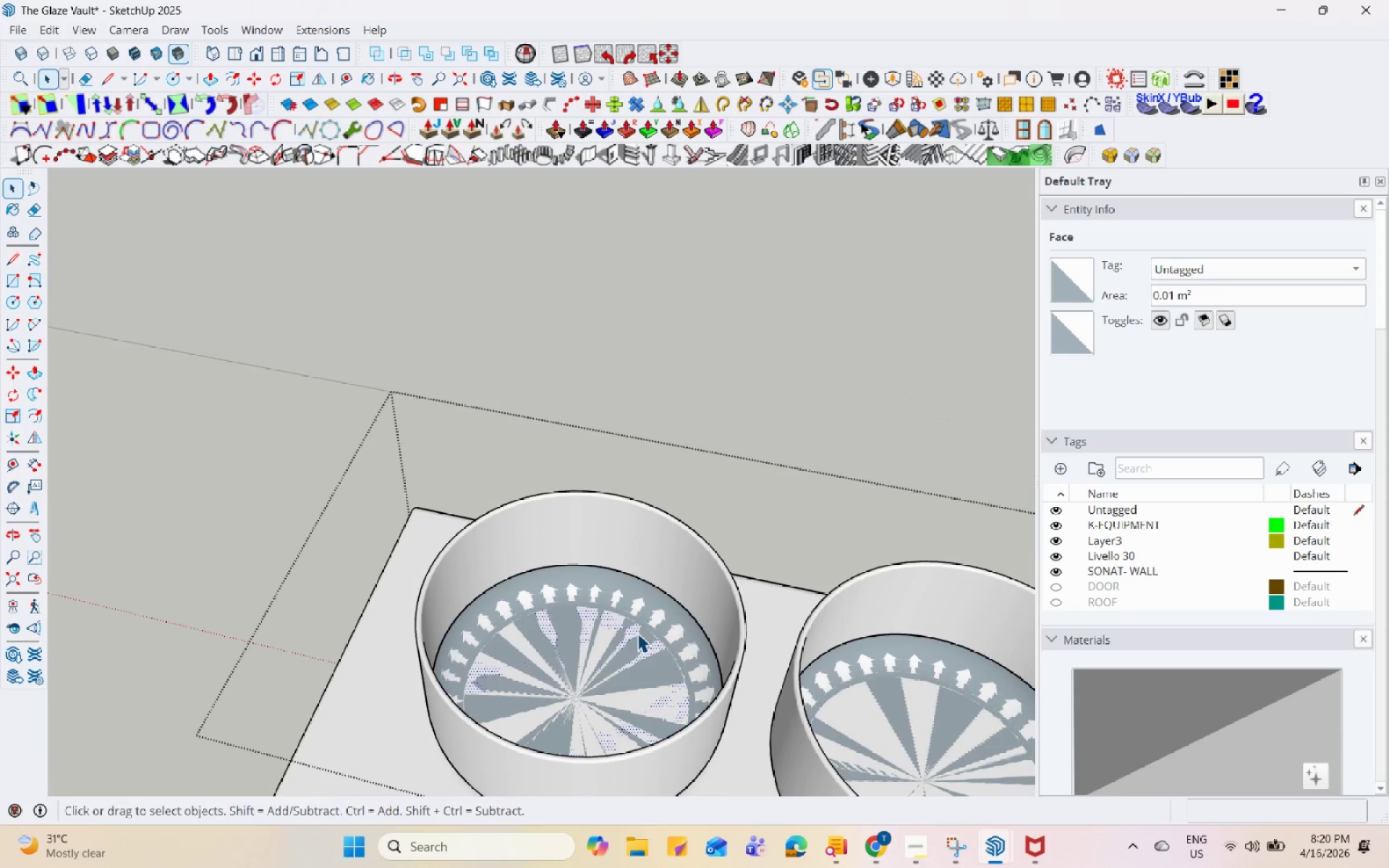 
key(M)
 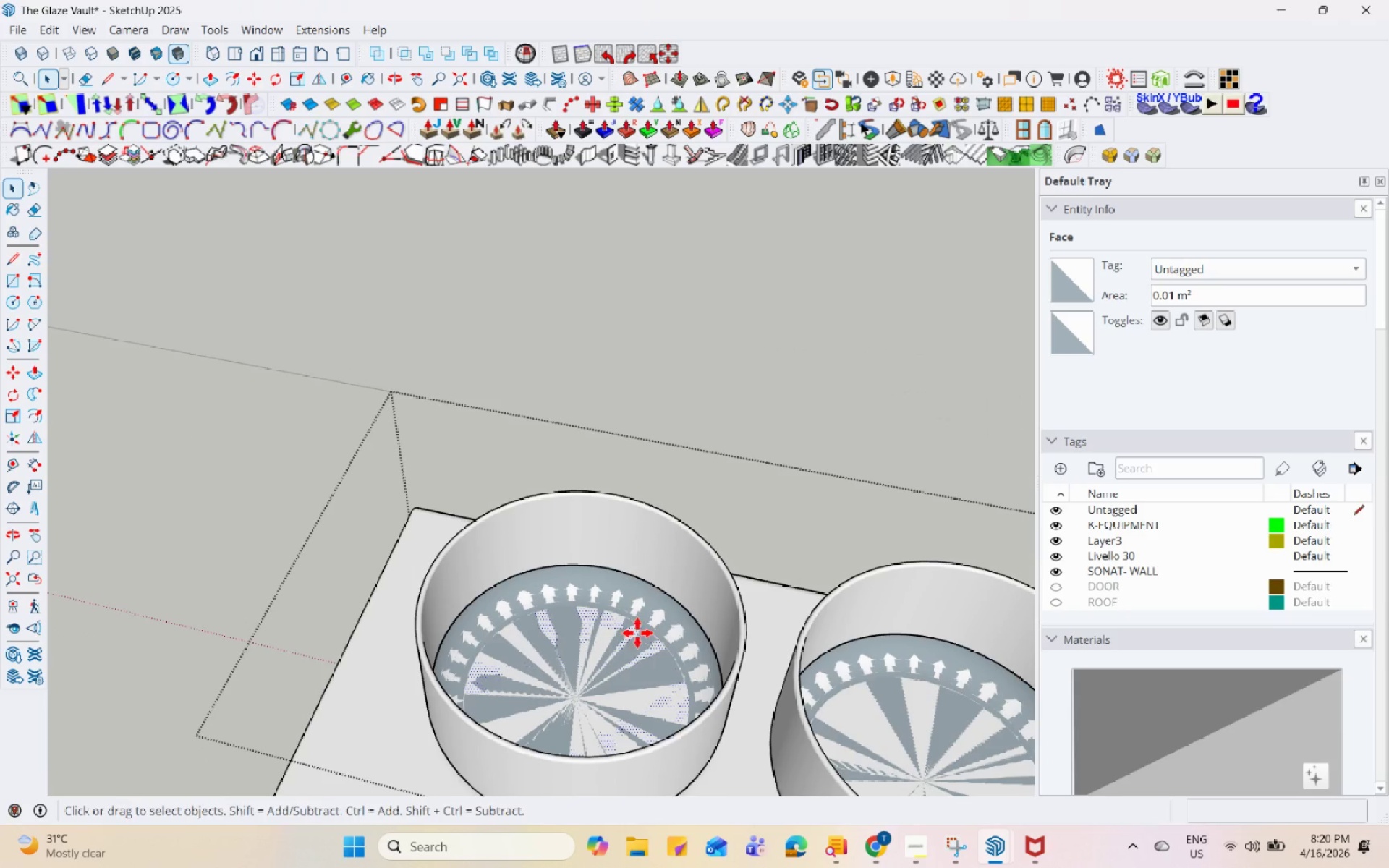 
left_click([637, 633])
 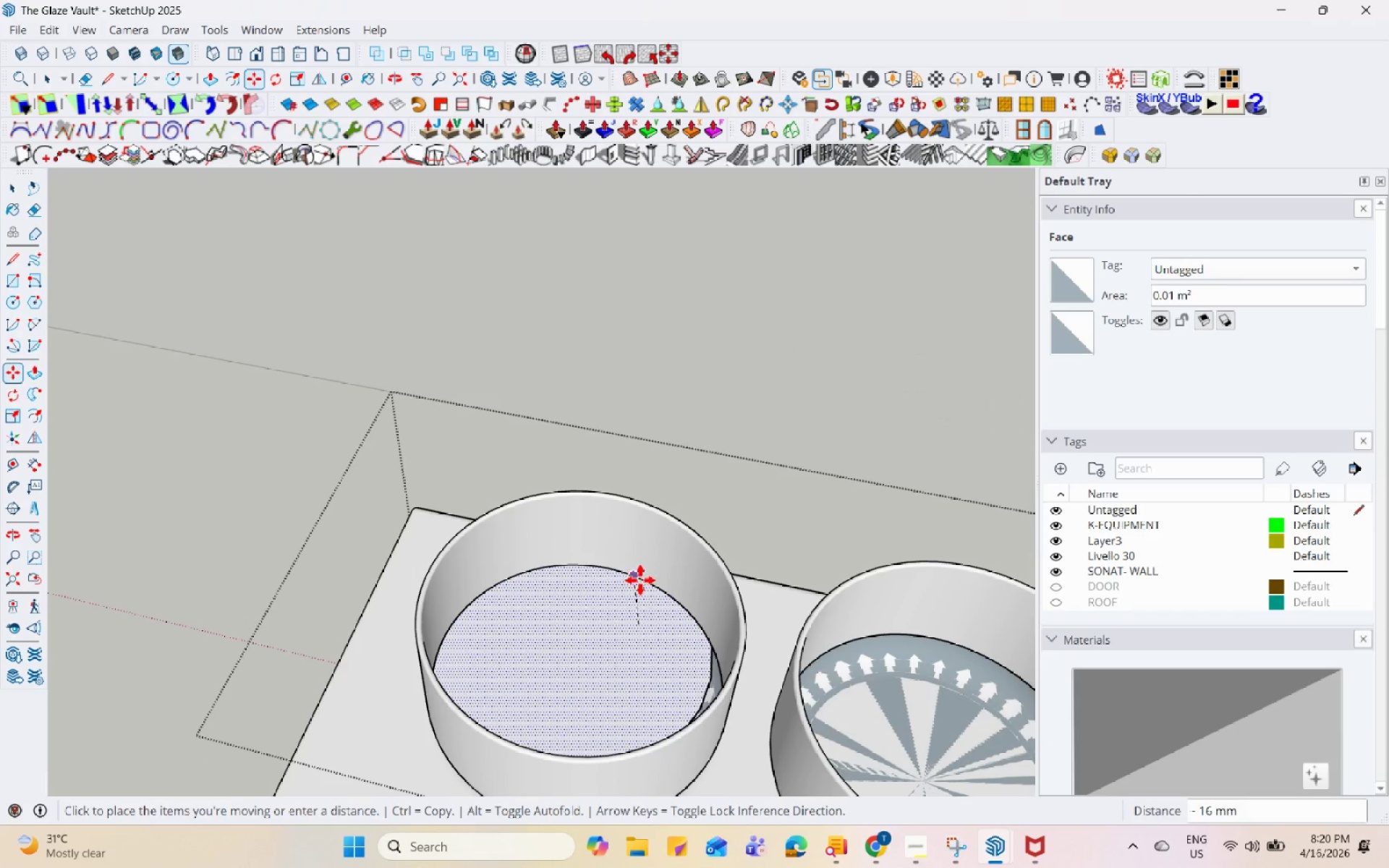 
key(ArrowUp)
 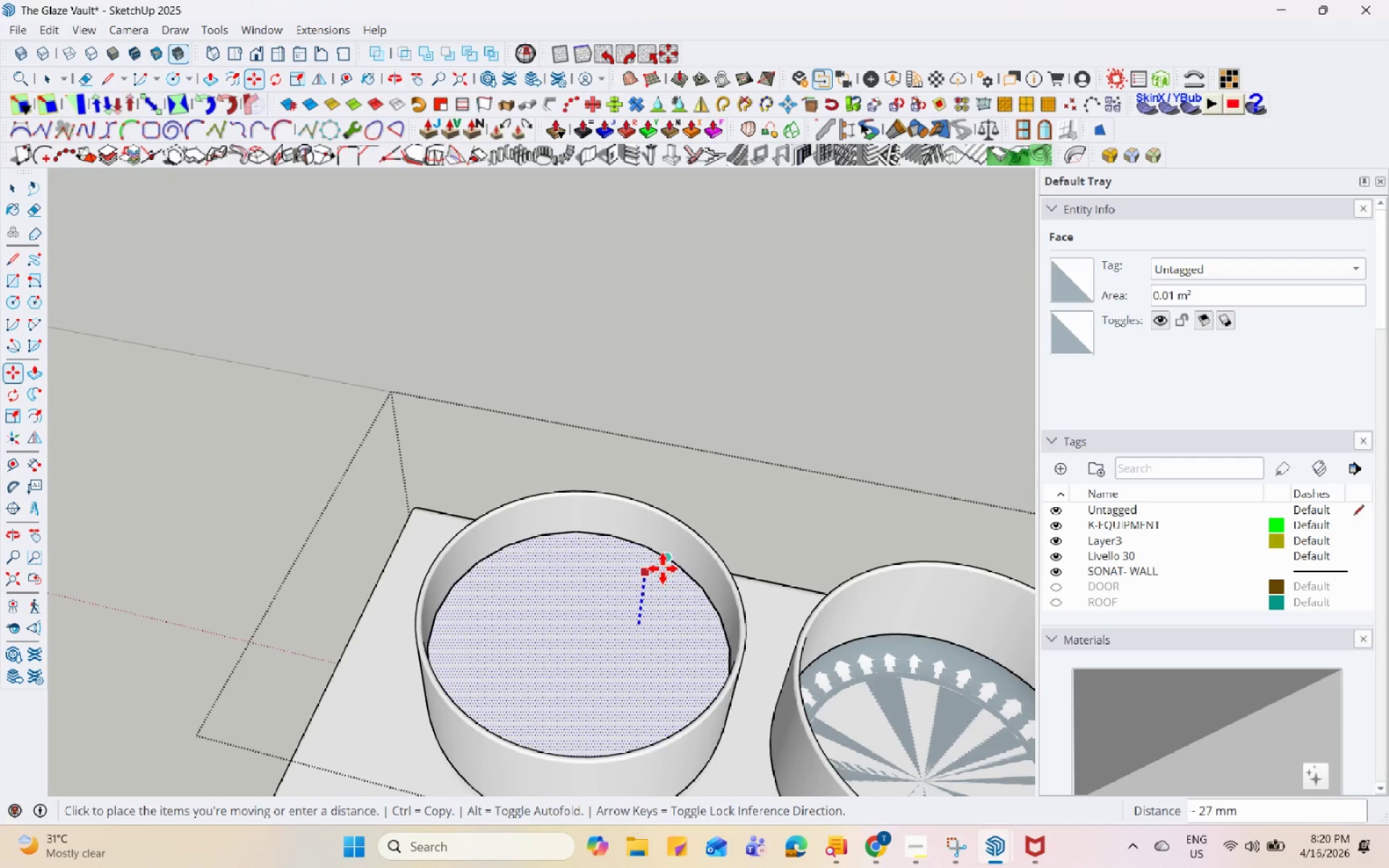 
left_click([665, 558])
 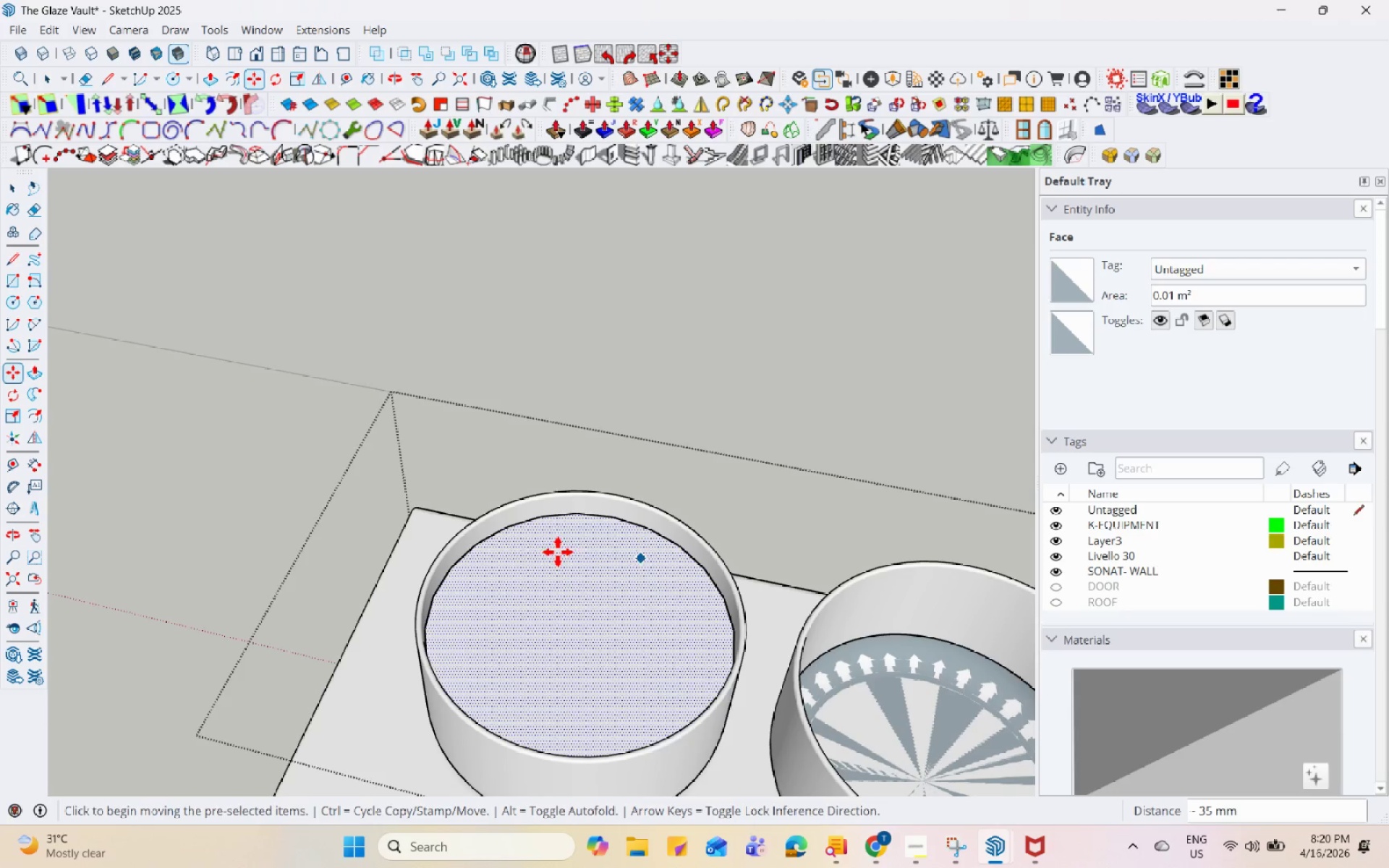 
scroll: coordinate [504, 567], scroll_direction: down, amount: 6.0
 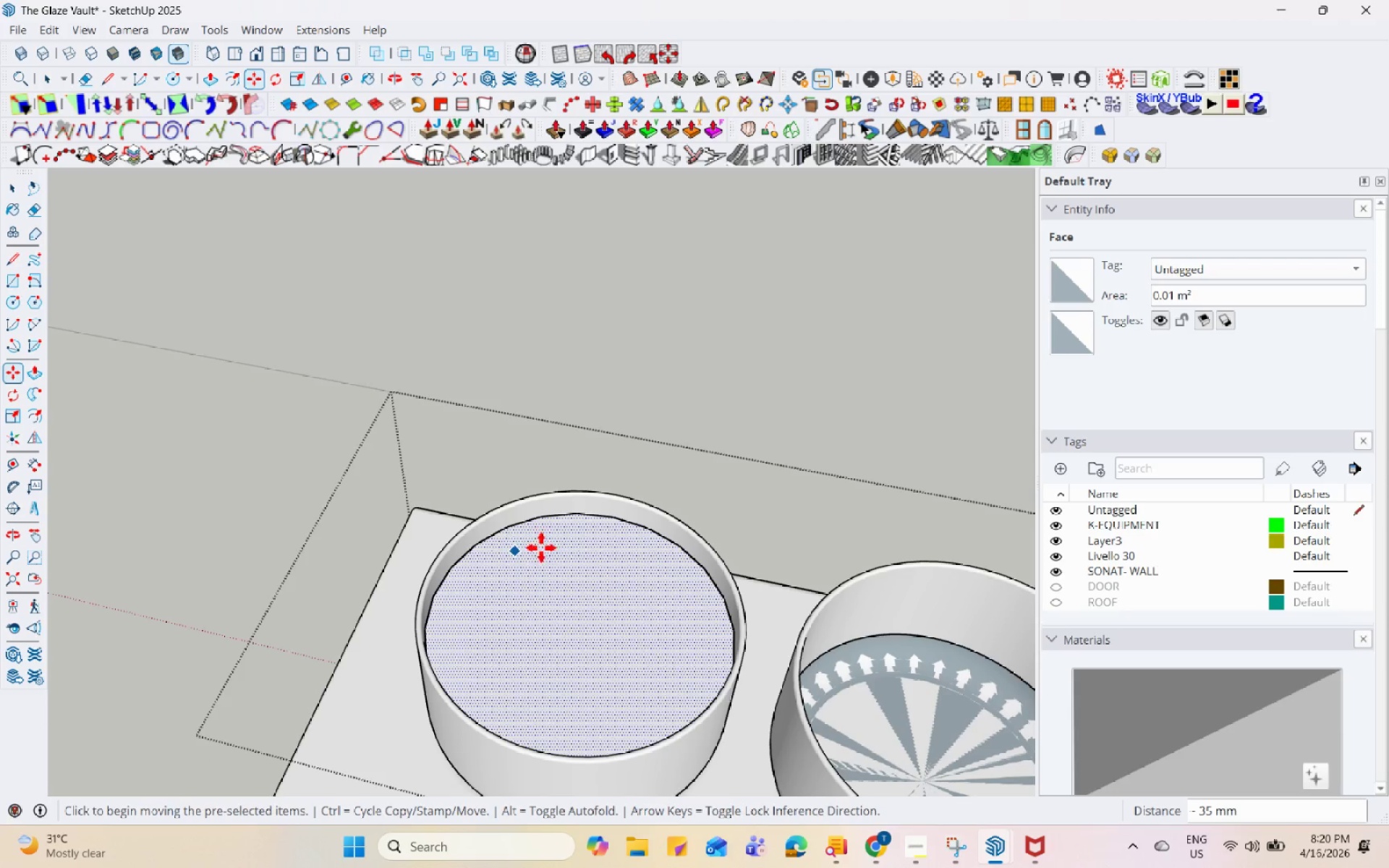 
scroll: coordinate [561, 538], scroll_direction: none, amount: 0.0
 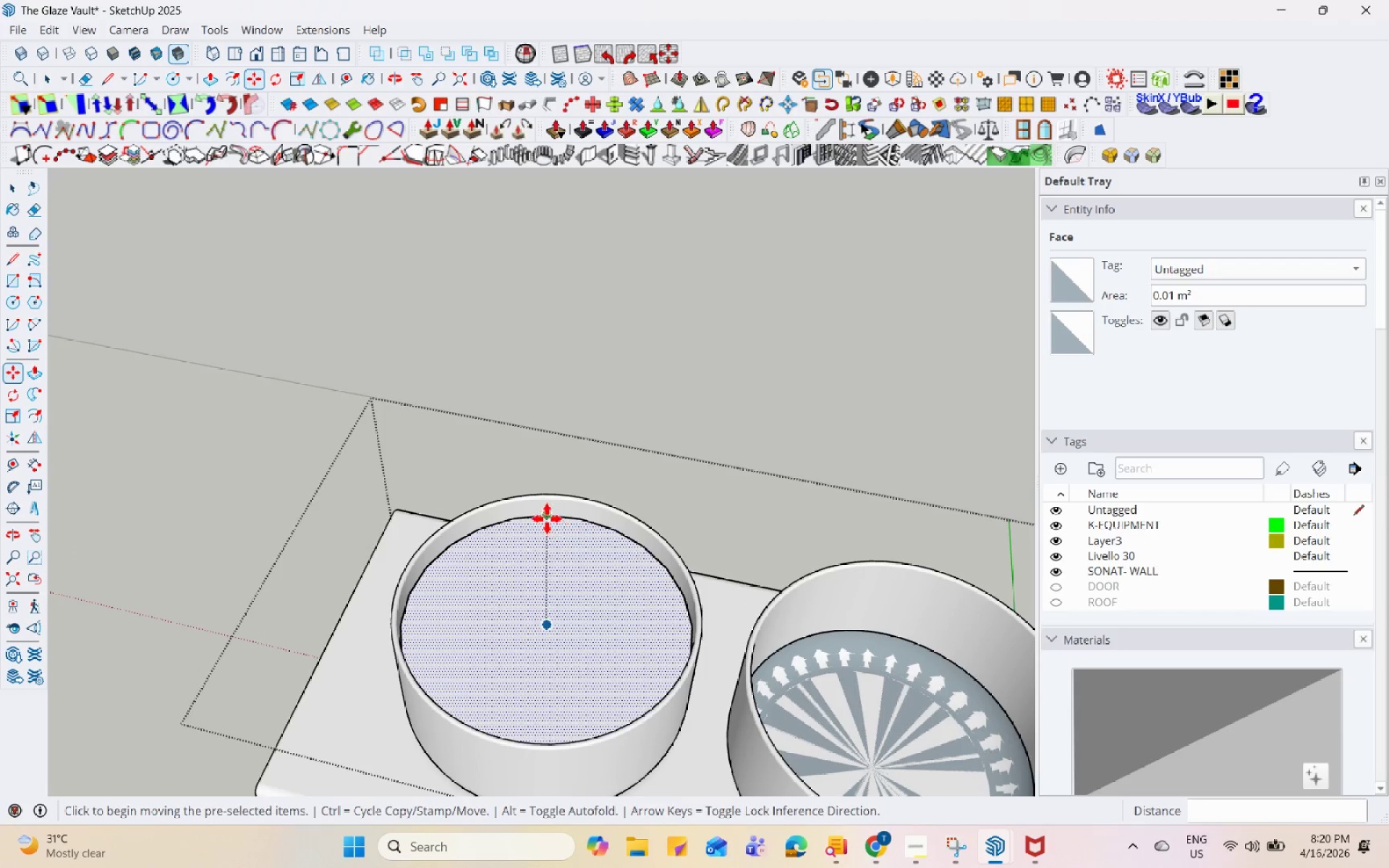 
left_click([543, 514])
 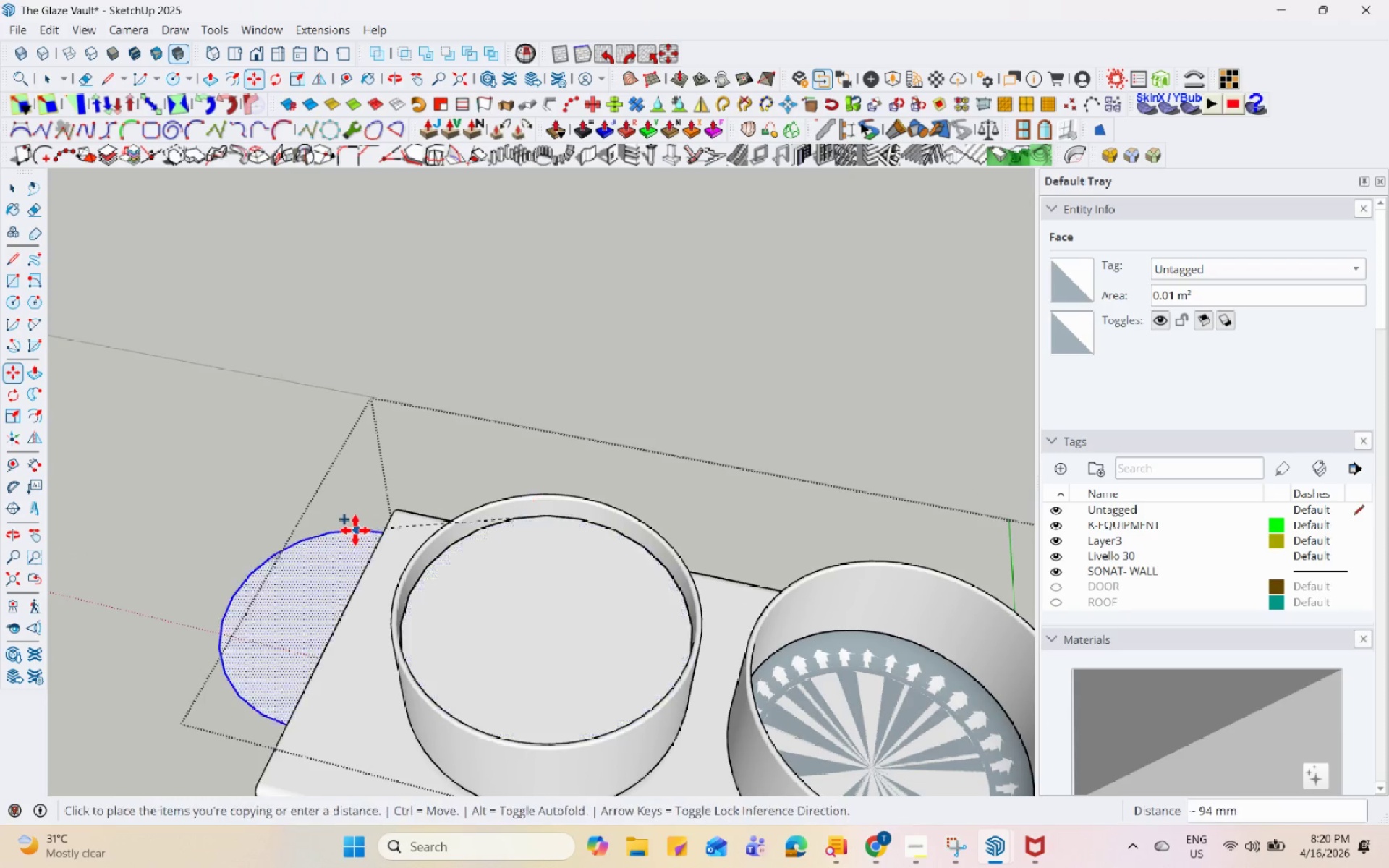 
key(Control+ControlLeft)
 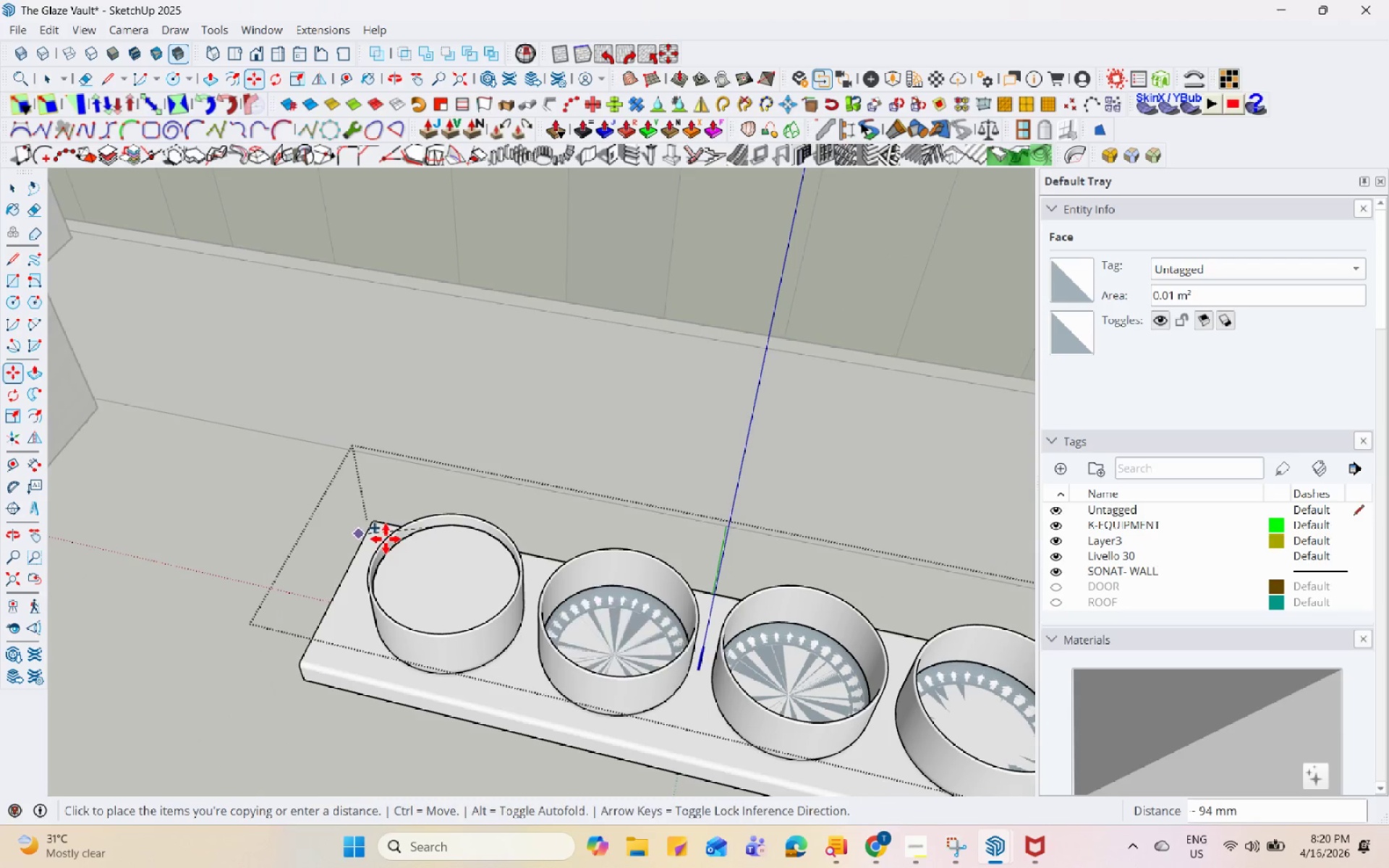 
scroll: coordinate [630, 554], scroll_direction: up, amount: 1.0
 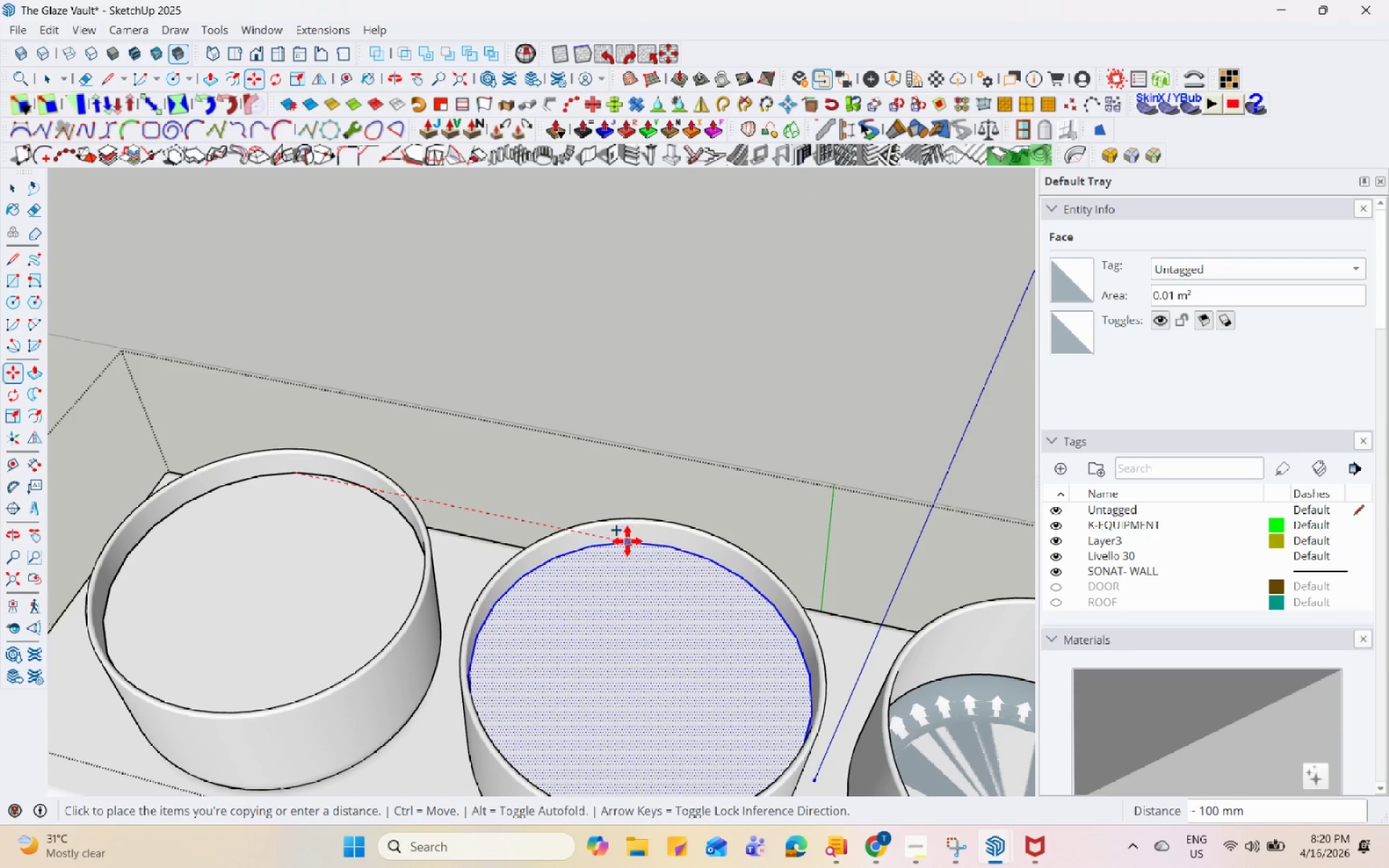 
left_click([625, 540])
 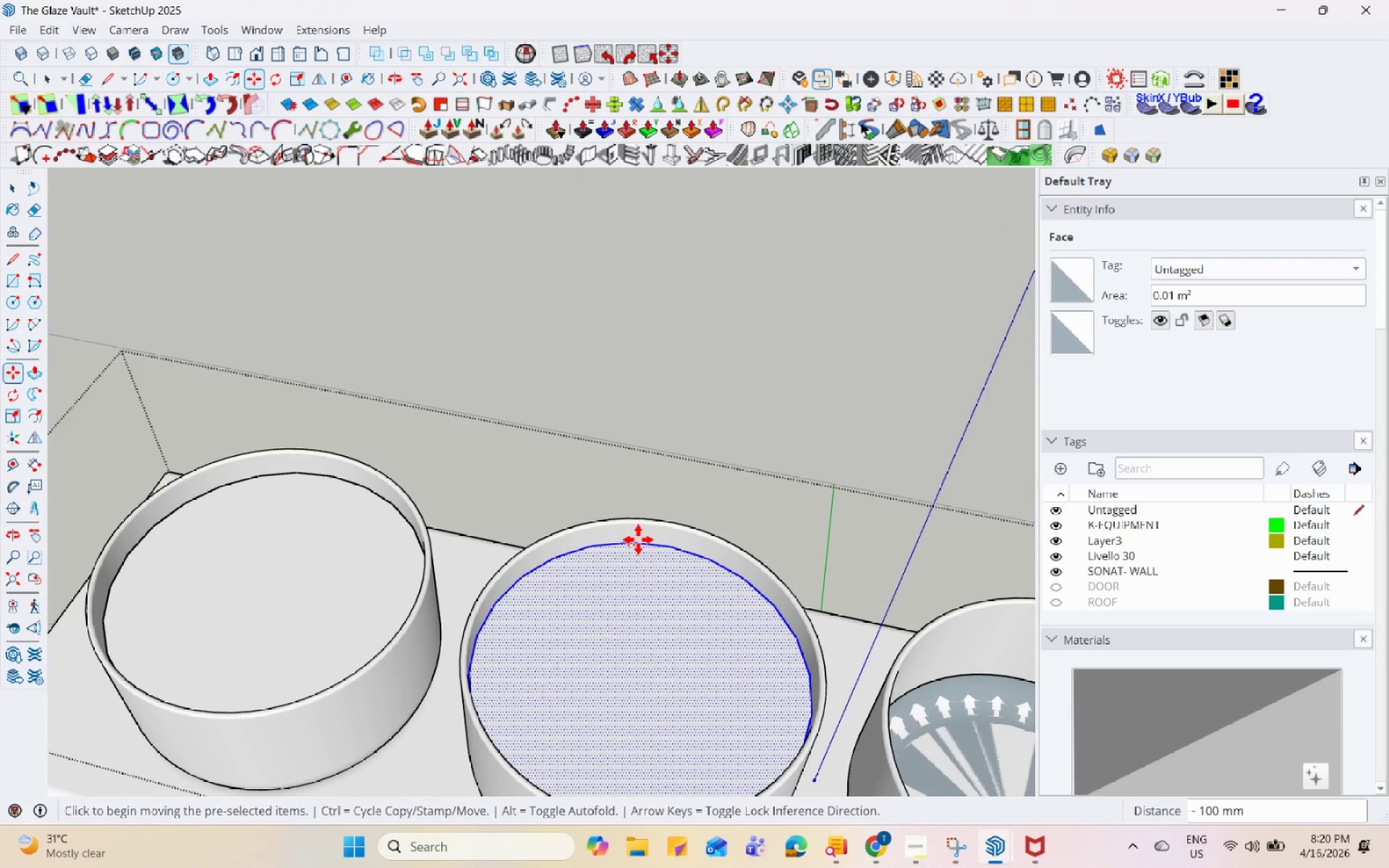 
key(Control+ControlLeft)
 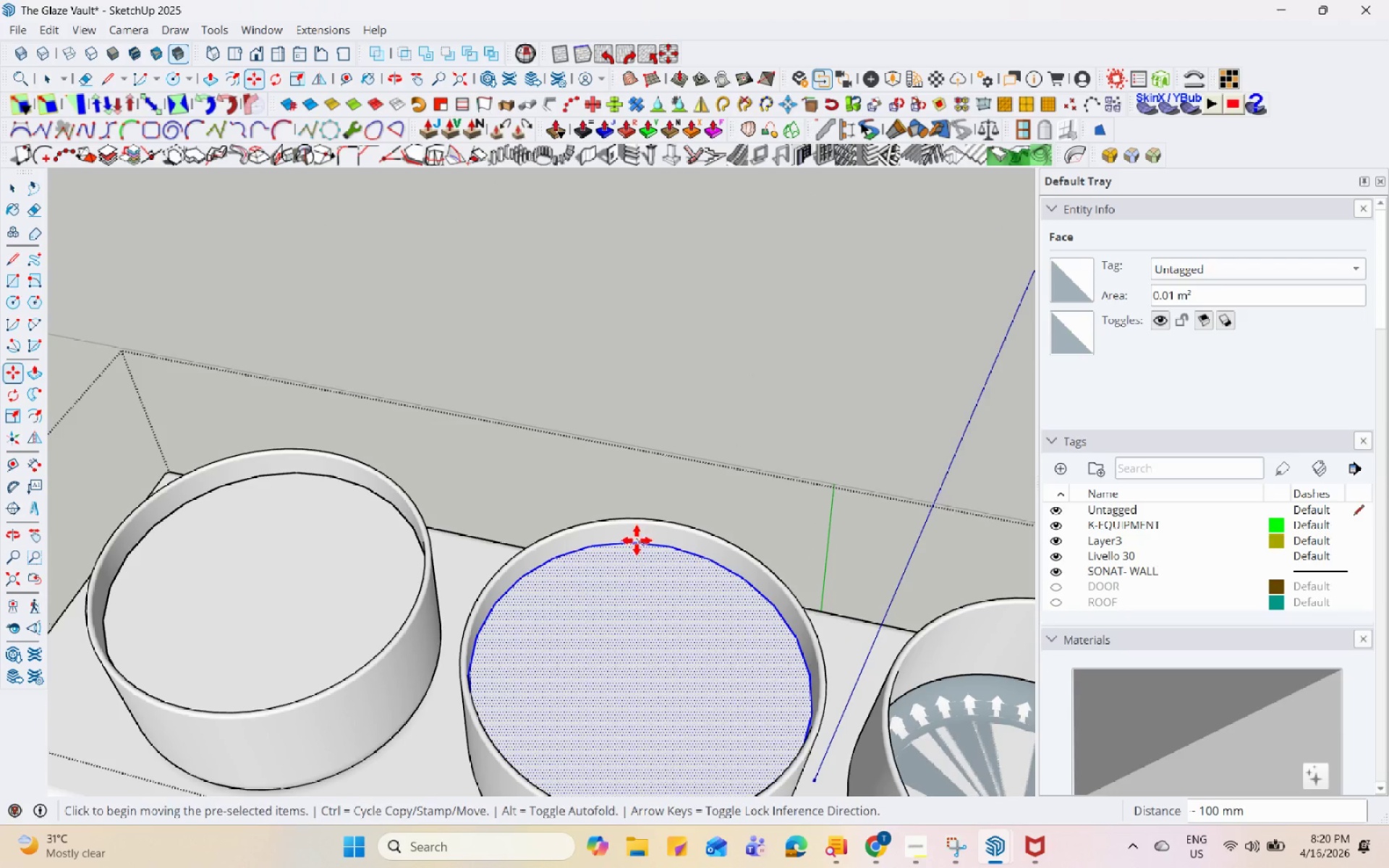 
double_click([635, 540])
 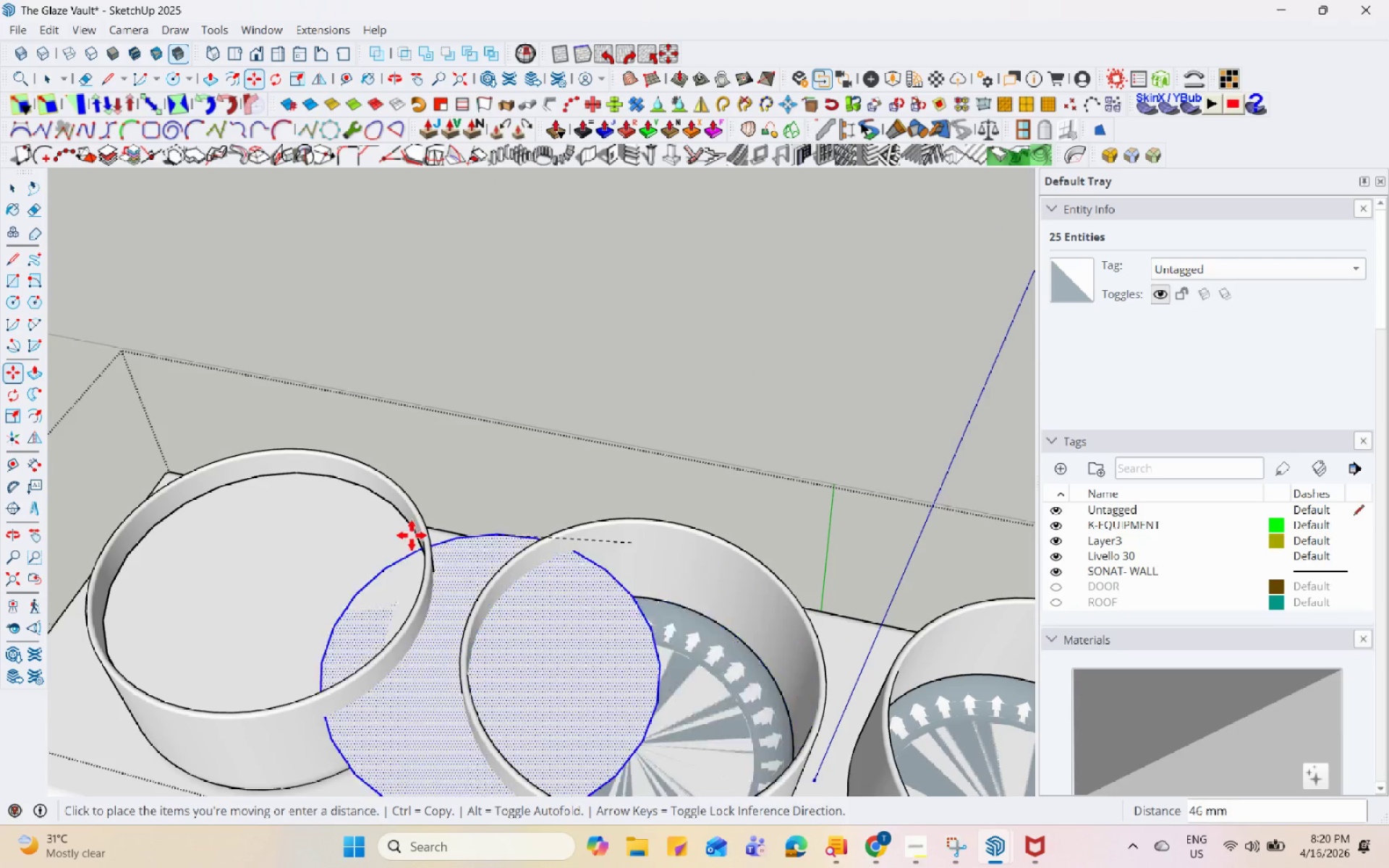 
scroll: coordinate [604, 573], scroll_direction: down, amount: 3.0
 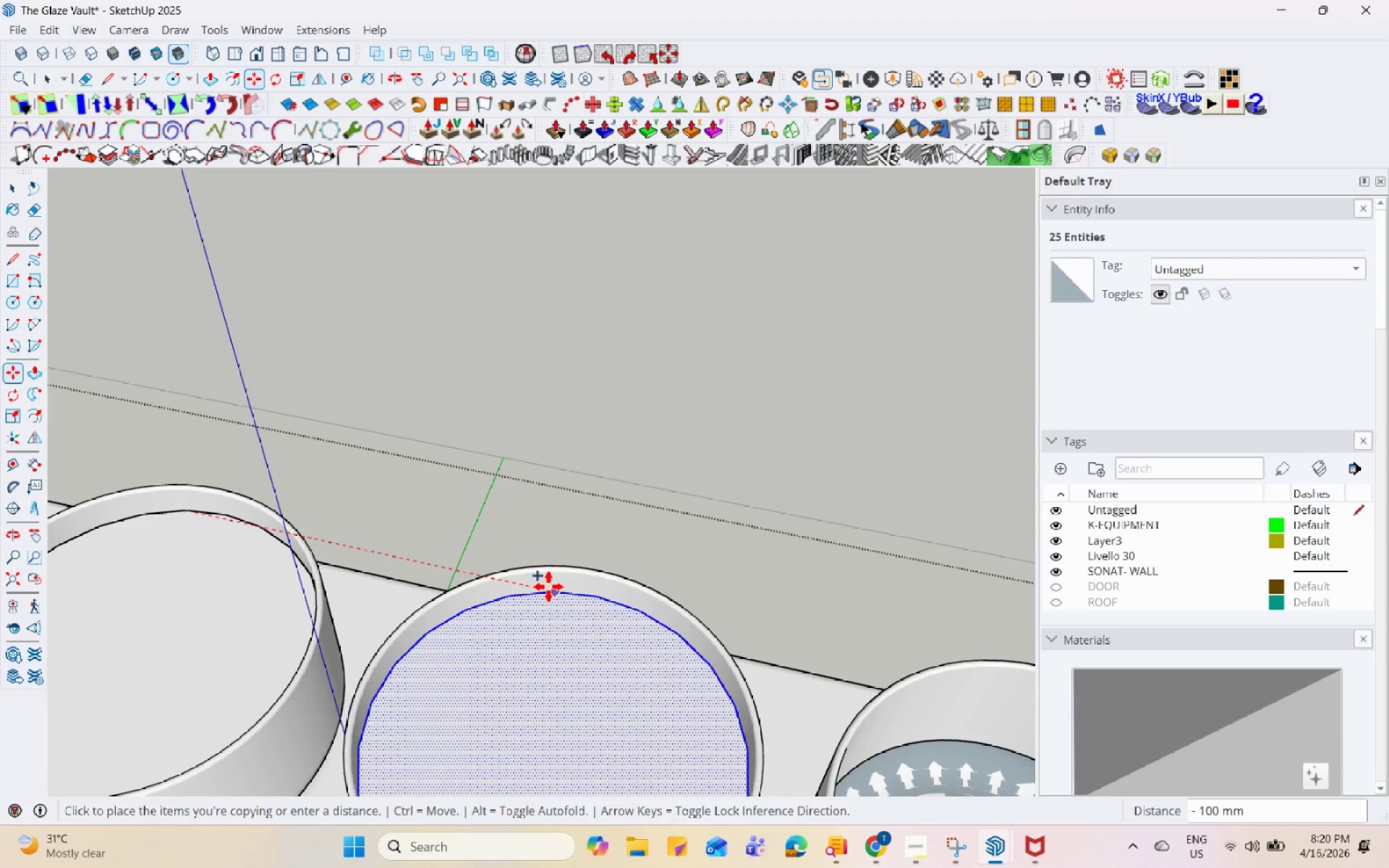 
left_click([548, 587])
 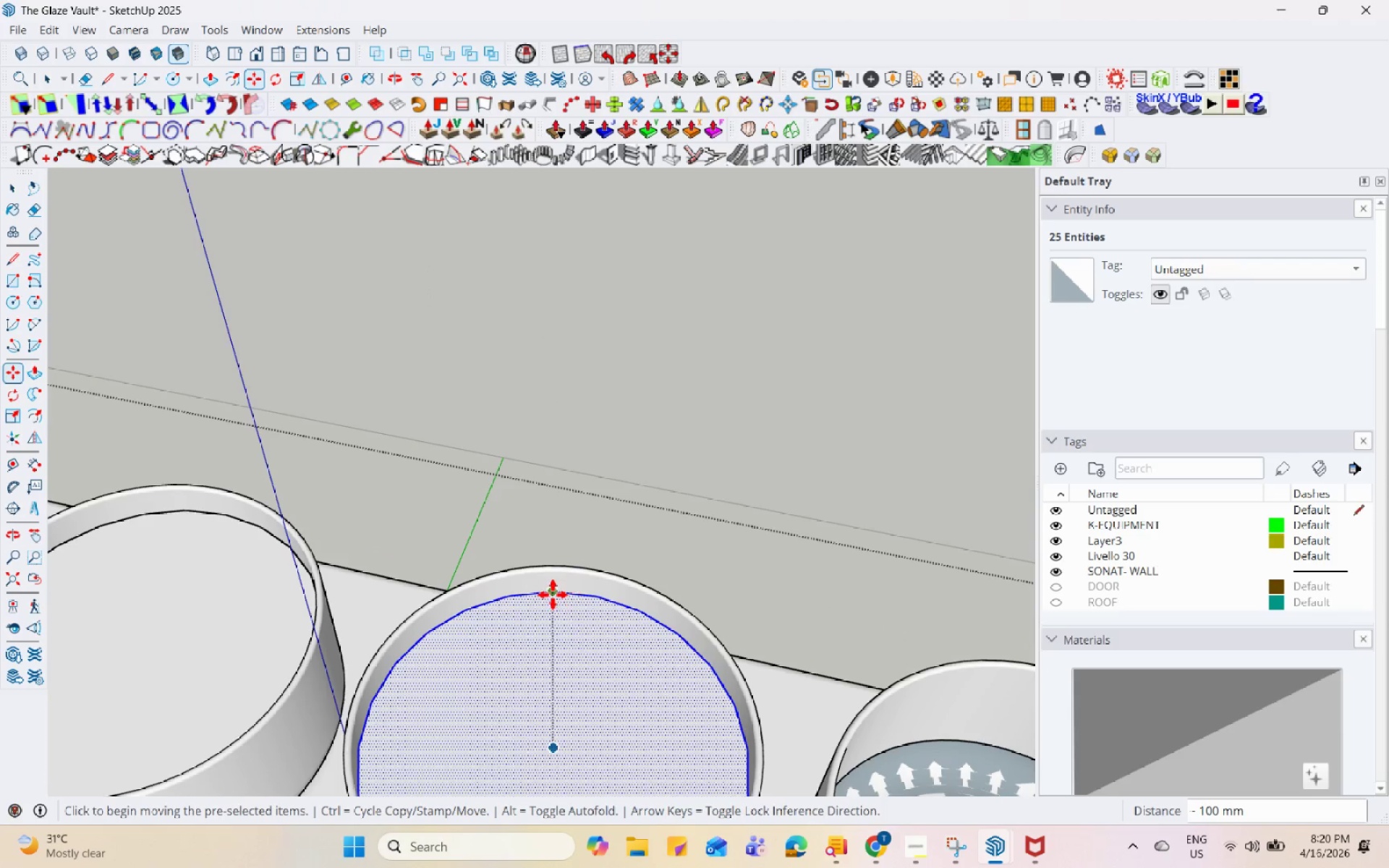 
key(Control+ControlLeft)
 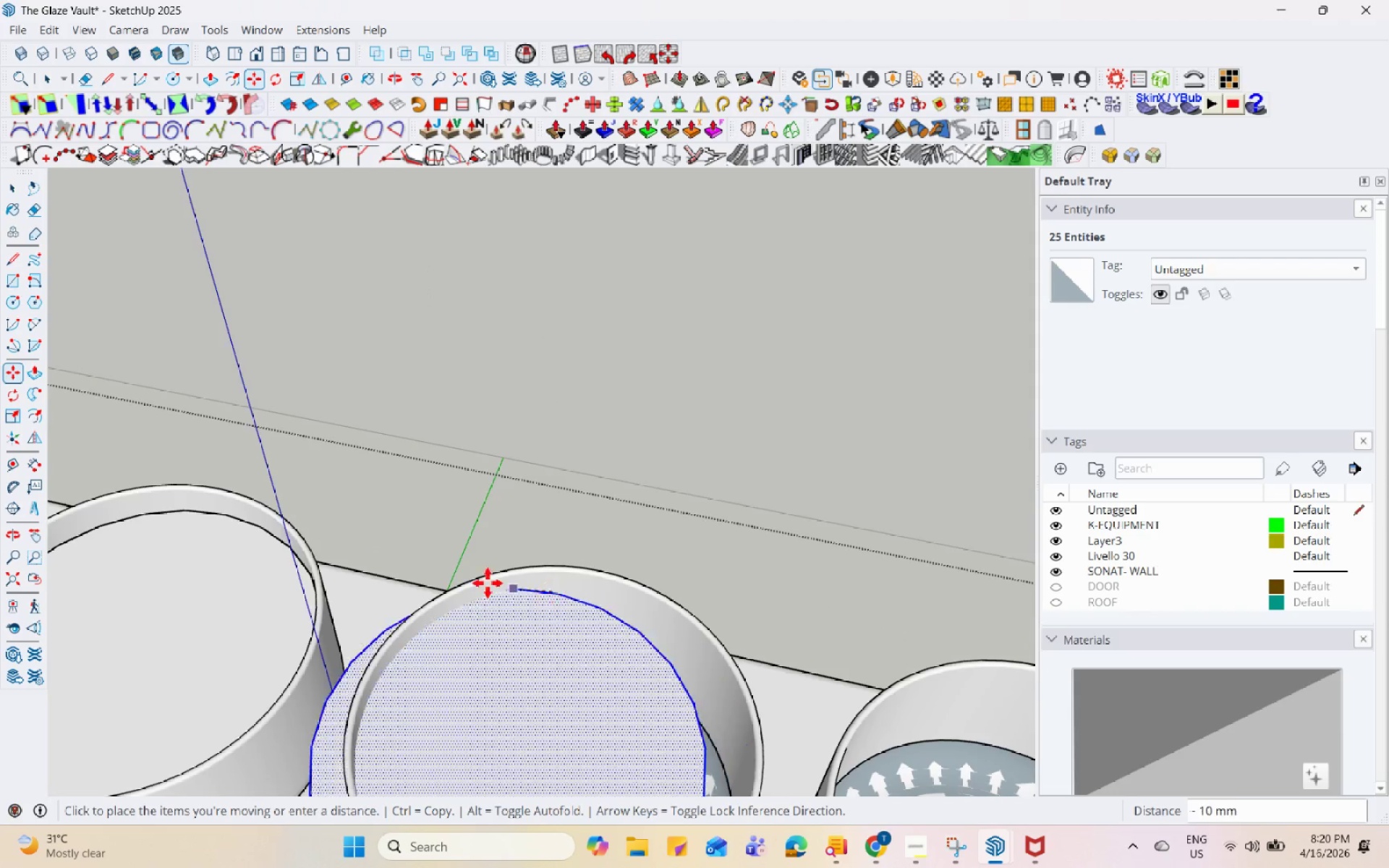 
scroll: coordinate [645, 602], scroll_direction: down, amount: 7.0
 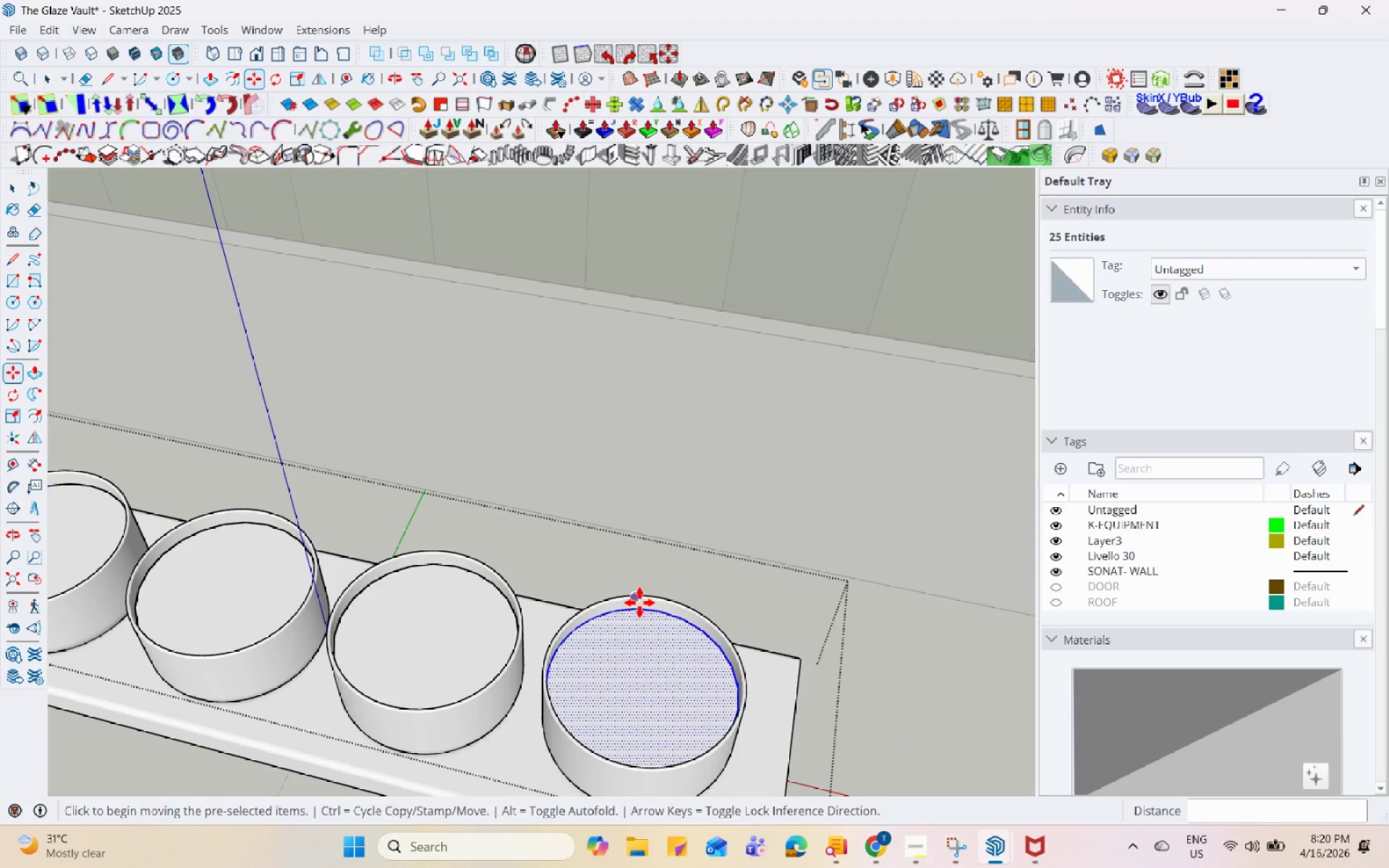 
wait(7.38)
 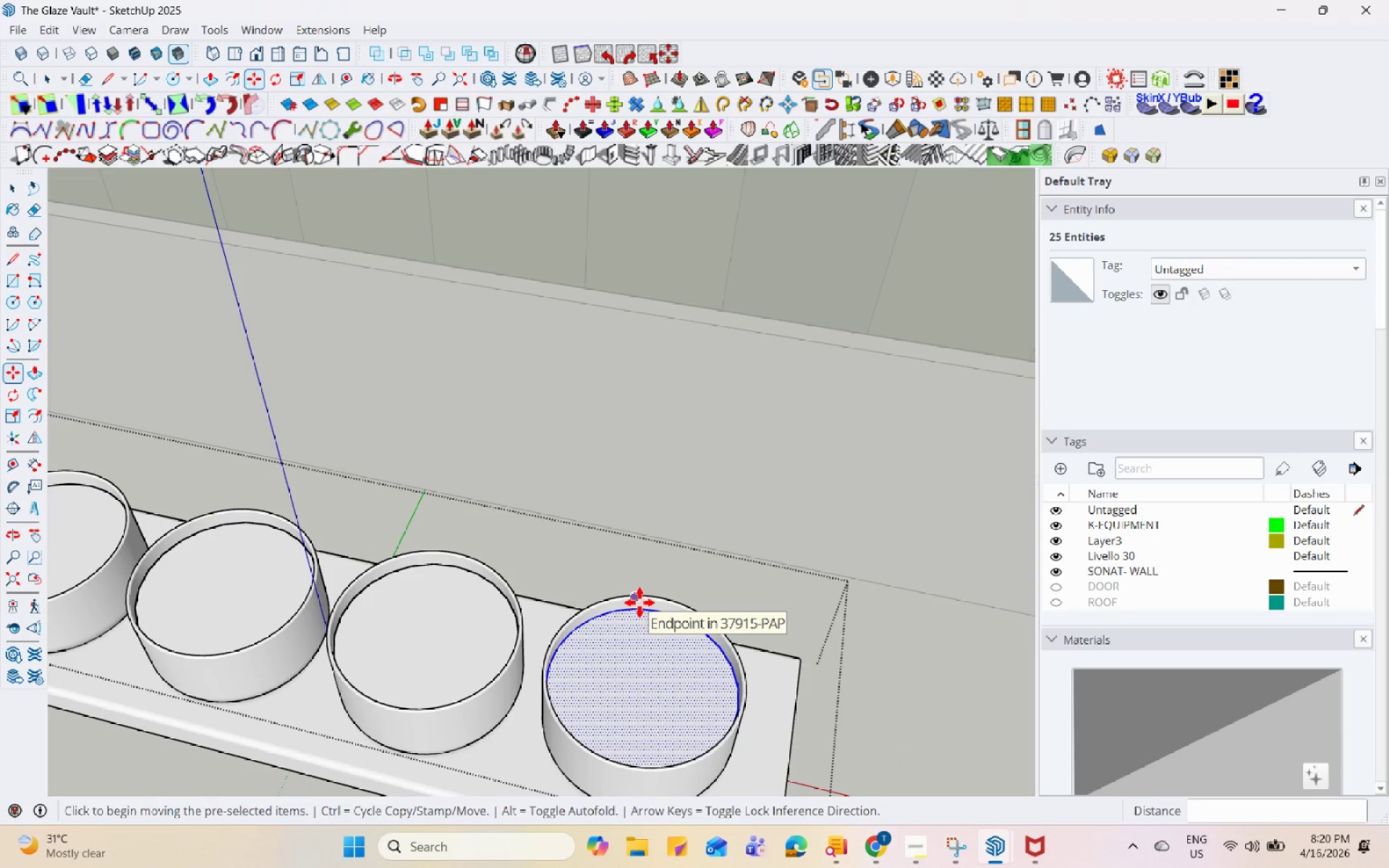 
scroll: coordinate [609, 573], scroll_direction: down, amount: 13.0
 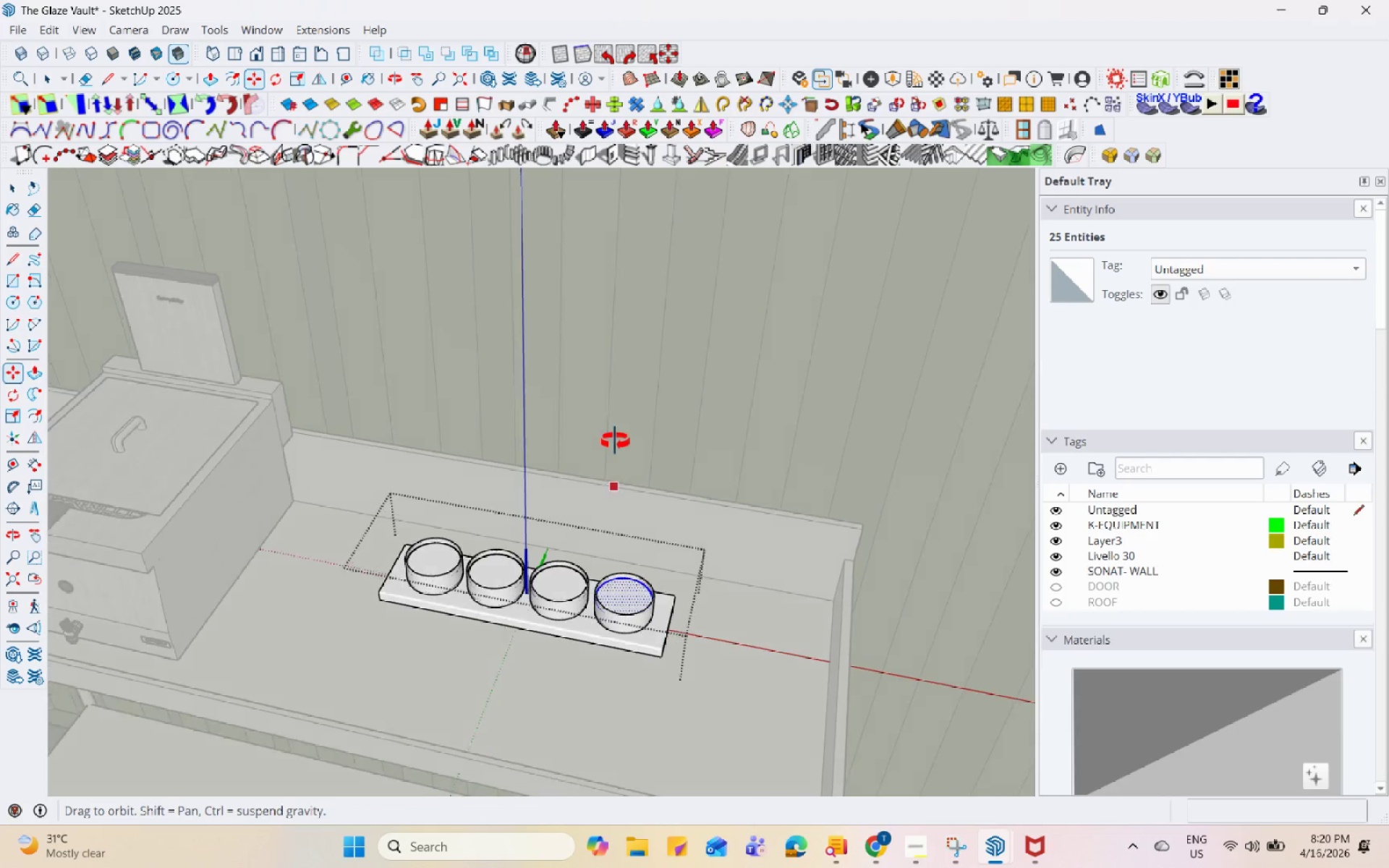 
key(Space)
 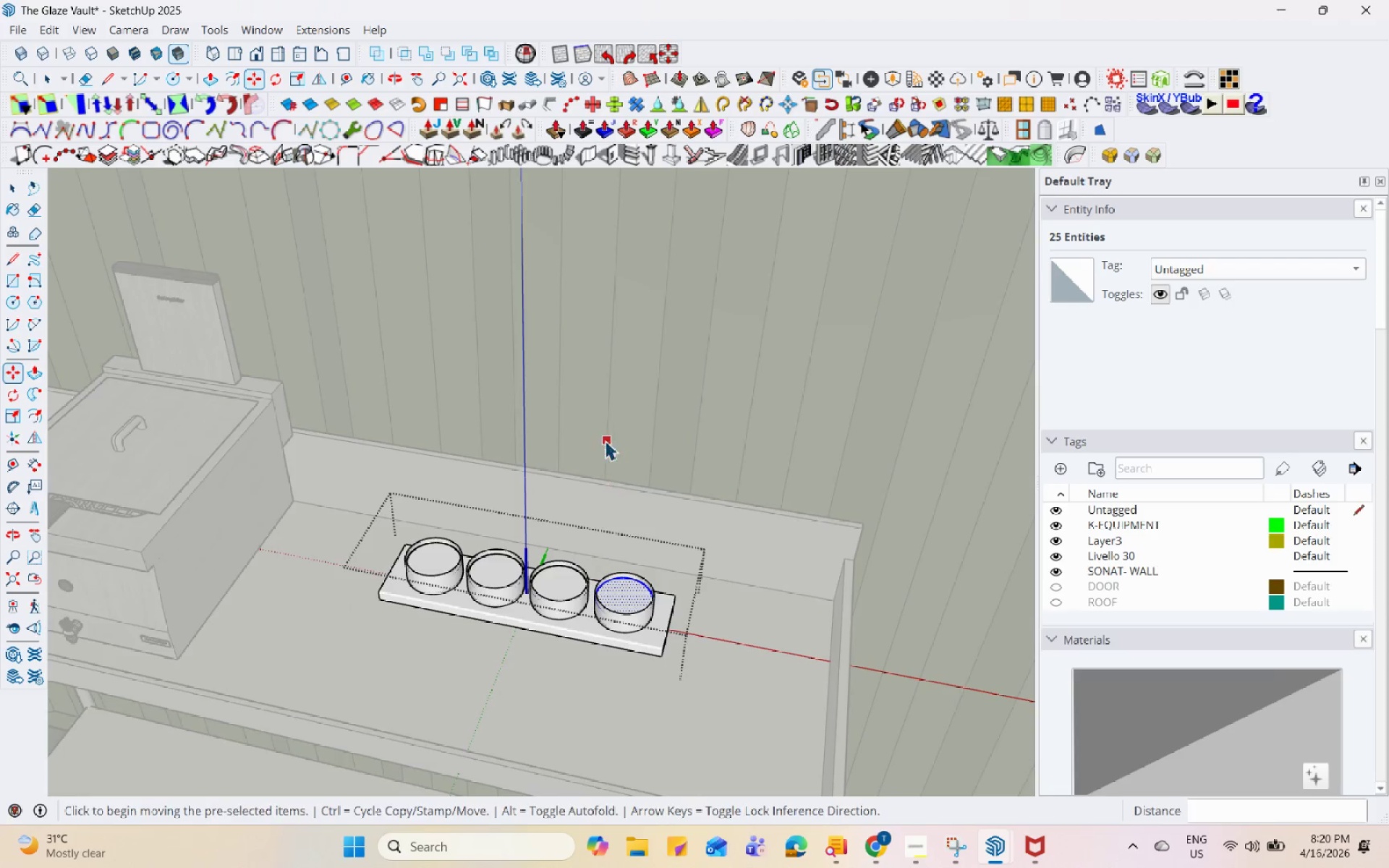 
scroll: coordinate [1185, 489], scroll_direction: down, amount: 11.0
 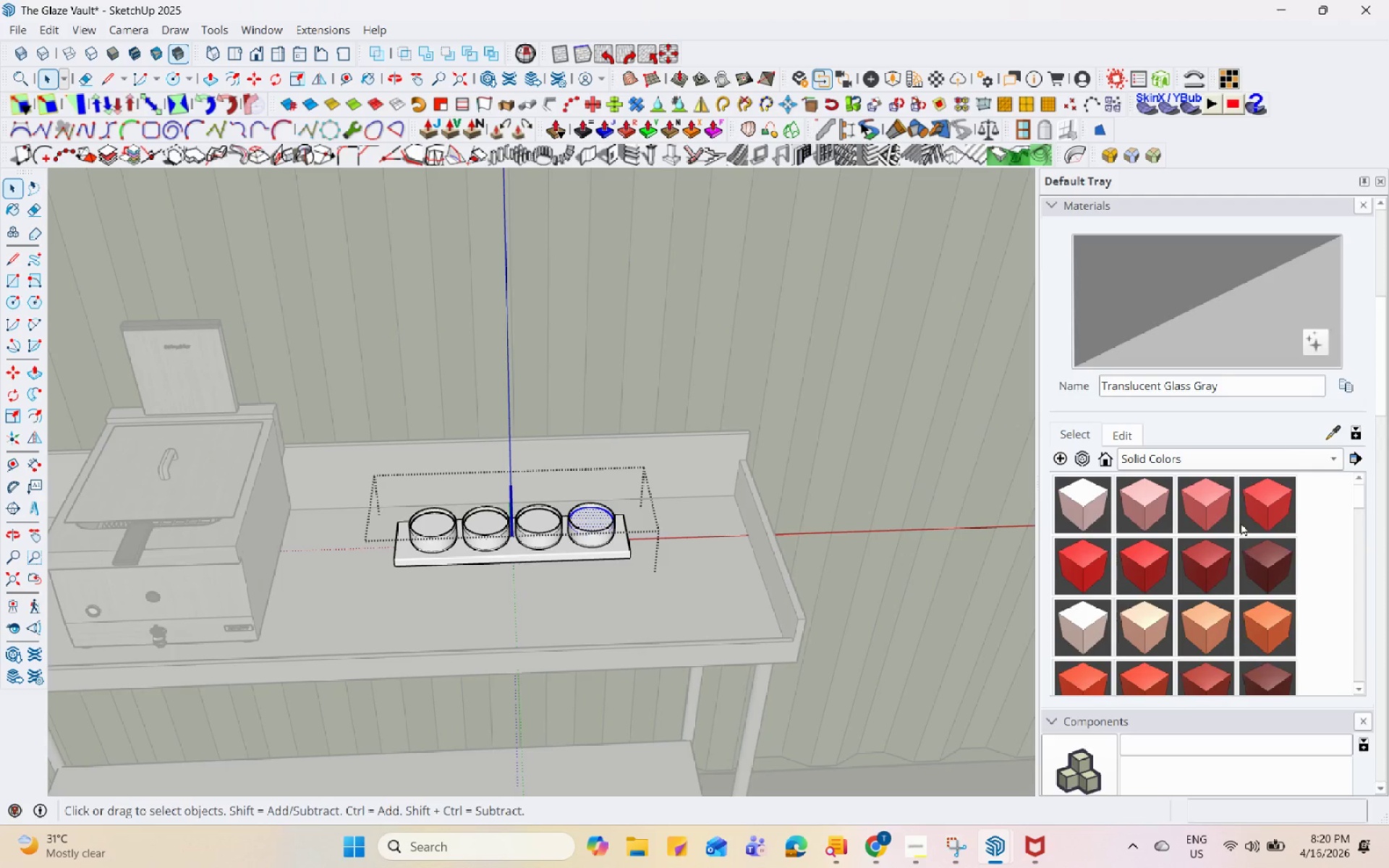 
left_click([1215, 514])
 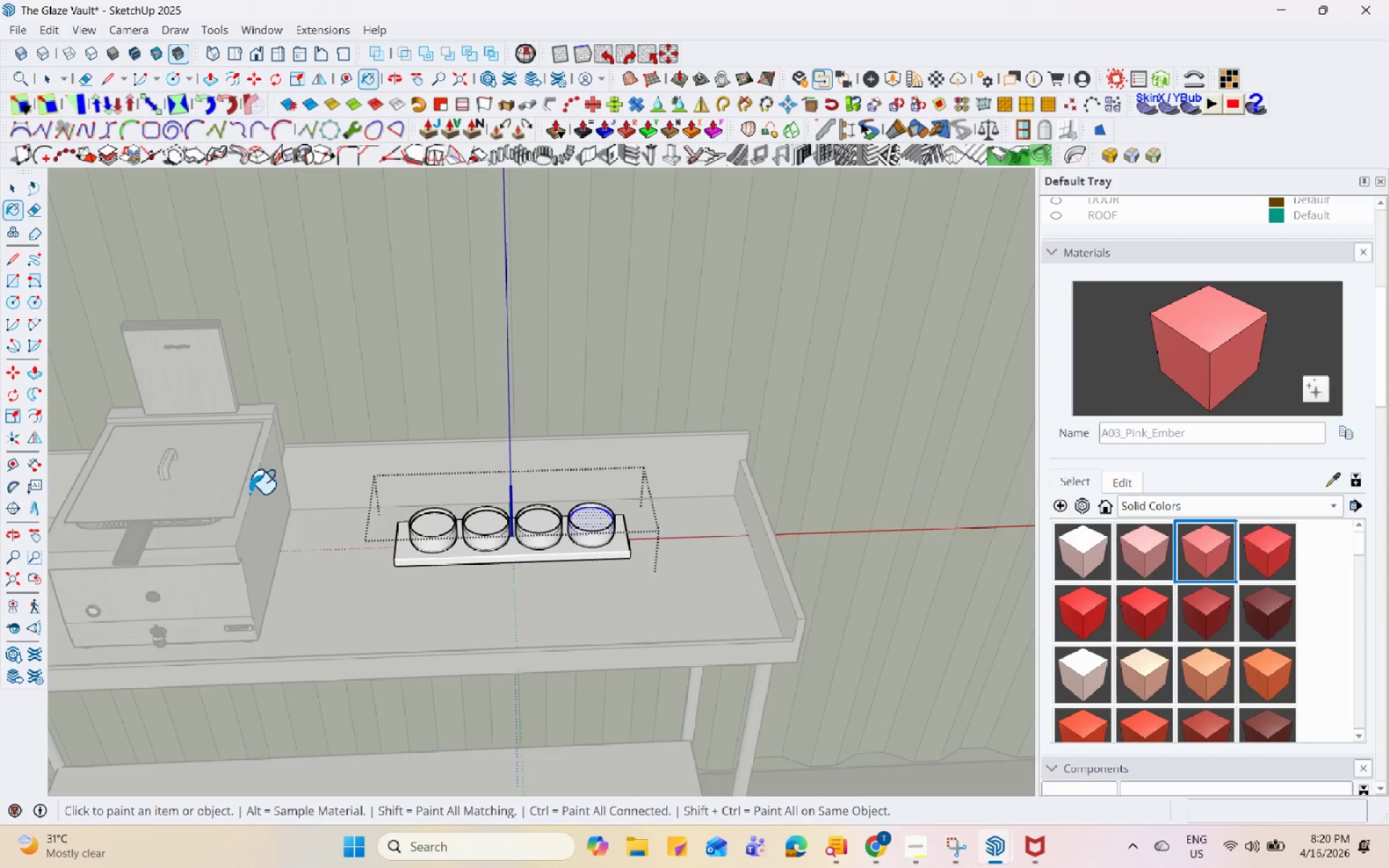 
left_click([536, 533])
 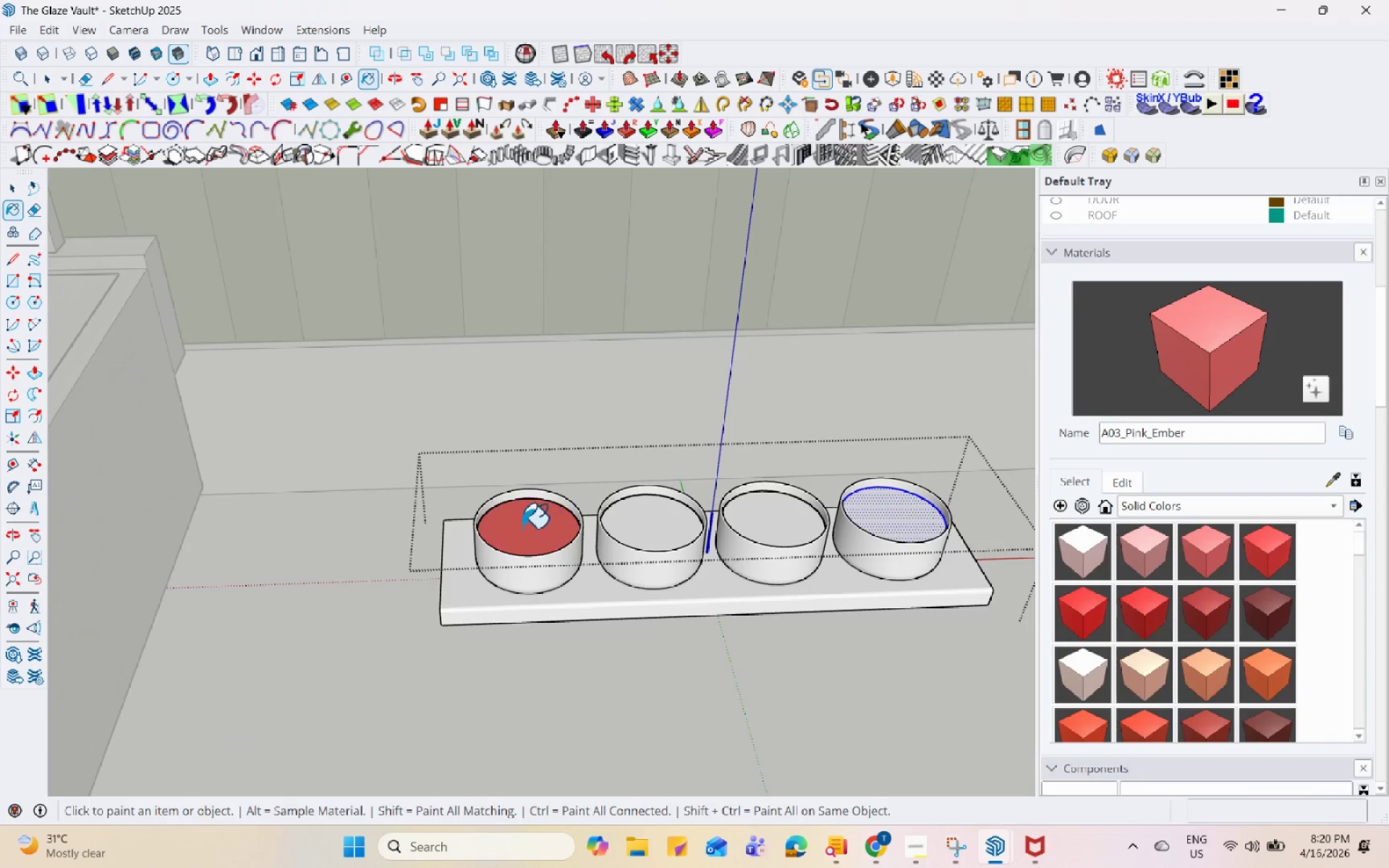 
scroll: coordinate [531, 550], scroll_direction: up, amount: 9.0
 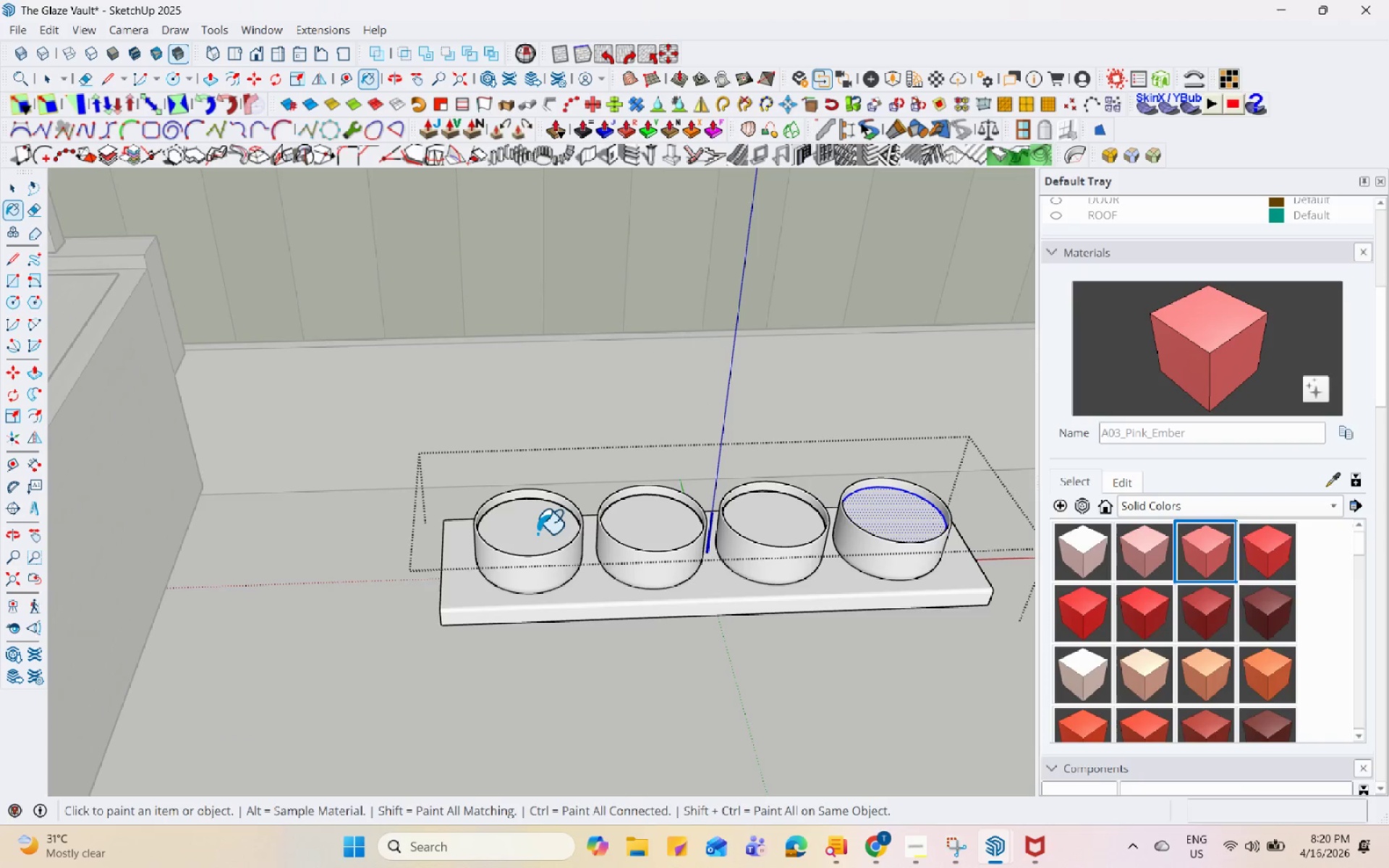 
scroll: coordinate [1202, 688], scroll_direction: down, amount: 8.0
 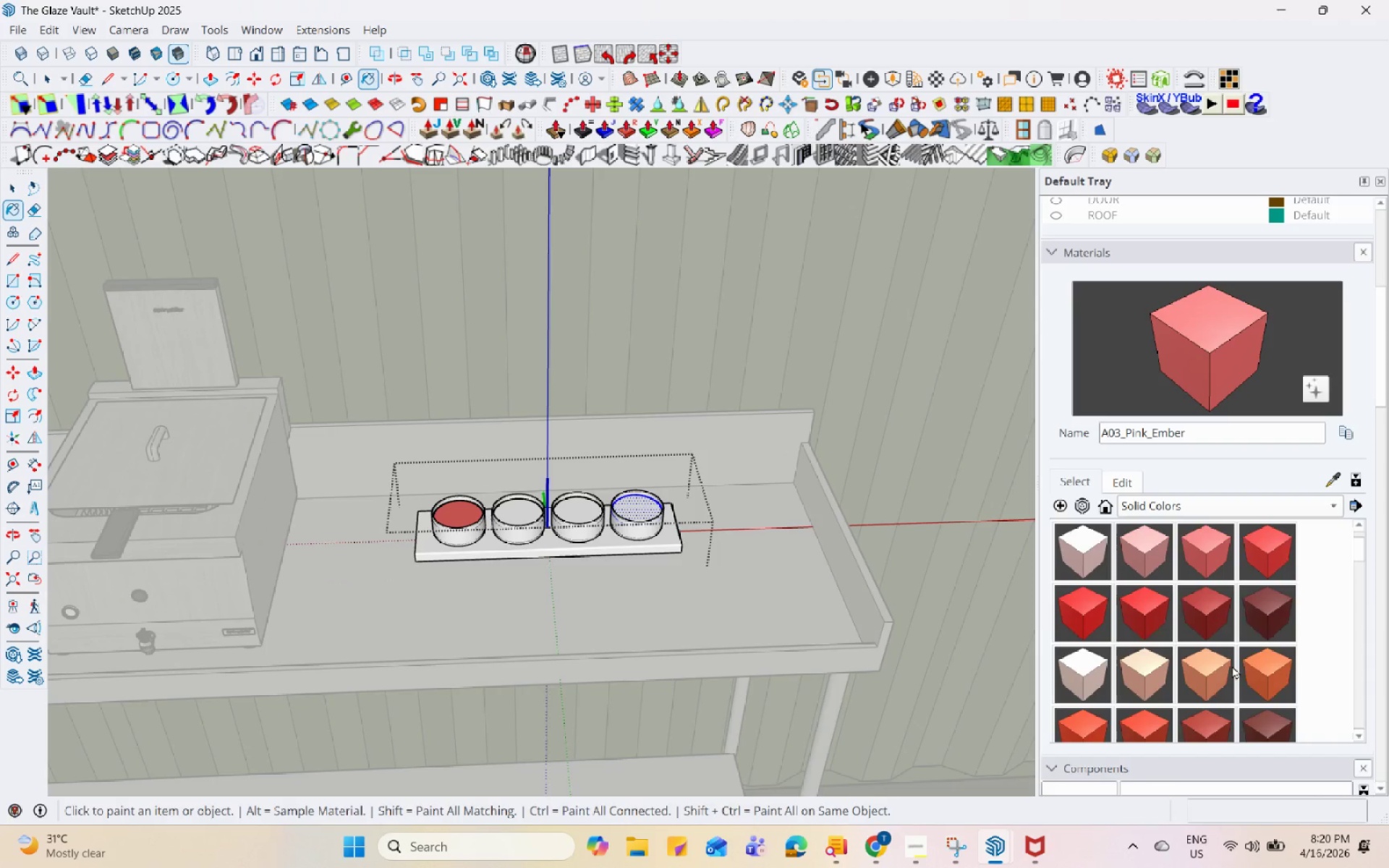 
left_click([1249, 663])
 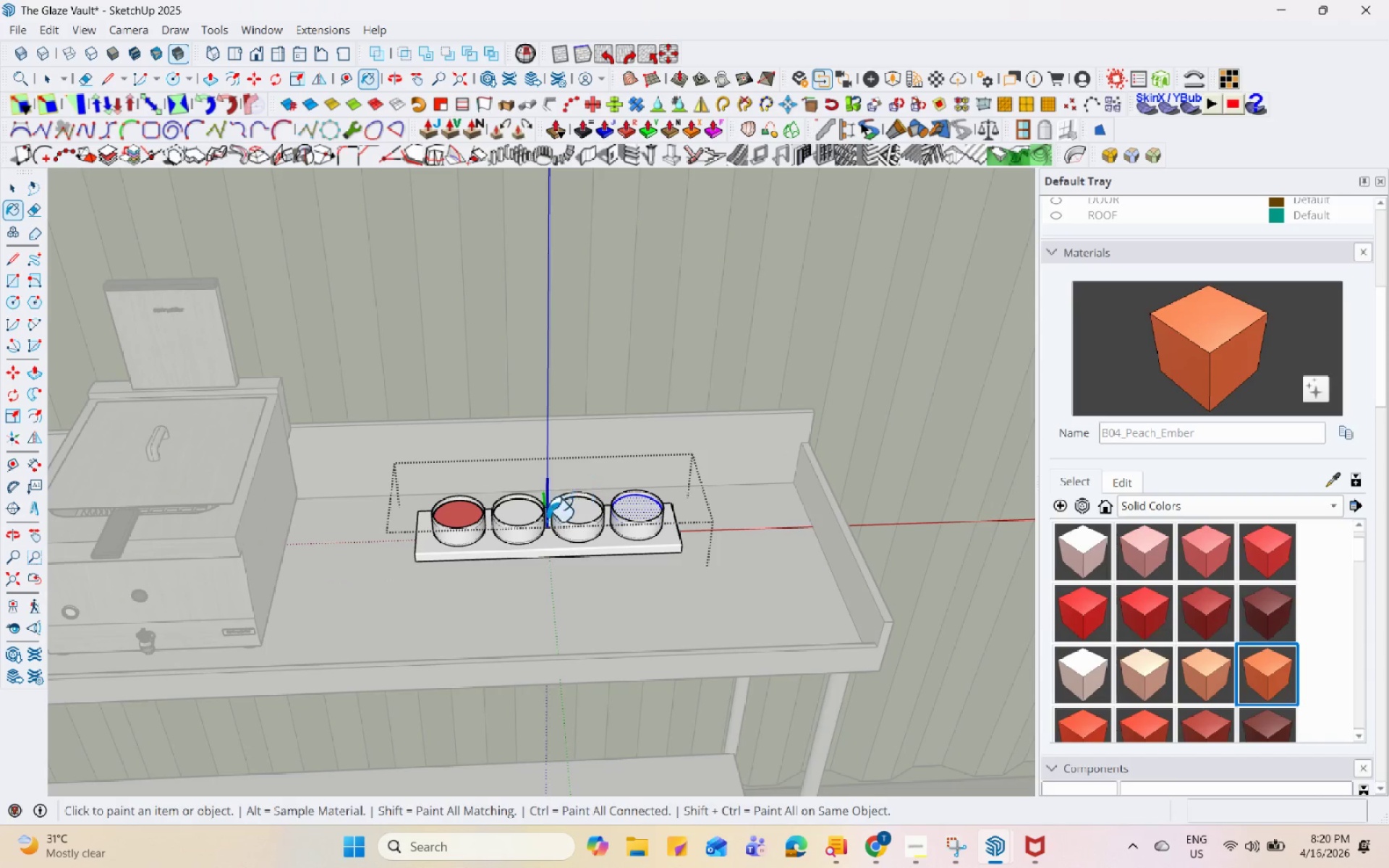 
left_click([522, 516])
 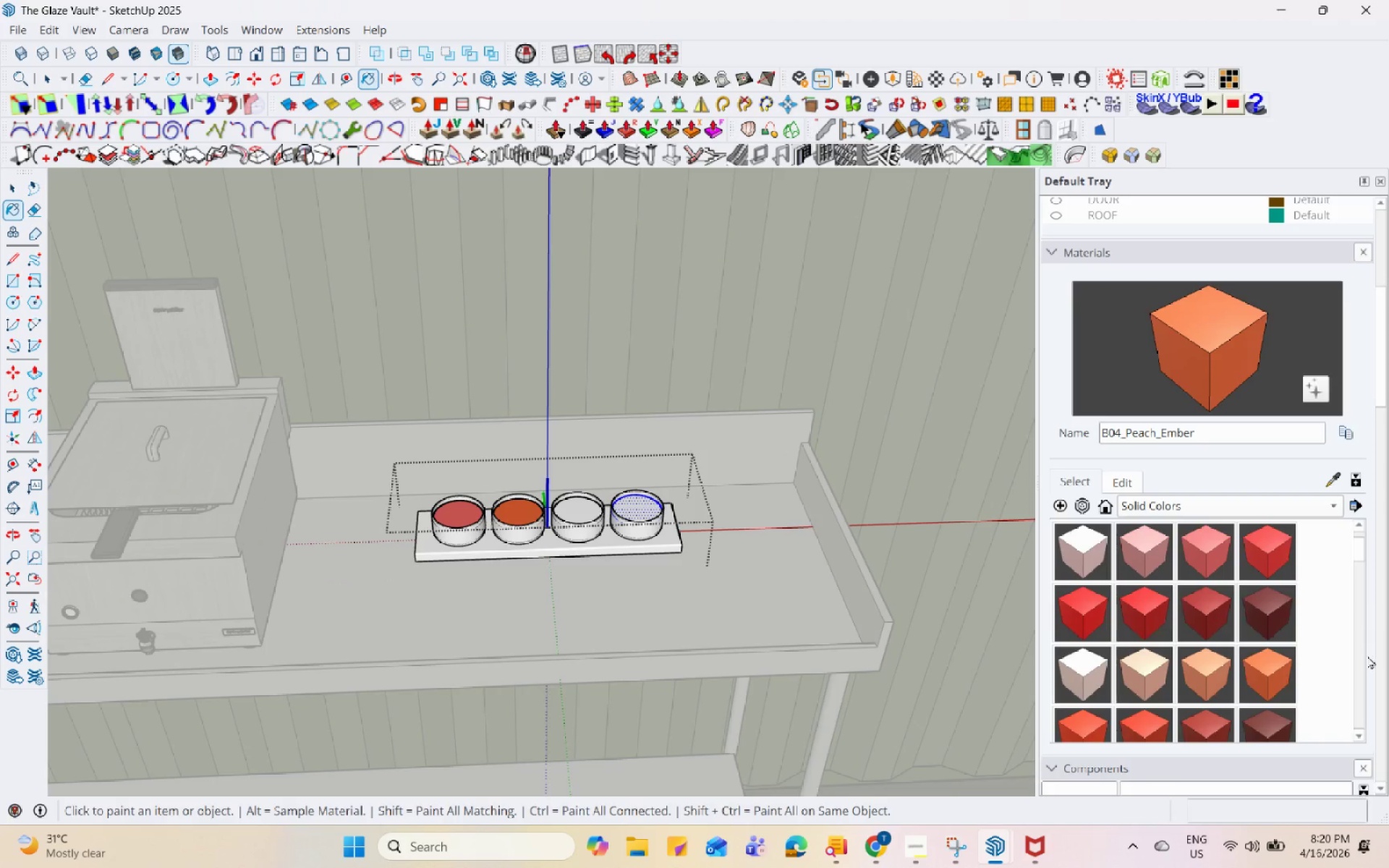 
scroll: coordinate [1291, 650], scroll_direction: down, amount: 3.0
 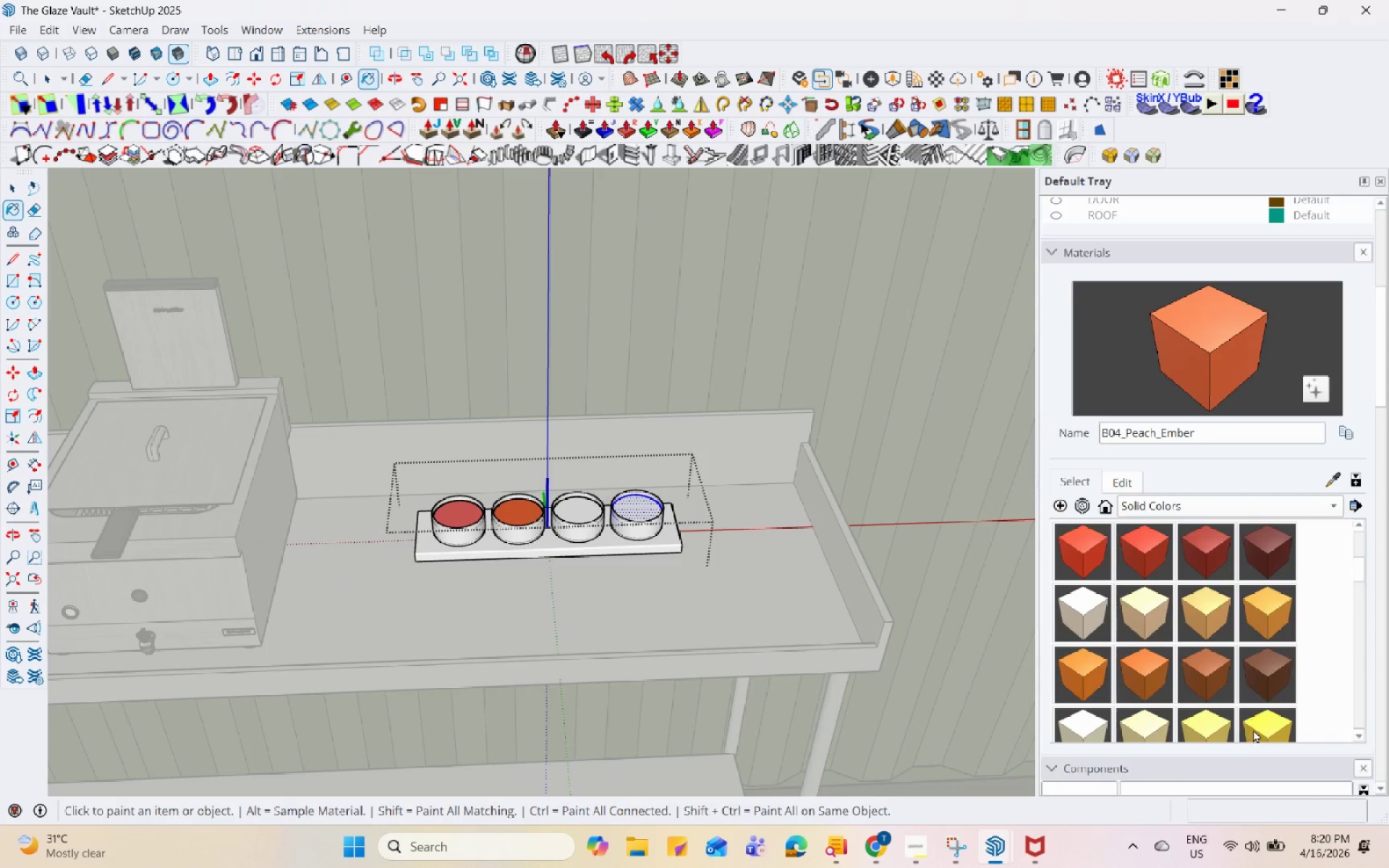 
left_click([1202, 715])
 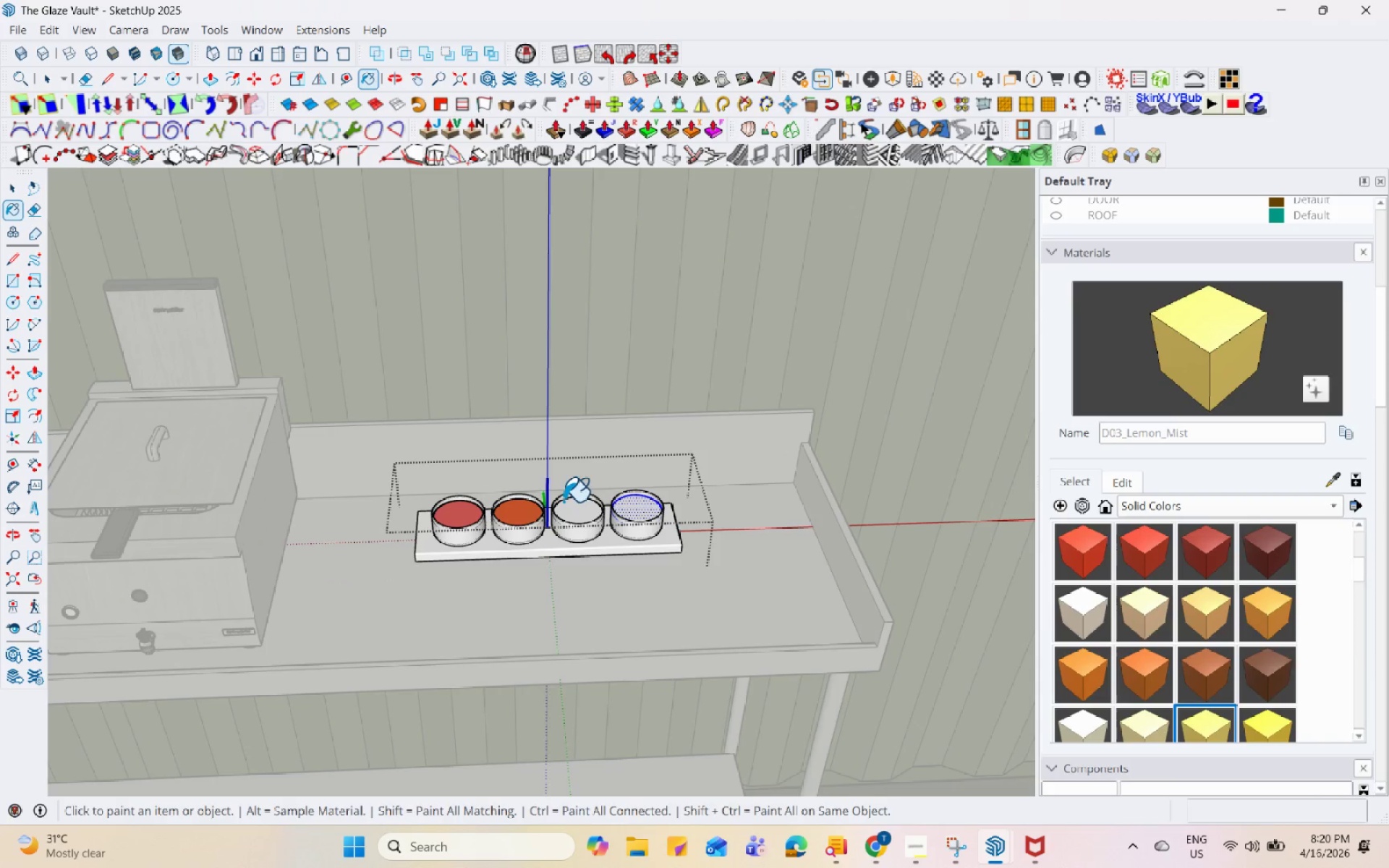 
left_click([577, 512])
 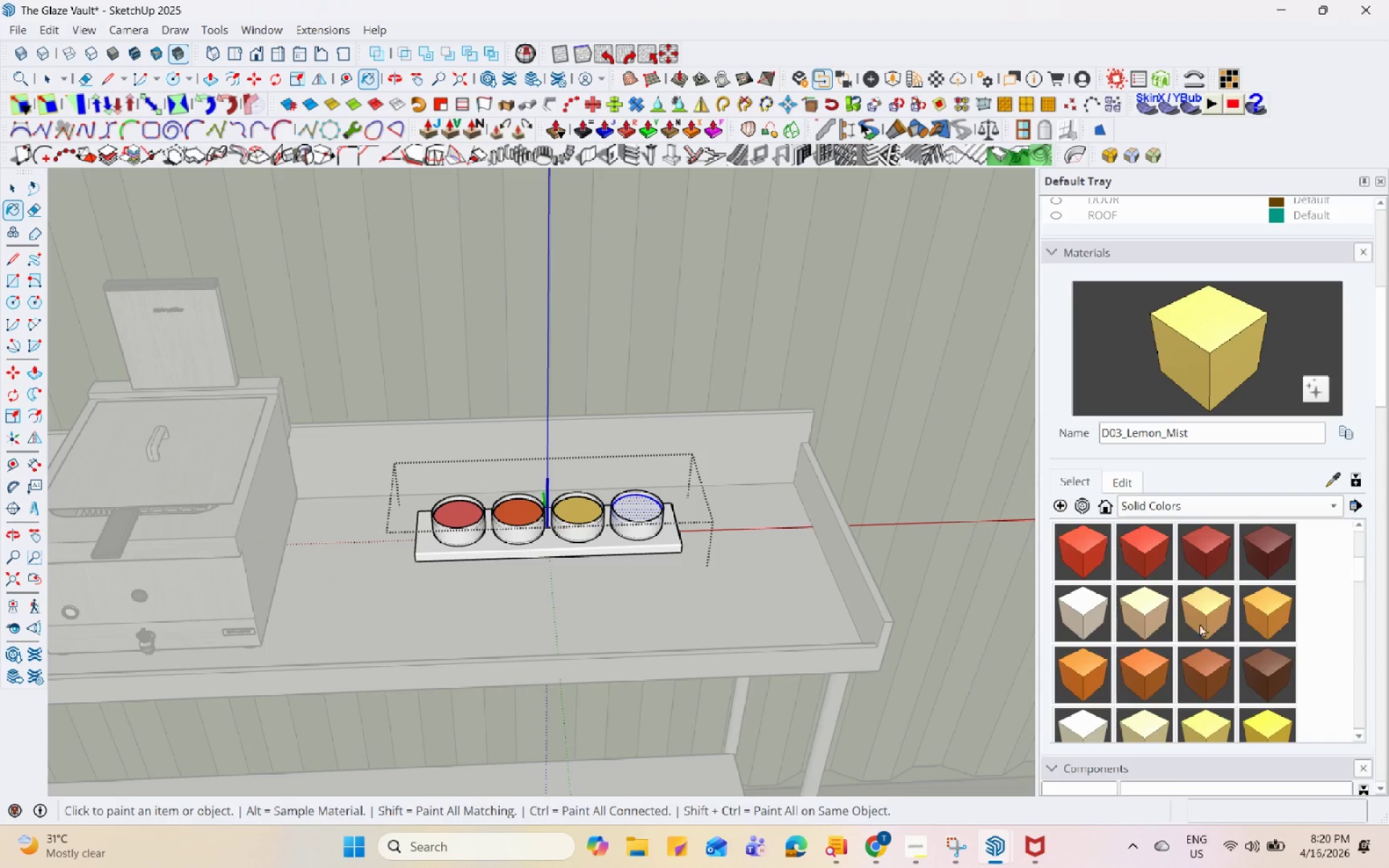 
scroll: coordinate [1229, 655], scroll_direction: down, amount: 7.0
 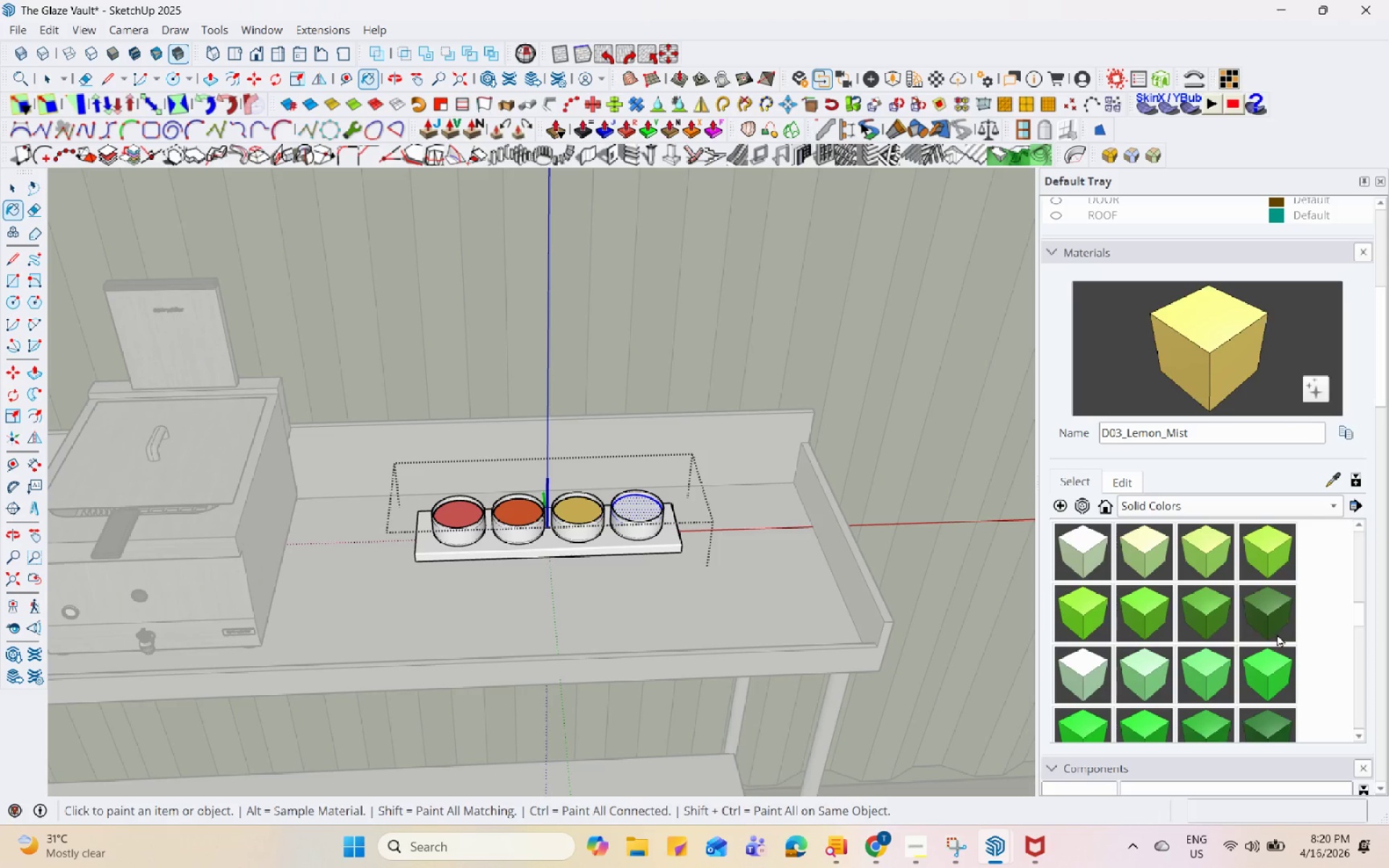 
left_click([1269, 622])
 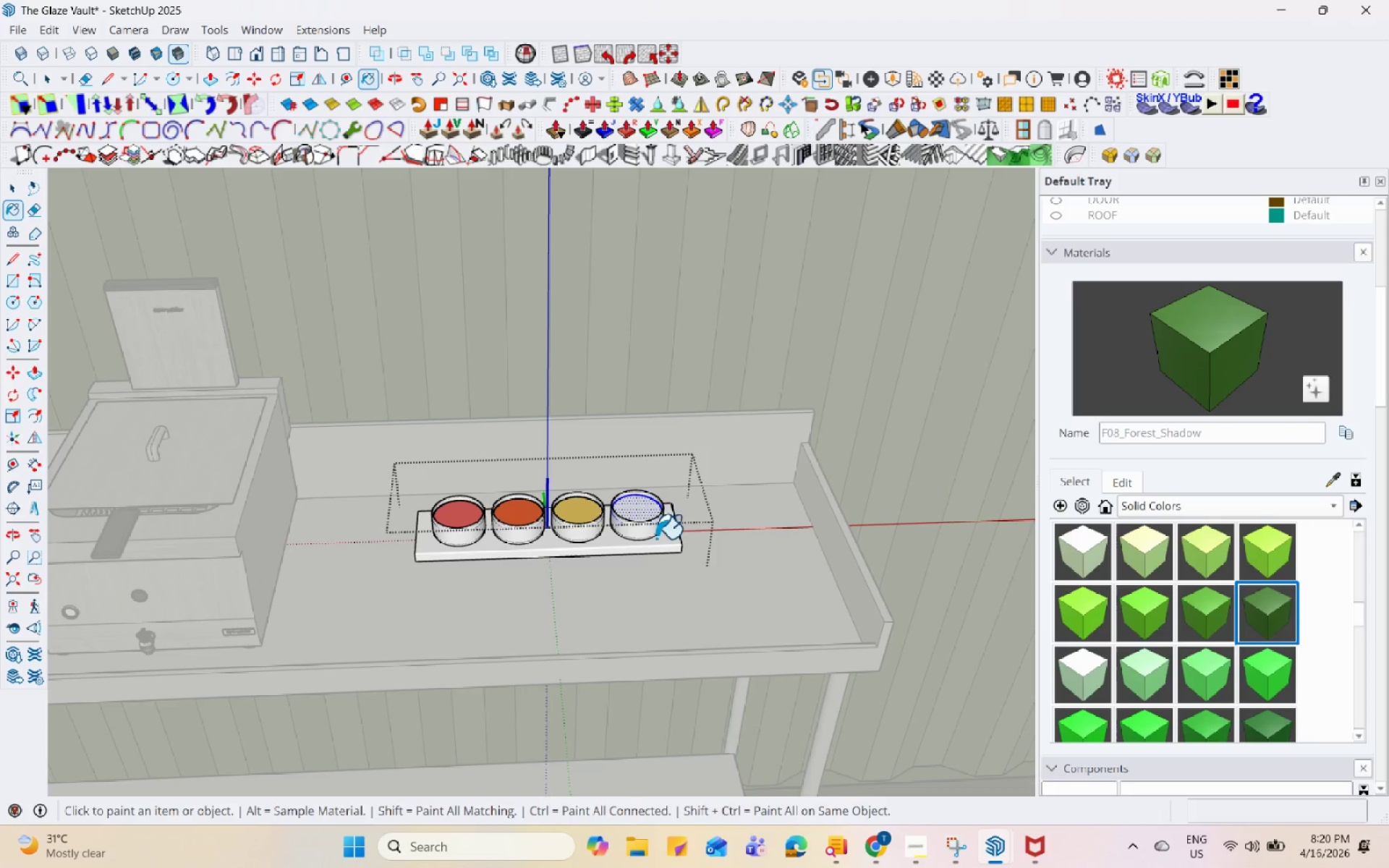 
left_click([637, 515])
 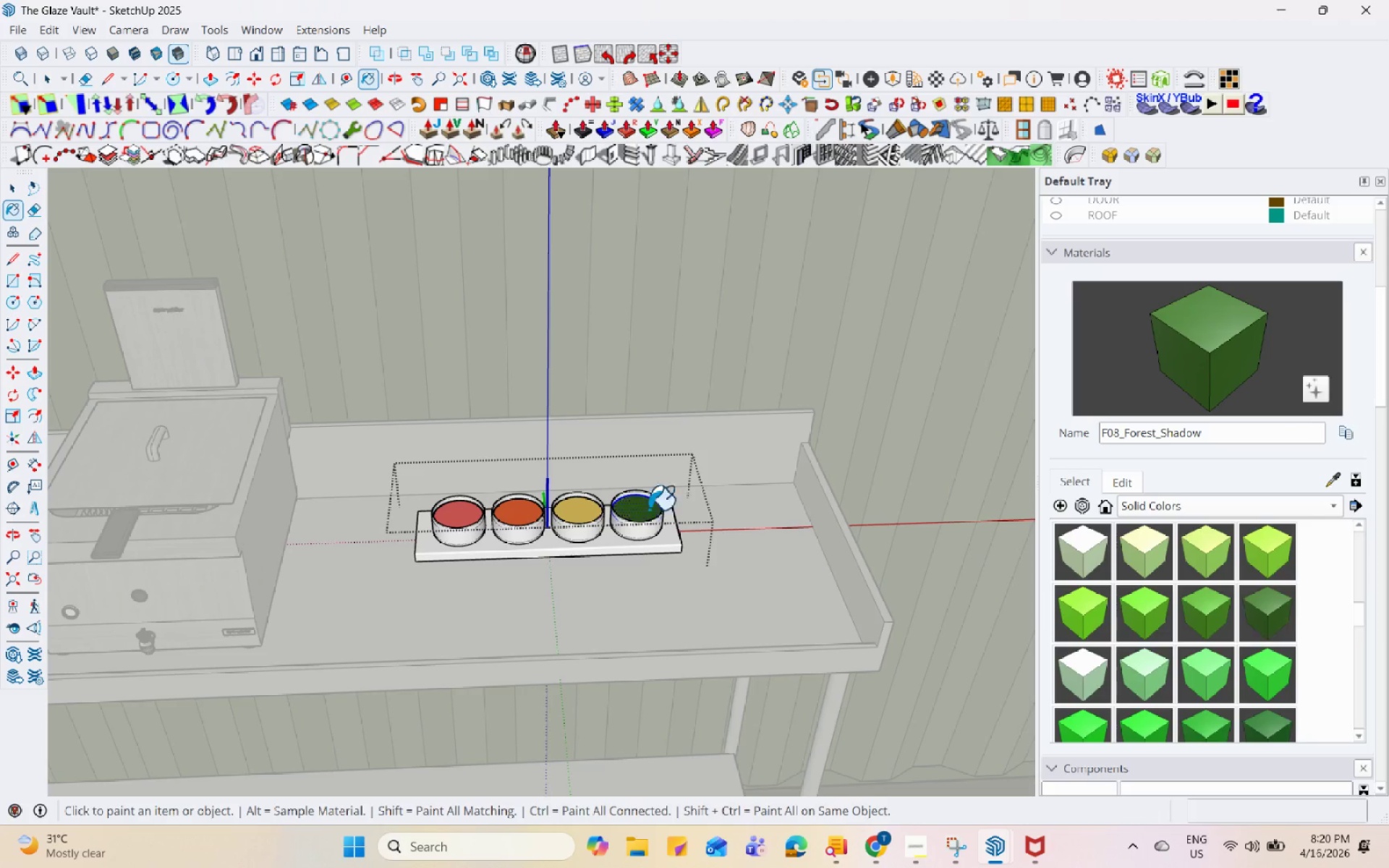 
key(Space)
 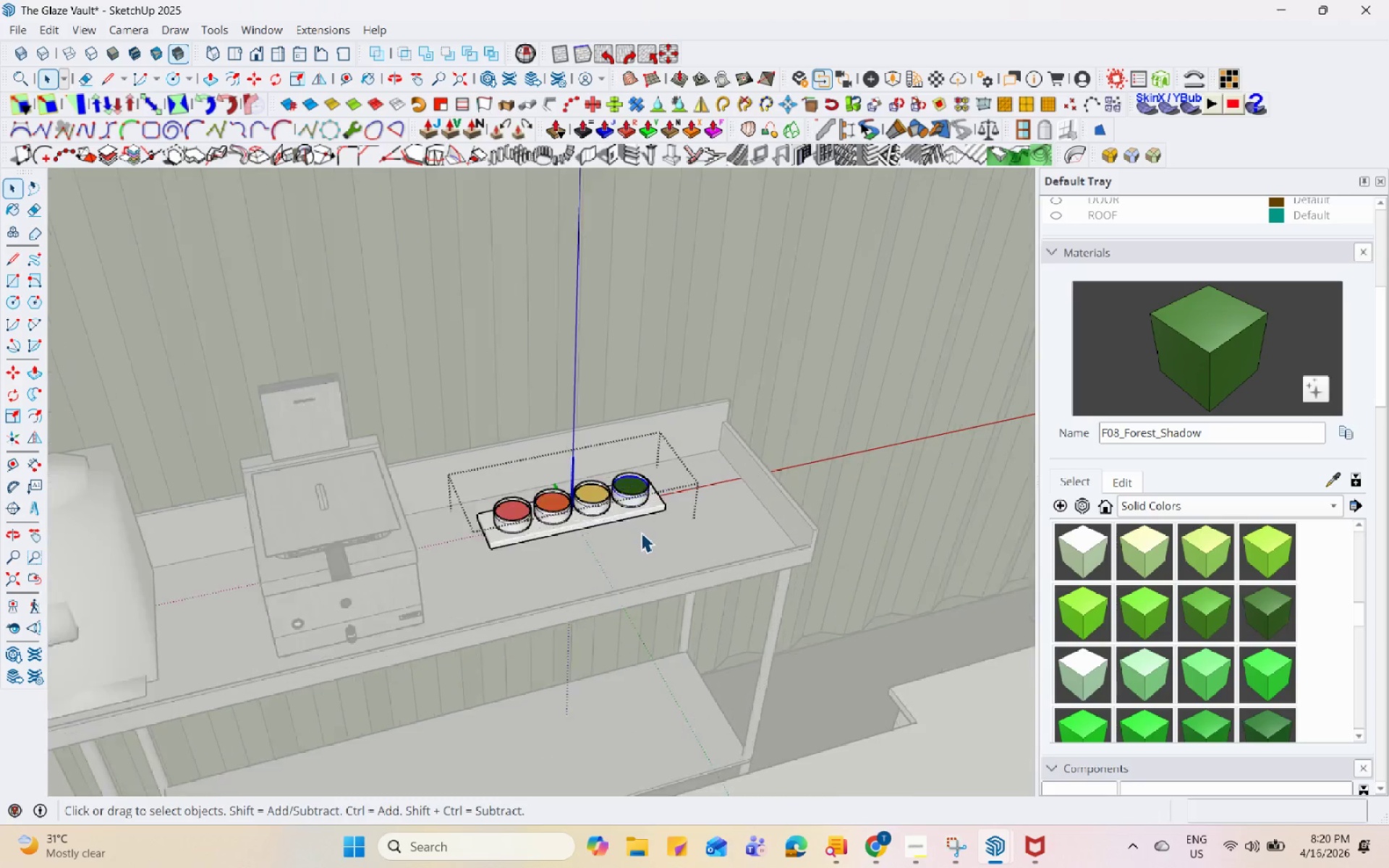 
key(Escape)
 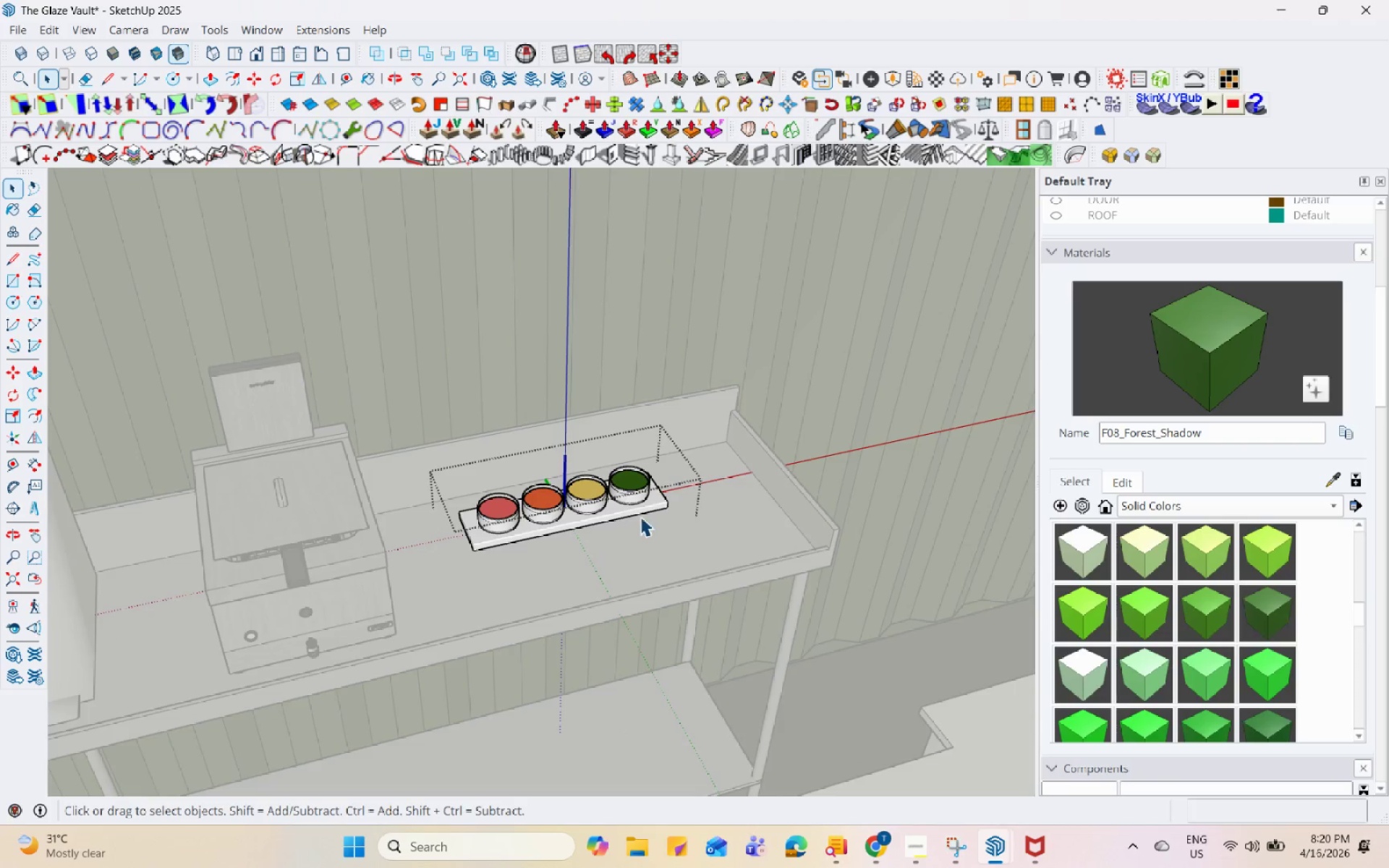 
key(Escape)
 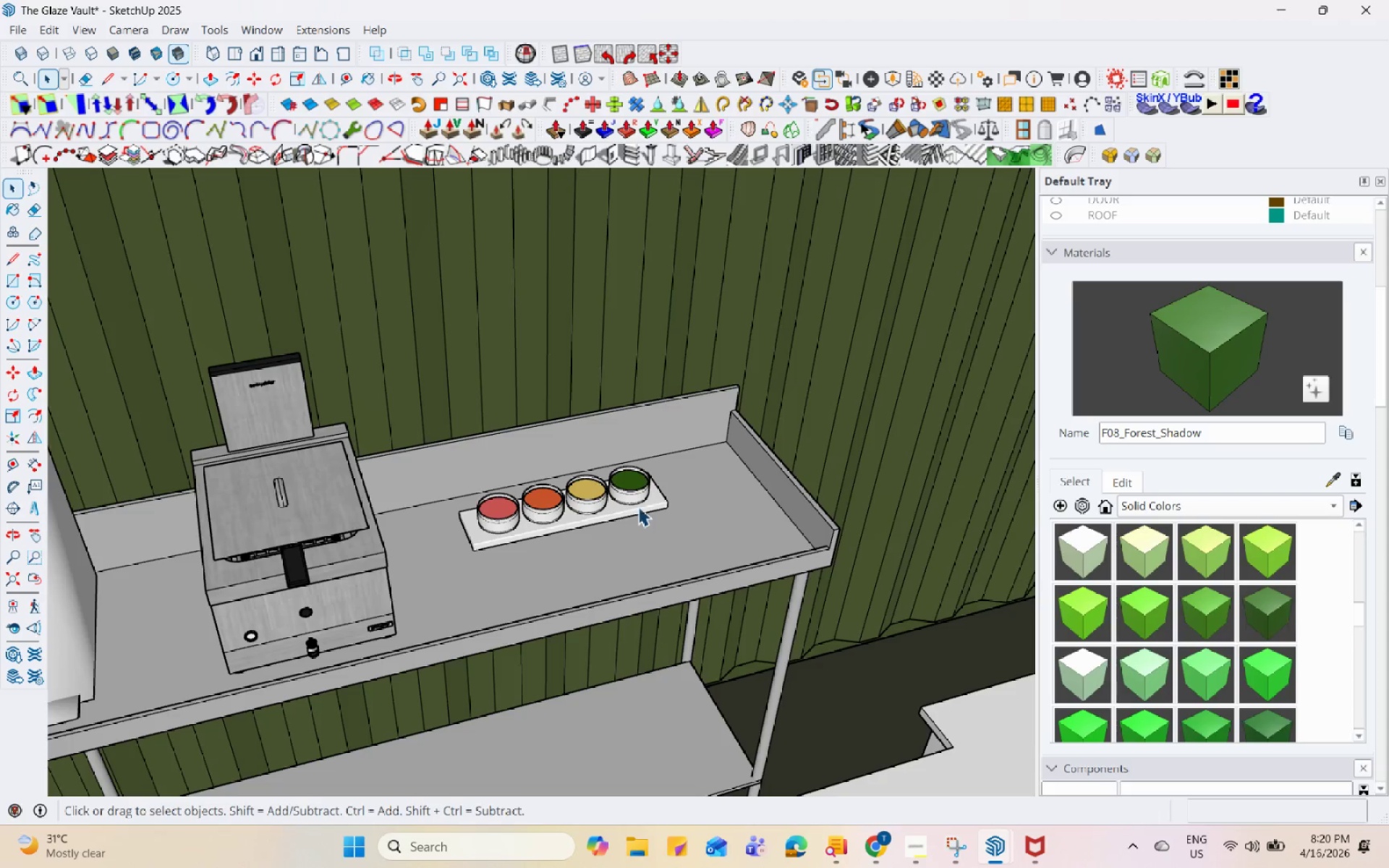 
scroll: coordinate [641, 532], scroll_direction: down, amount: 4.0
 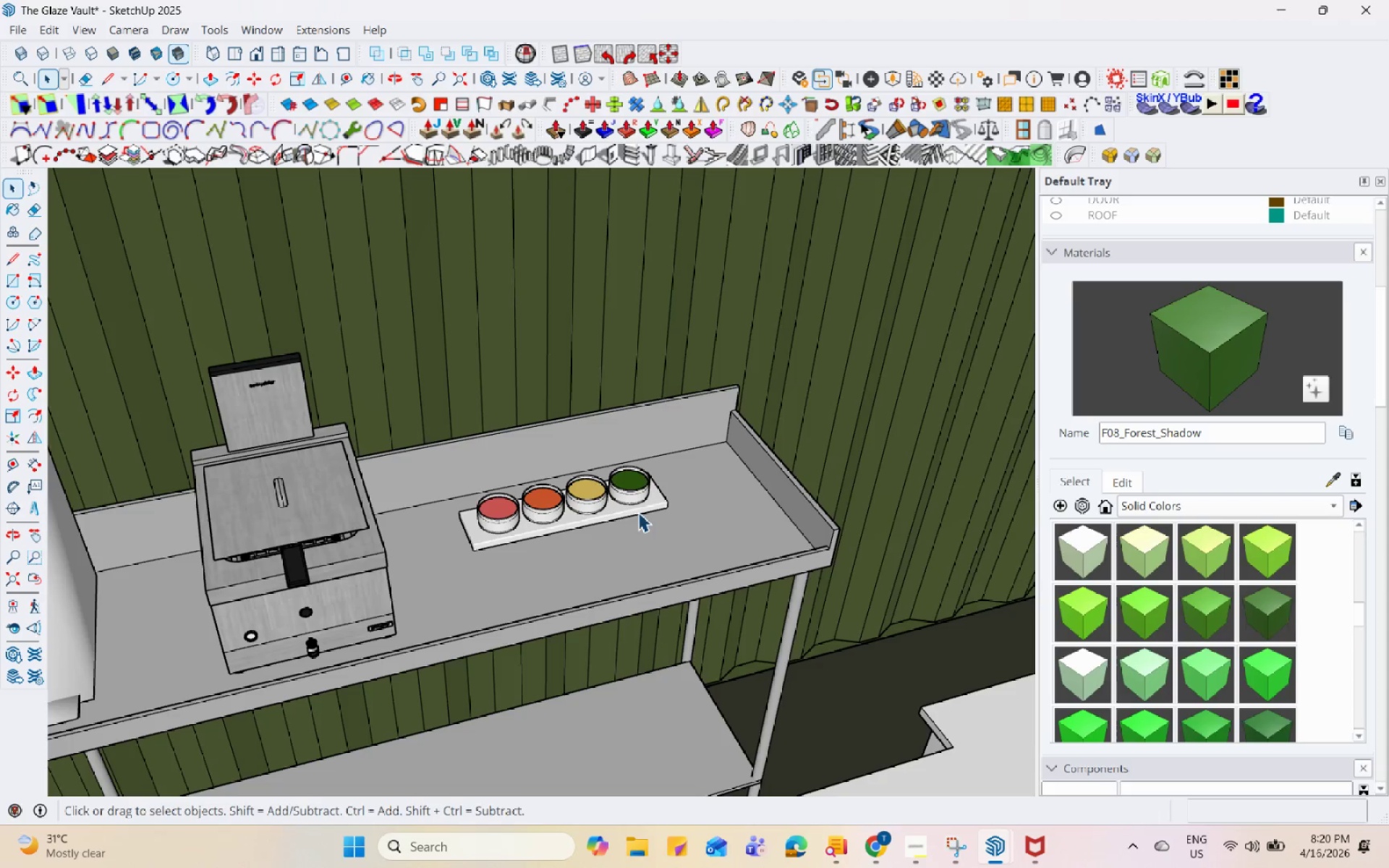 
key(Escape)
 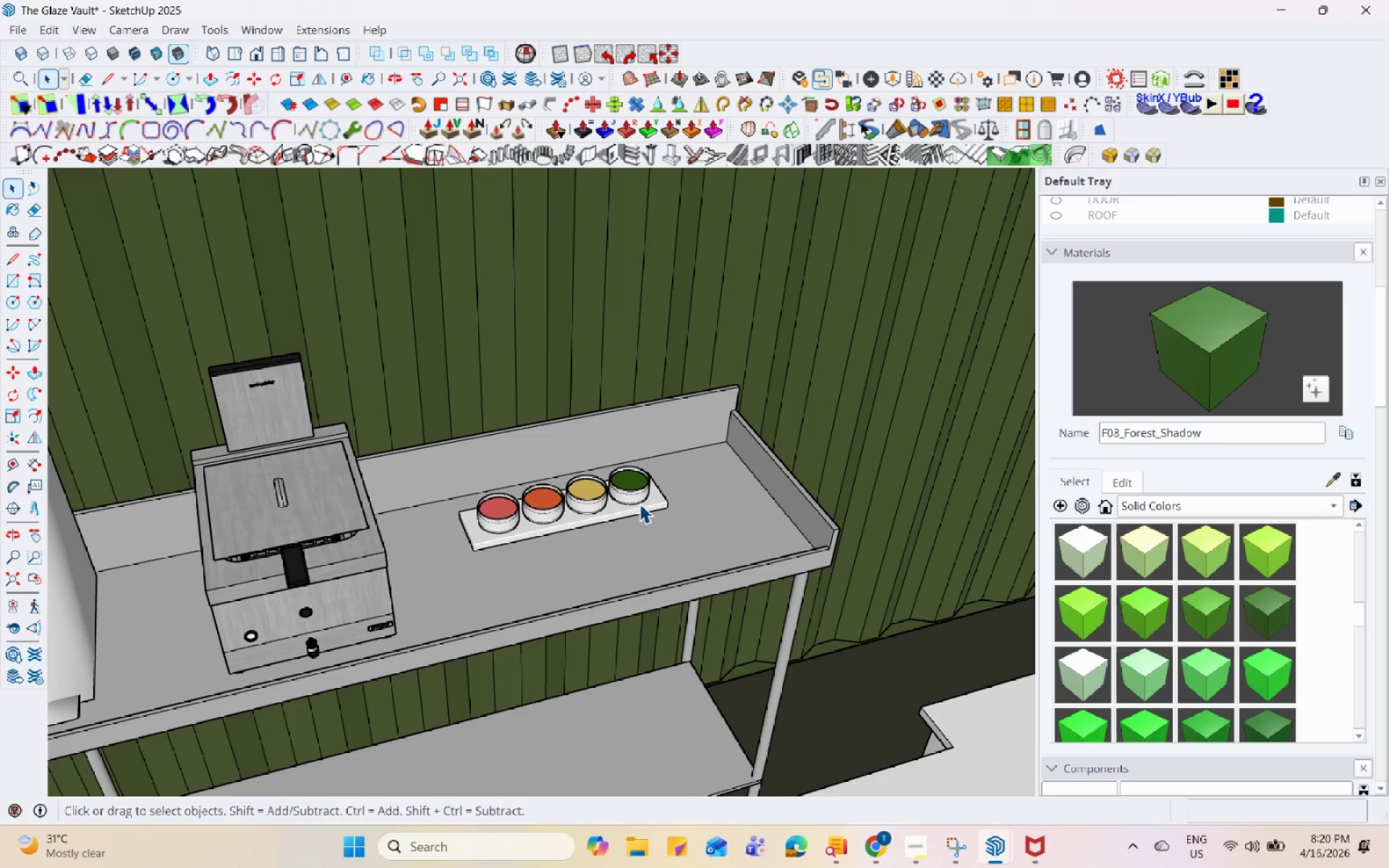 
left_click([640, 503])
 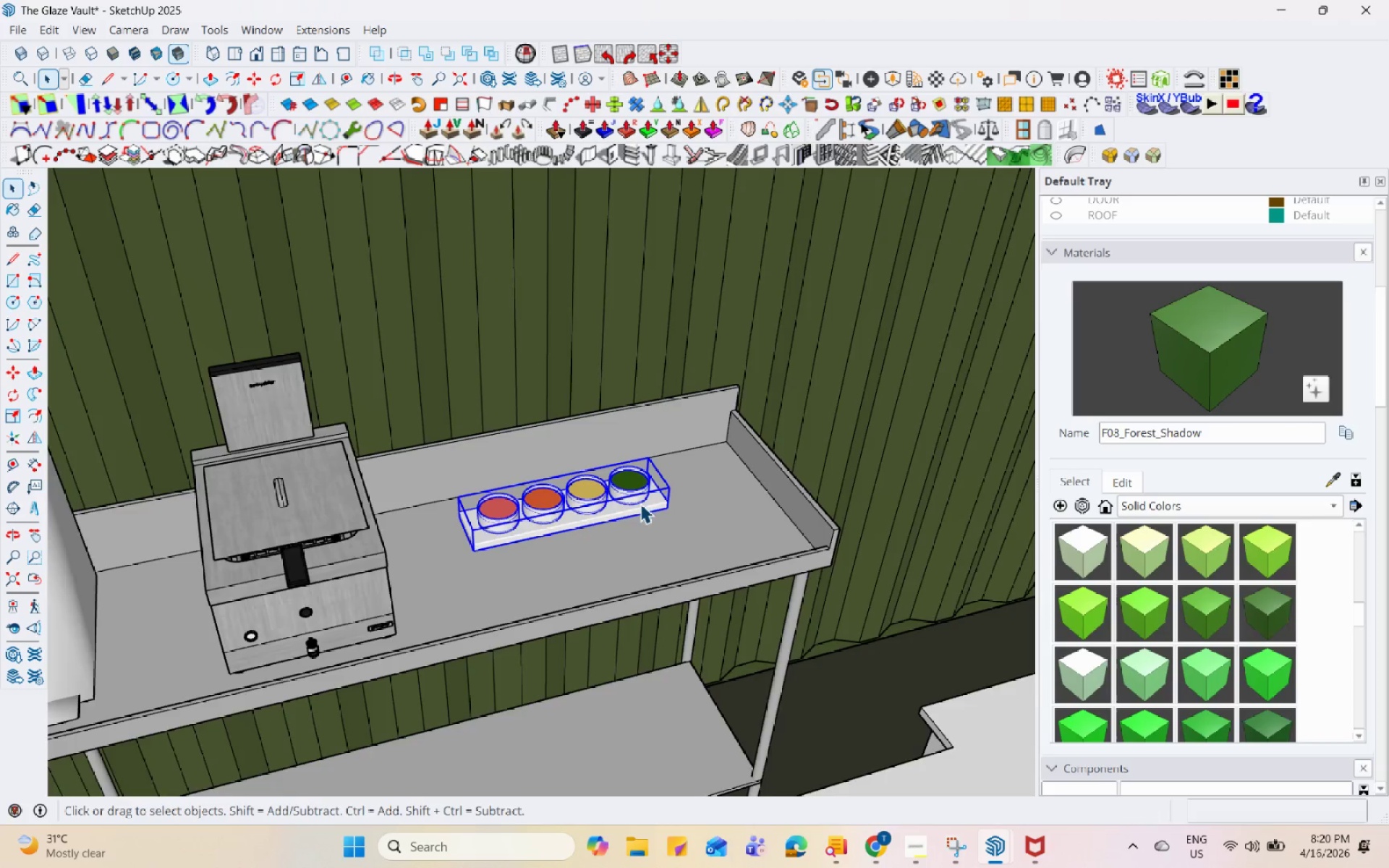 
key(M)
 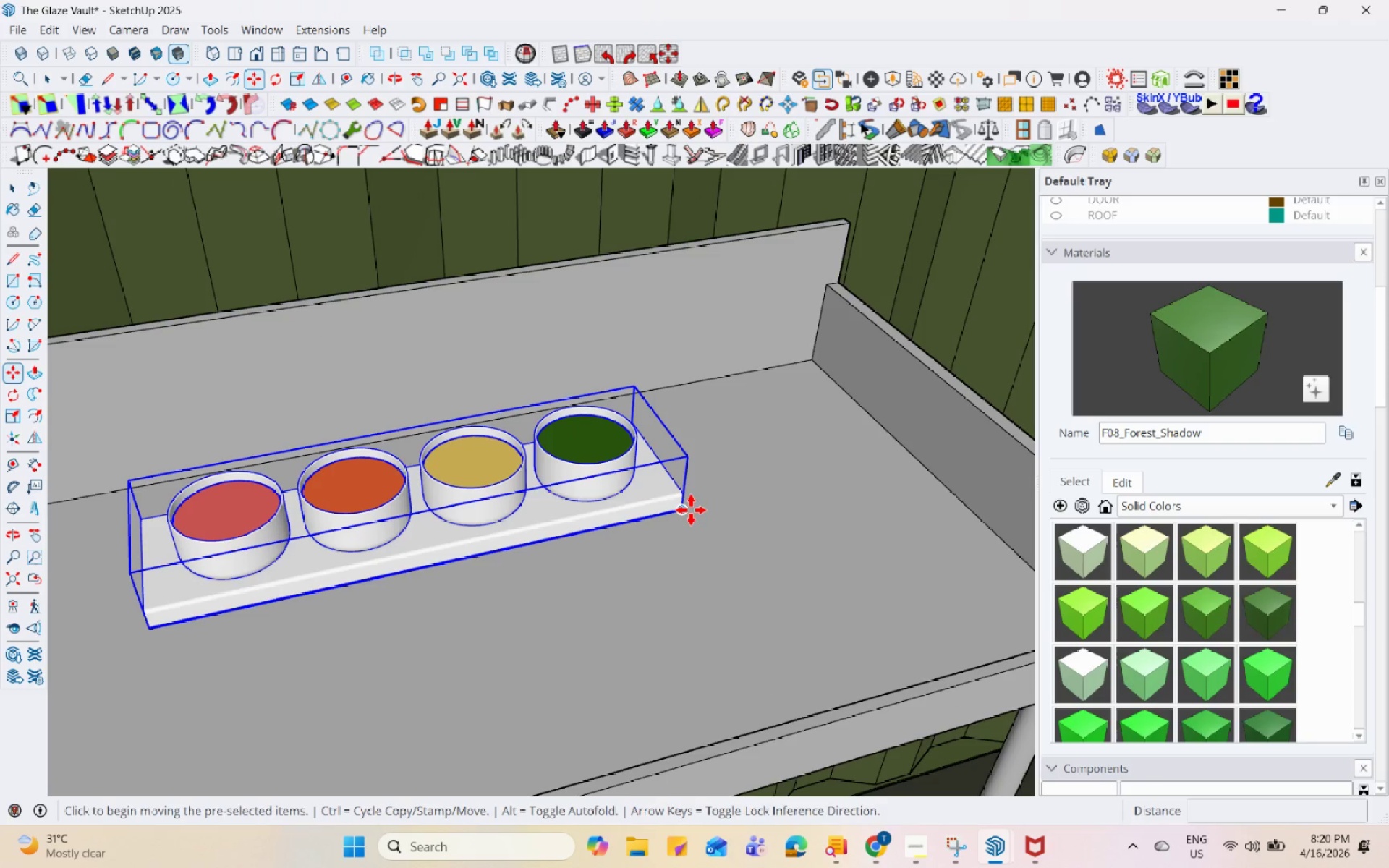 
scroll: coordinate [668, 509], scroll_direction: up, amount: 9.0
 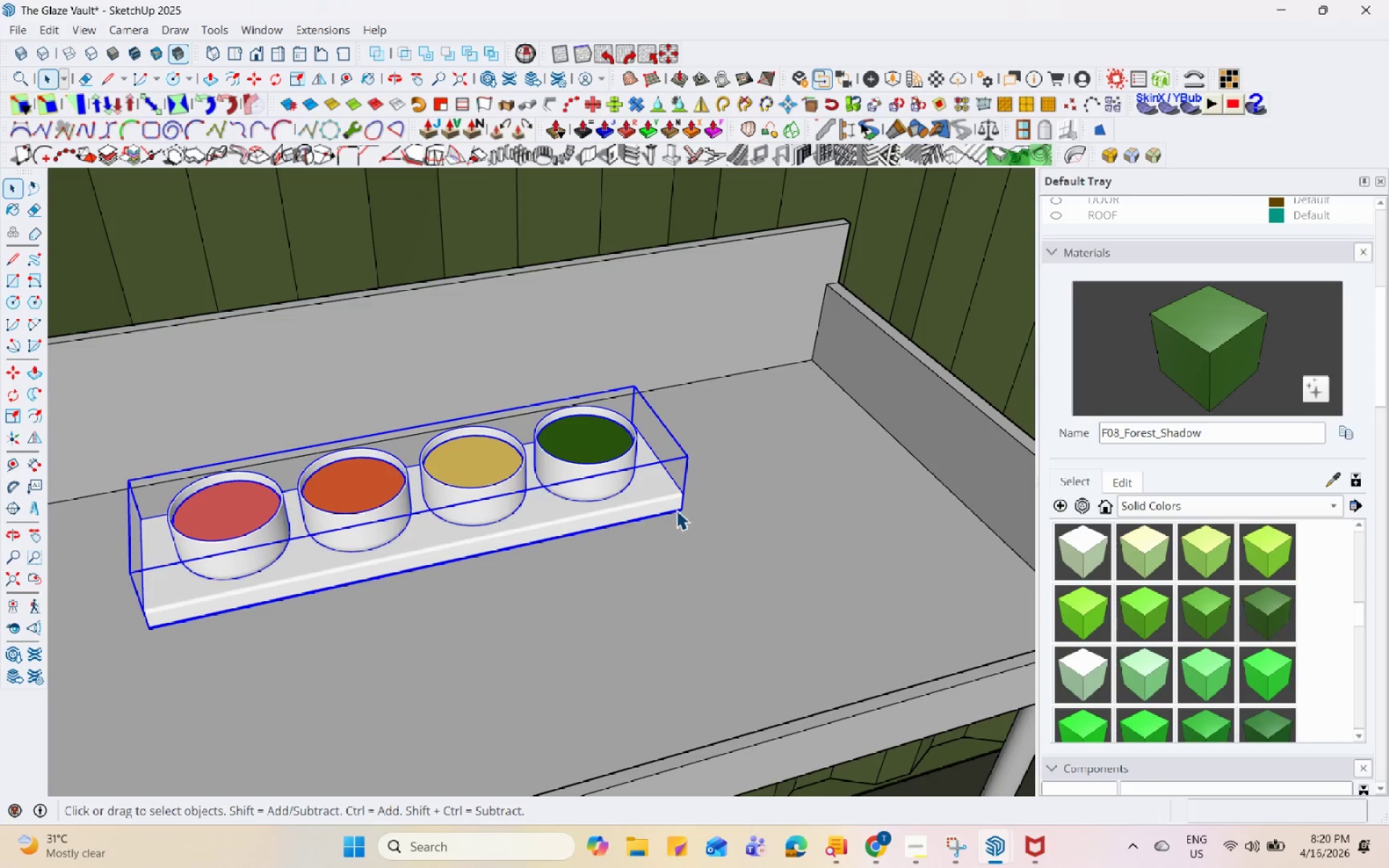 
key(Control+ControlLeft)
 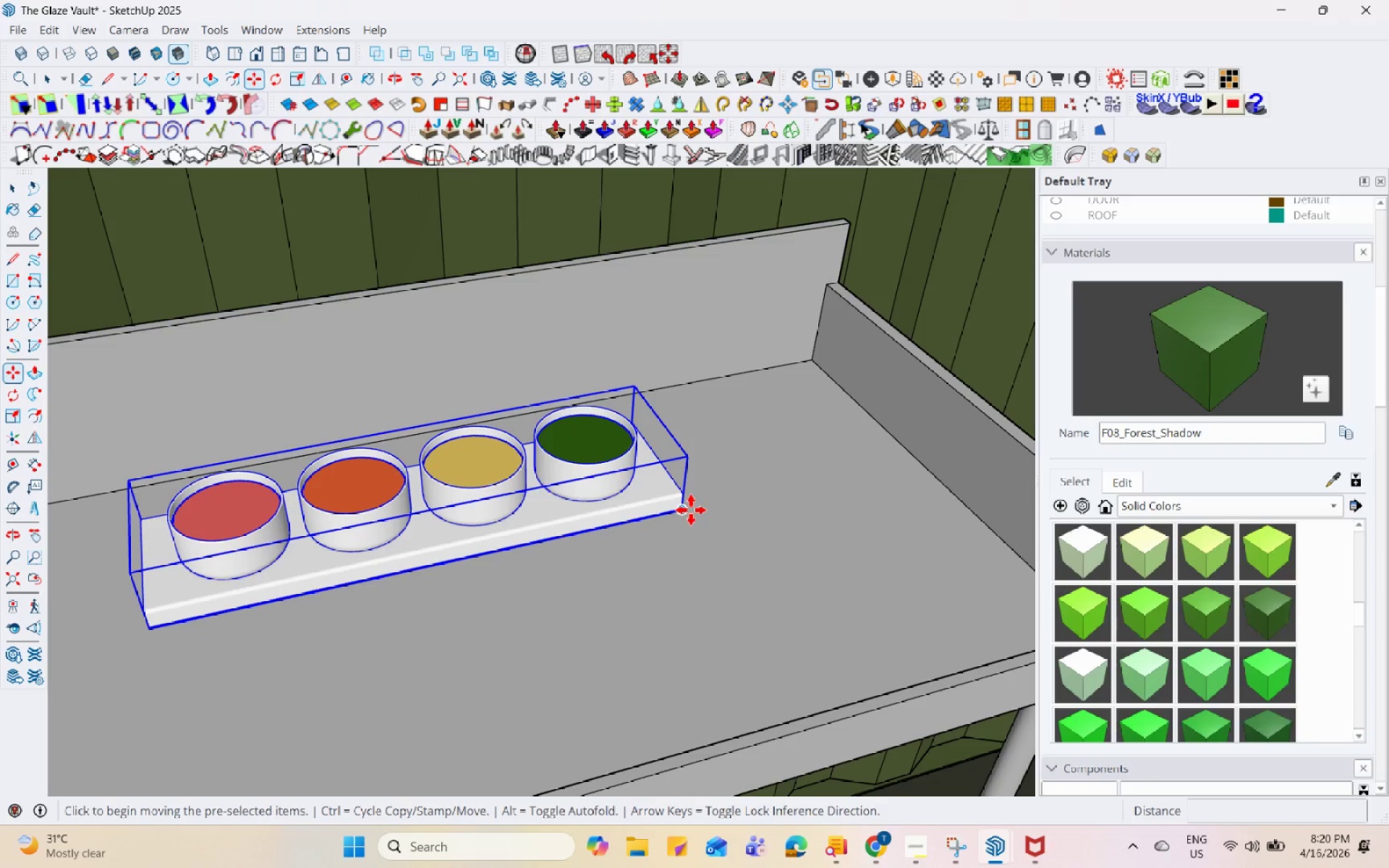 
left_click([691, 510])
 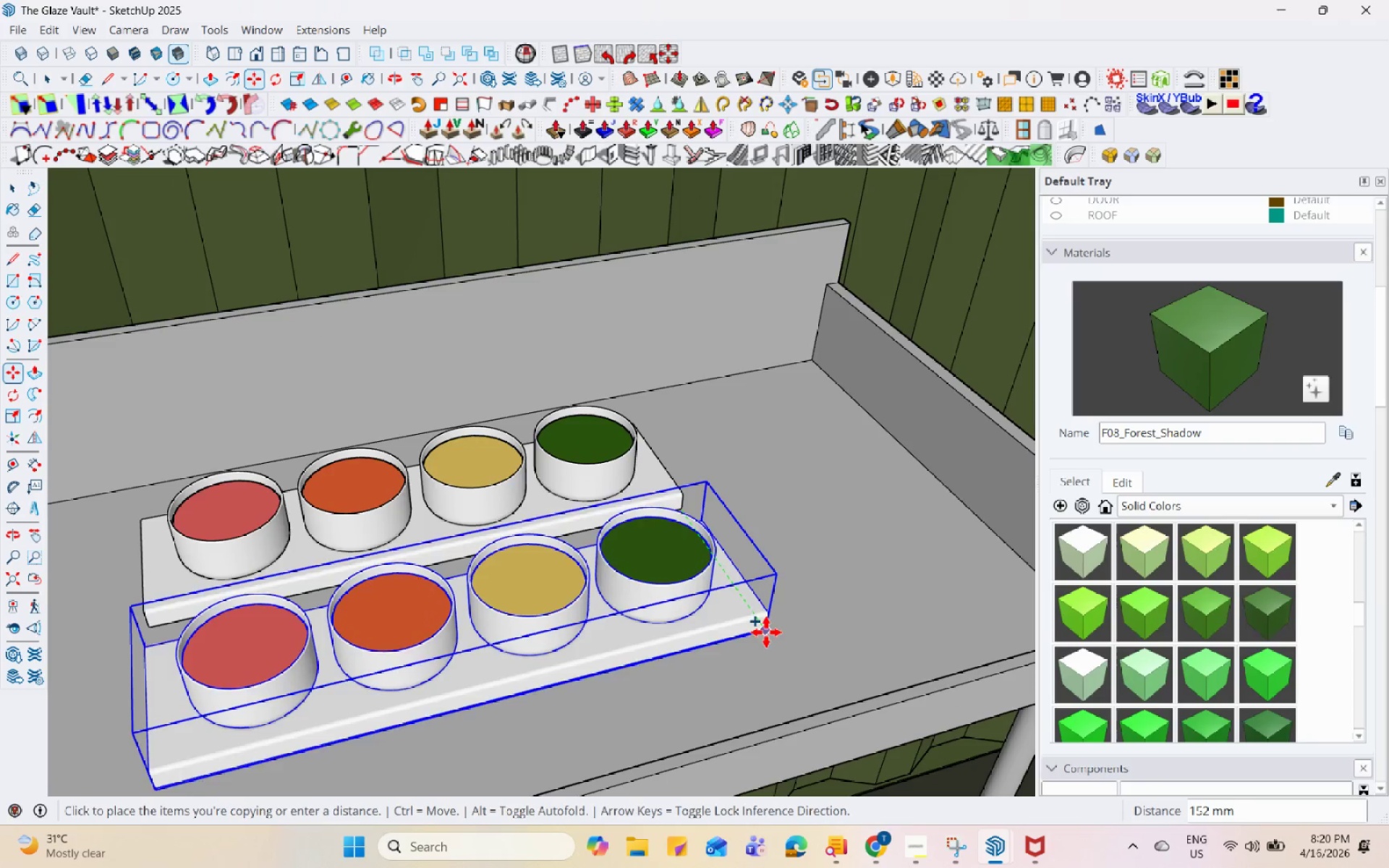 
left_click([776, 646])
 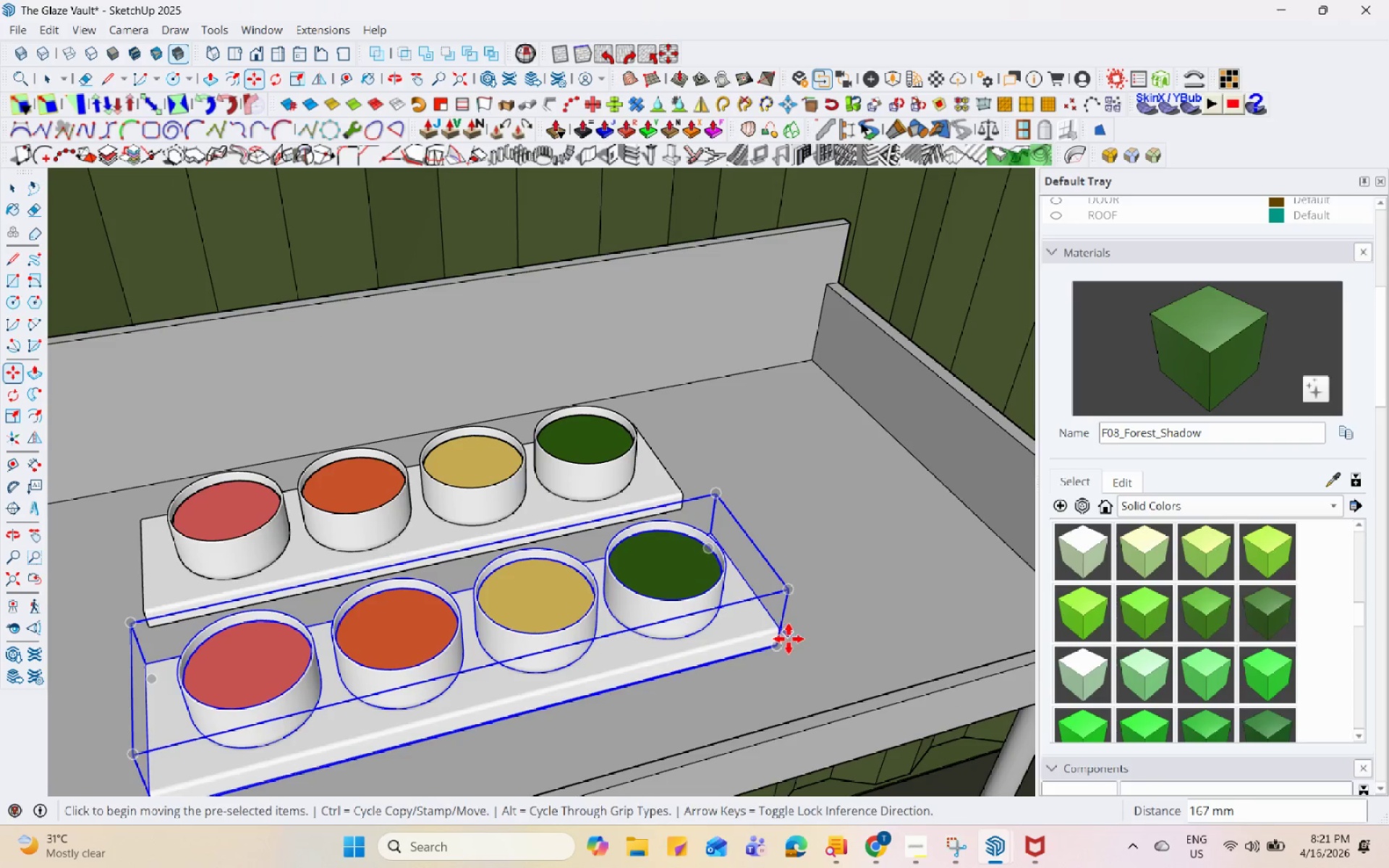 
key(Control+ControlLeft)
 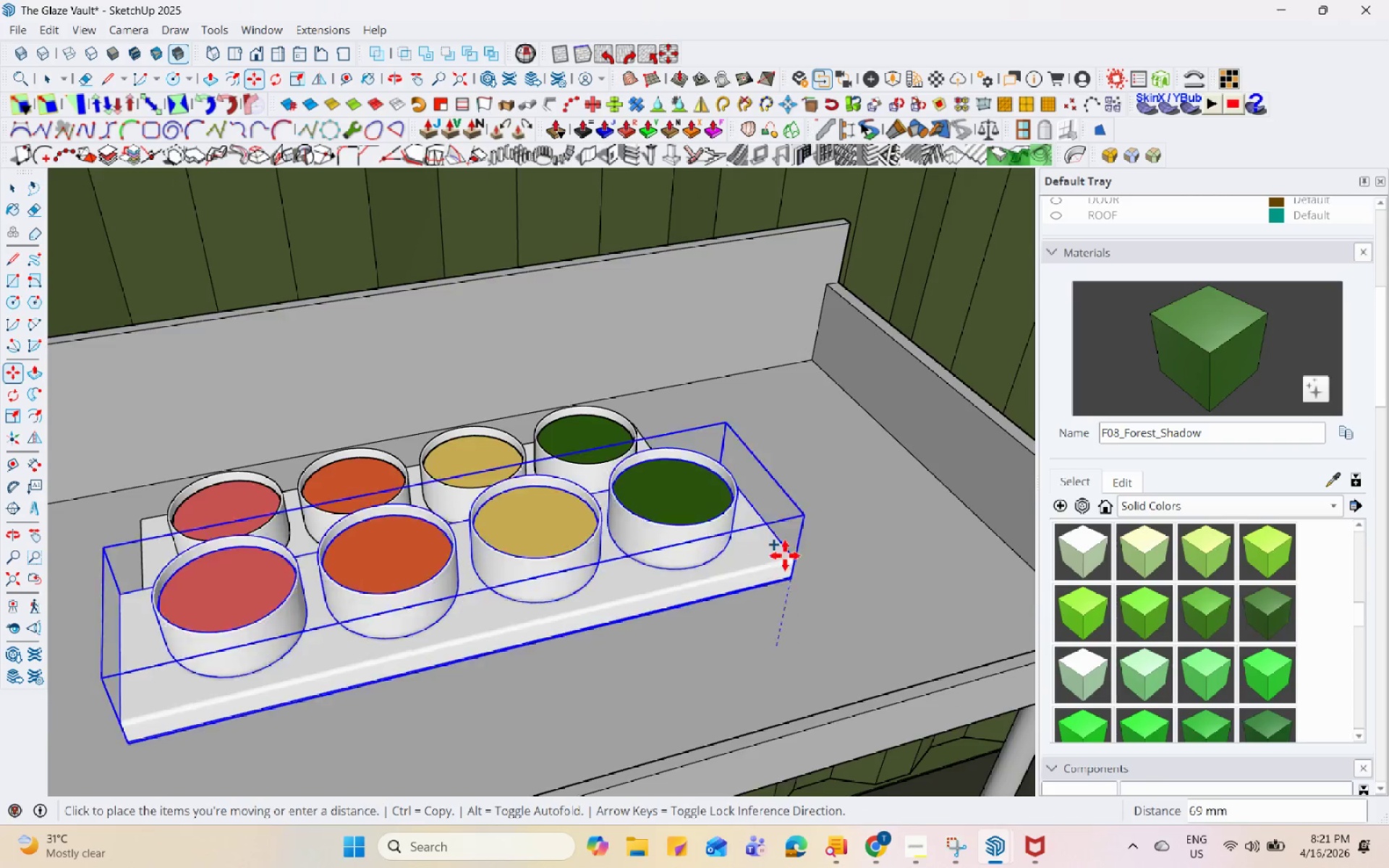 
scroll: coordinate [772, 478], scroll_direction: down, amount: 18.0
 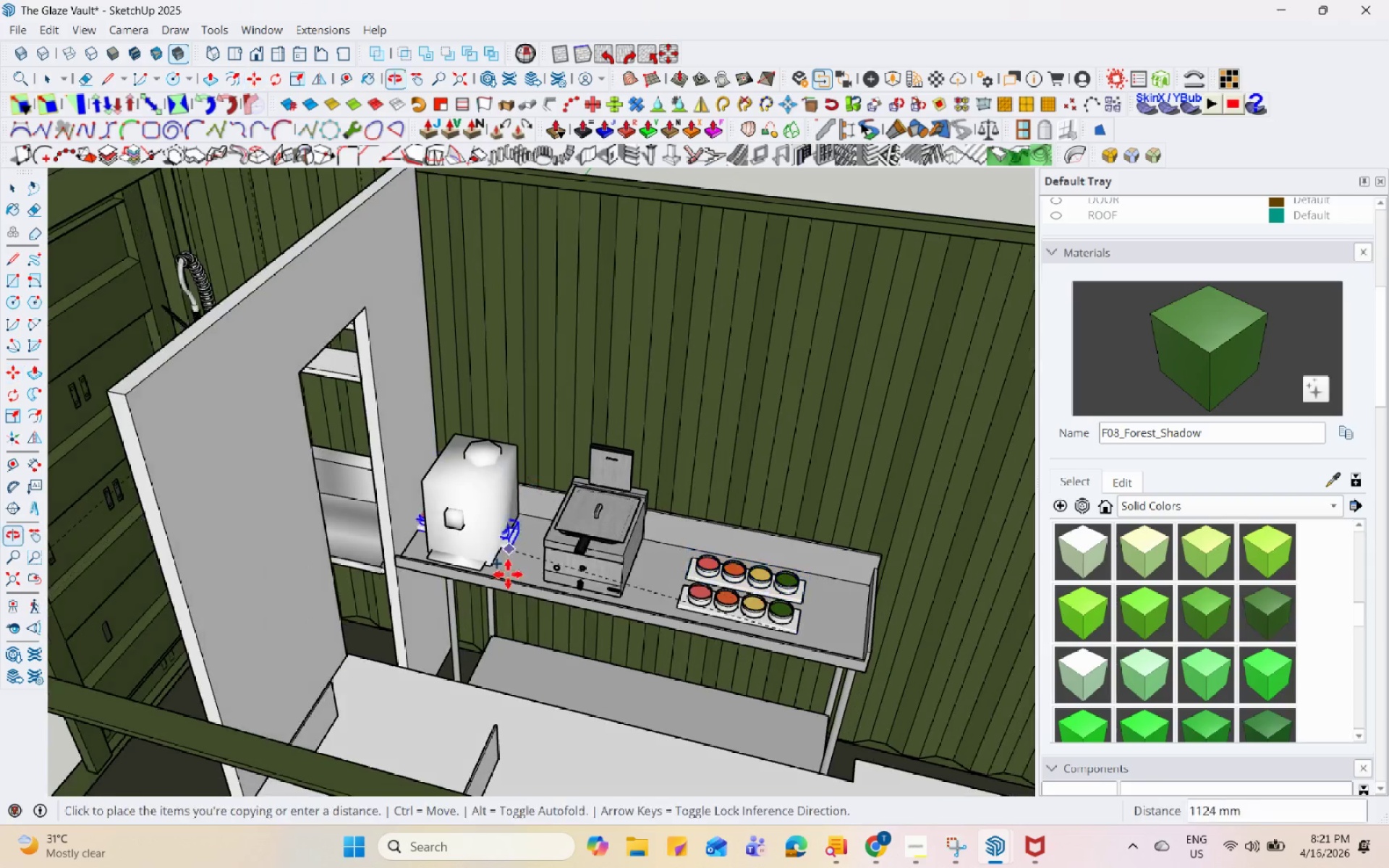 
scroll: coordinate [294, 605], scroll_direction: up, amount: 14.0
 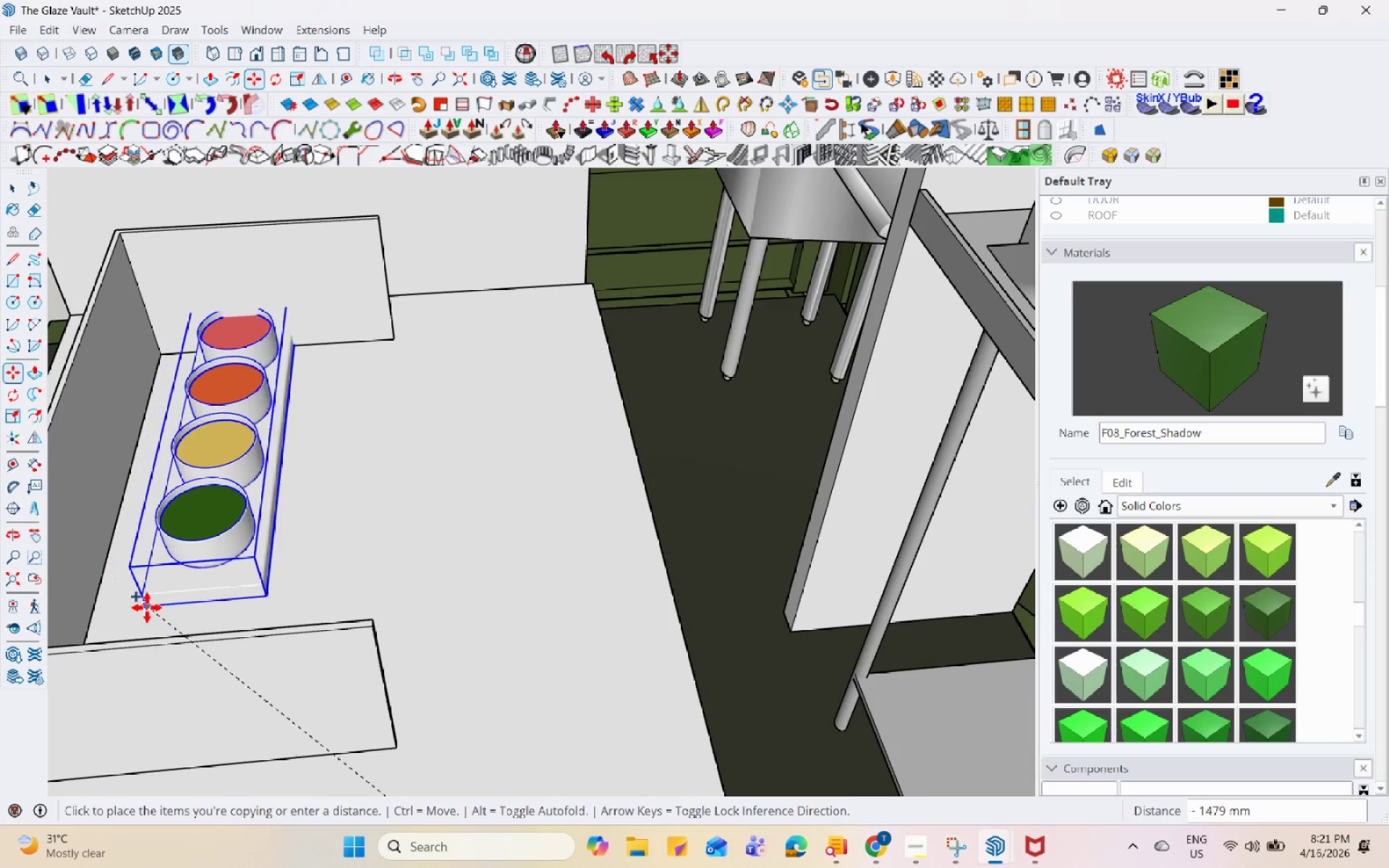 
left_click([132, 618])
 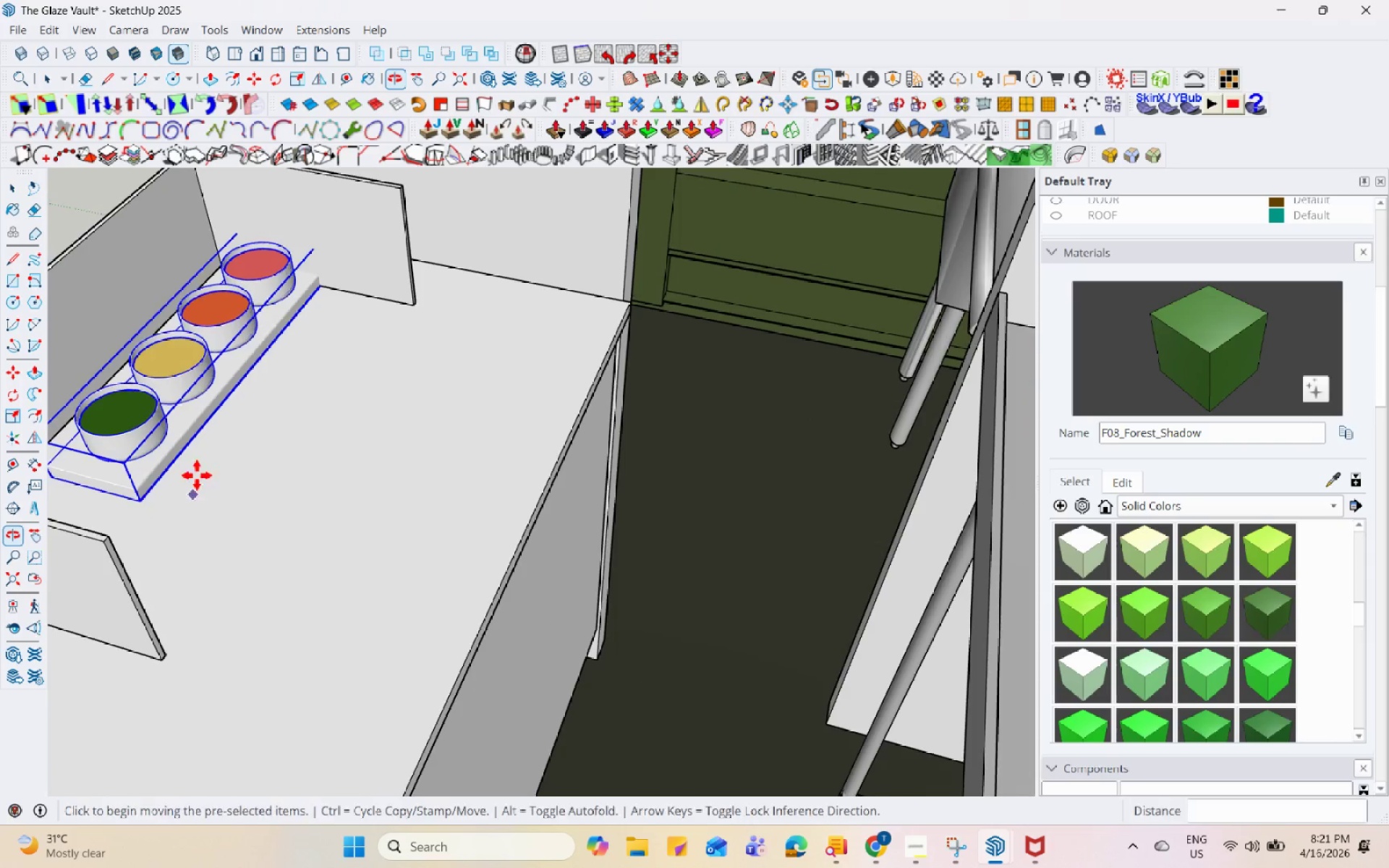 
left_click([297, 388])
 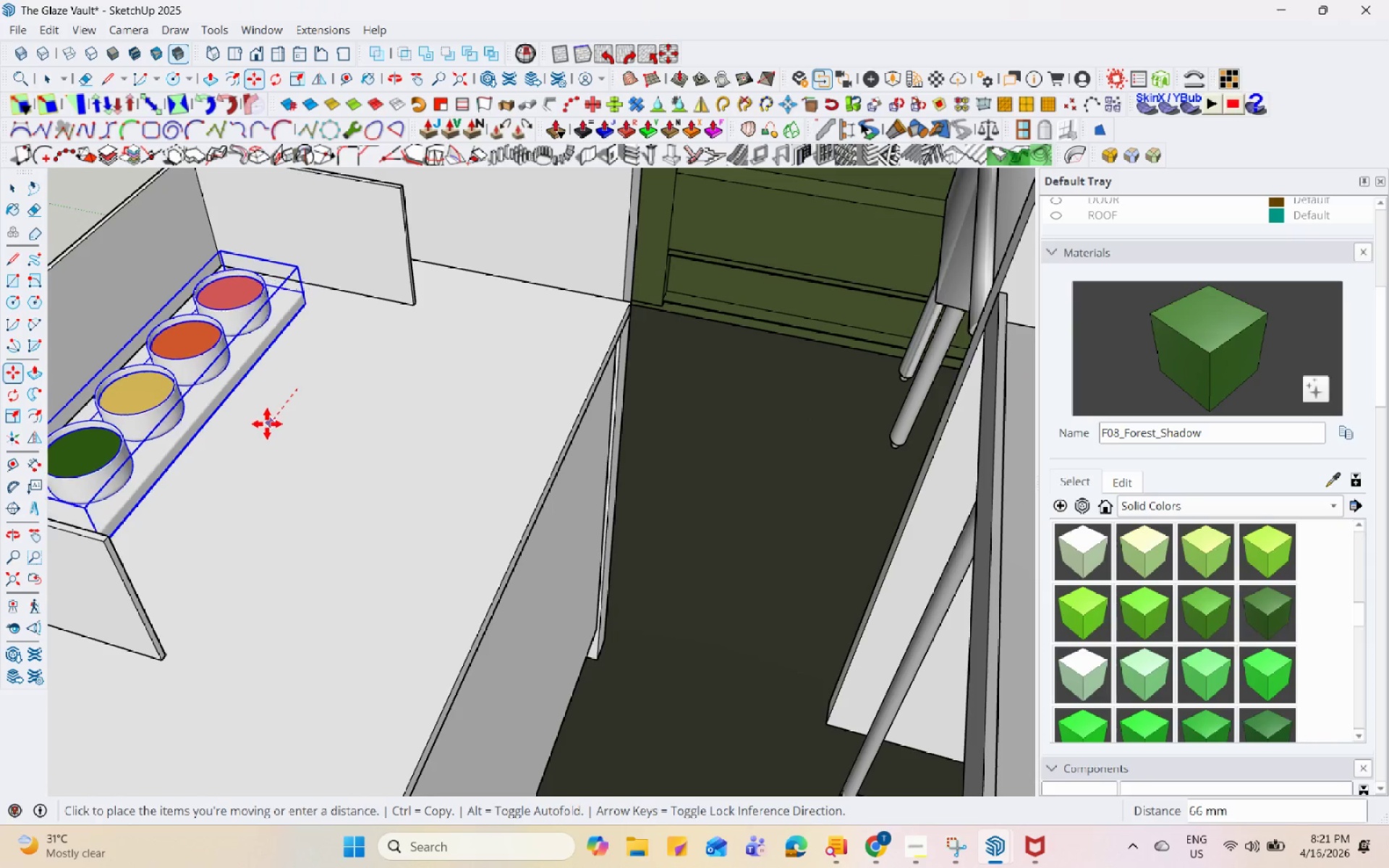 
left_click([265, 425])
 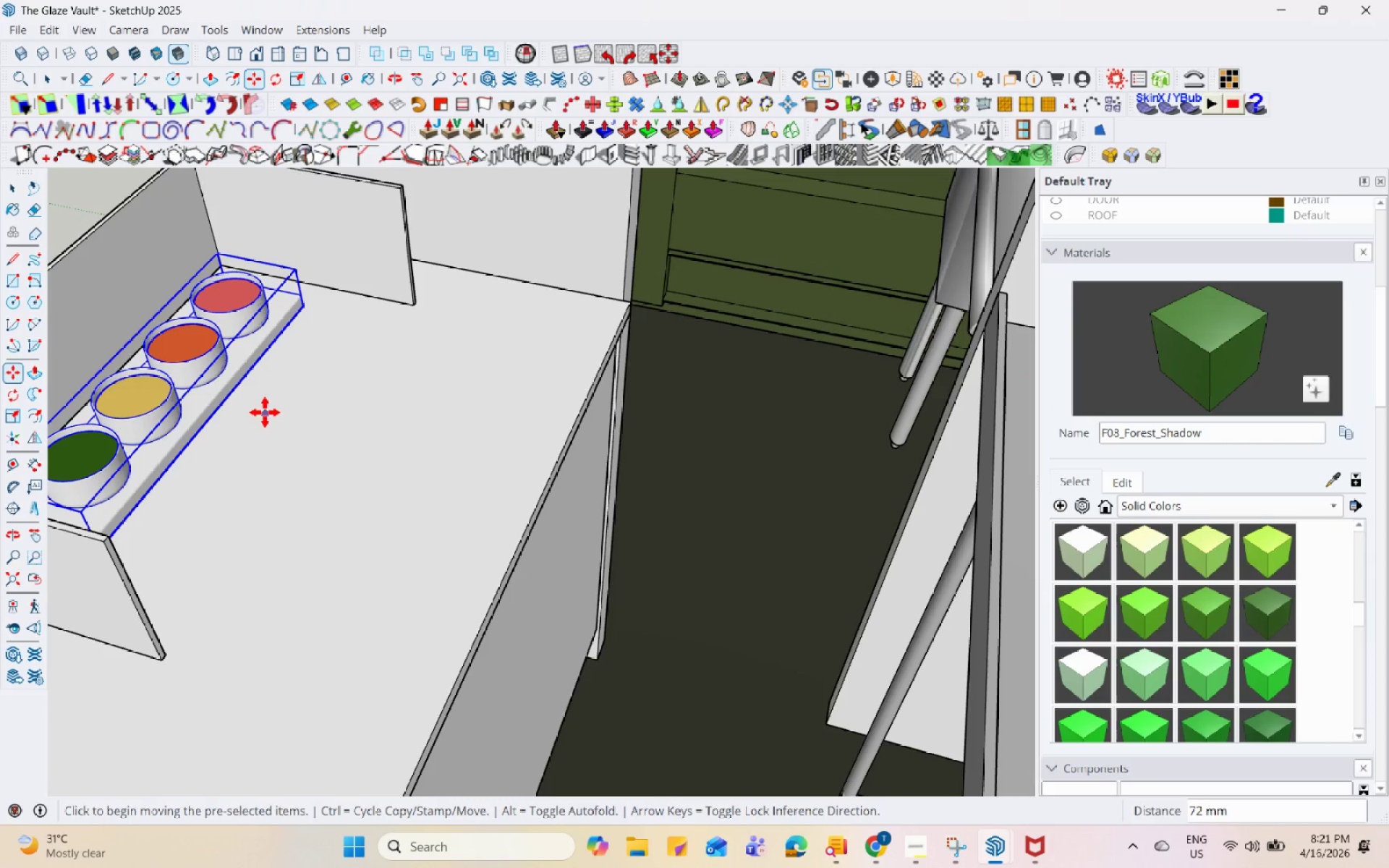 
key(Control+ControlLeft)
 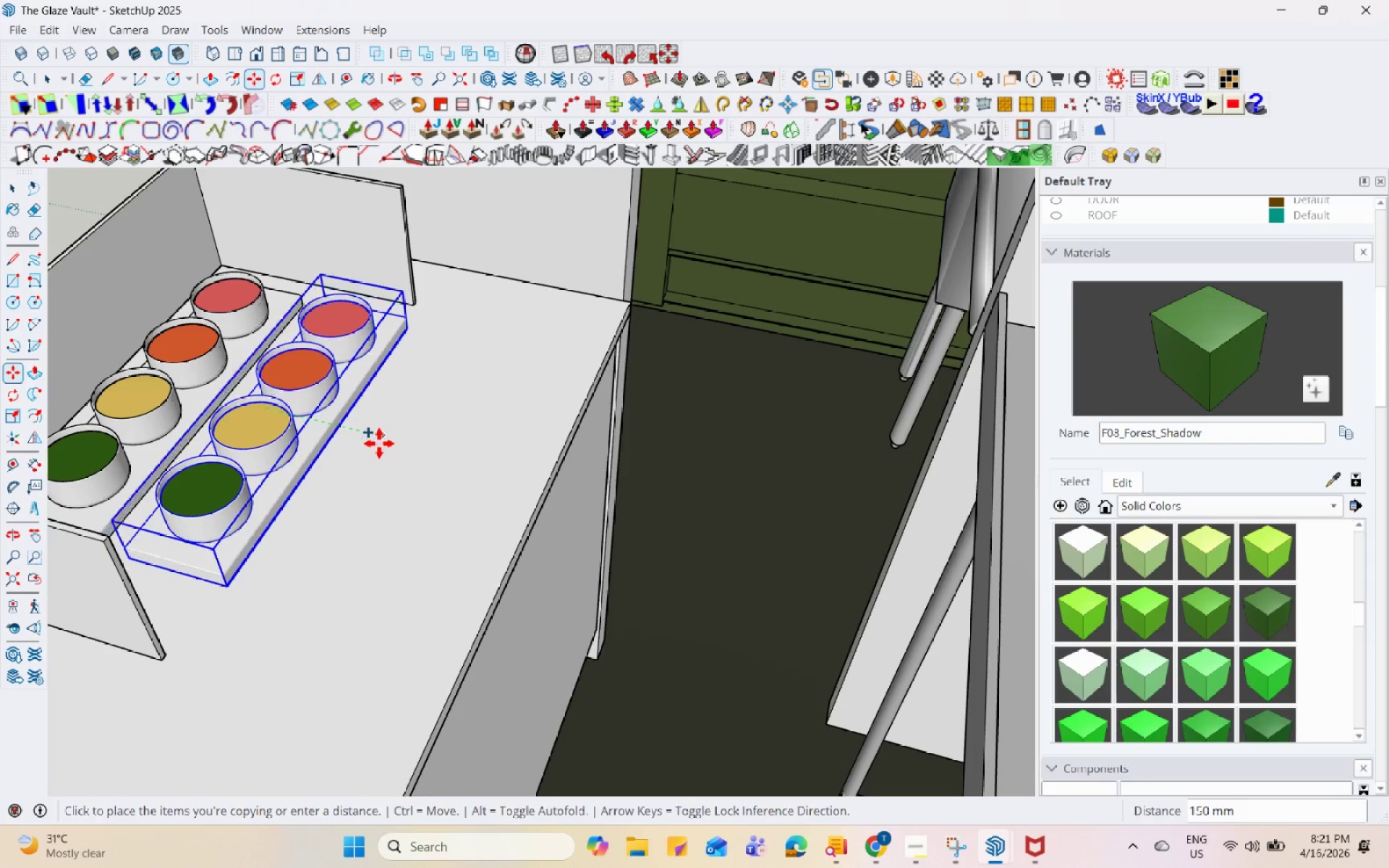 
left_click([381, 441])
 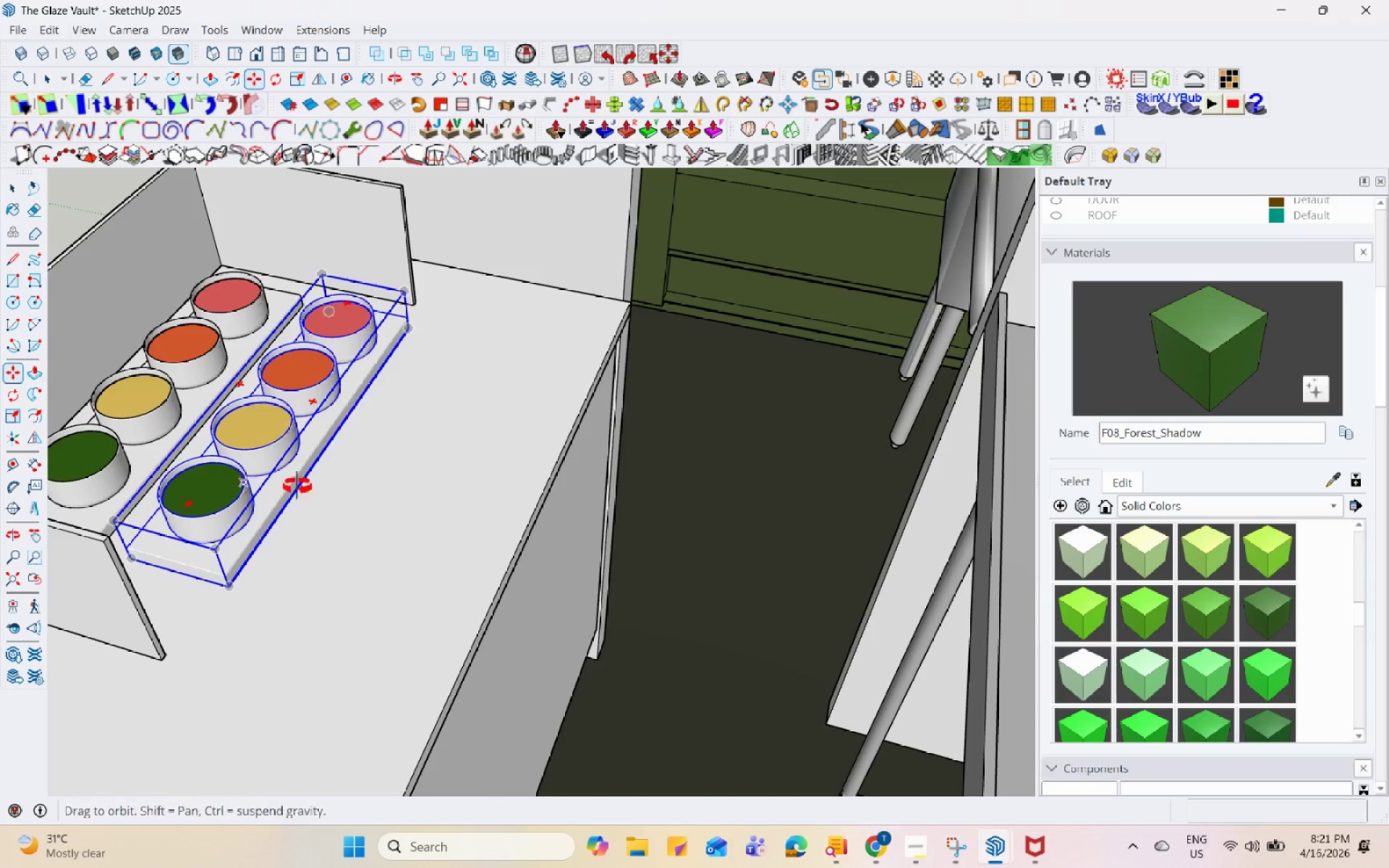 
key(Space)
 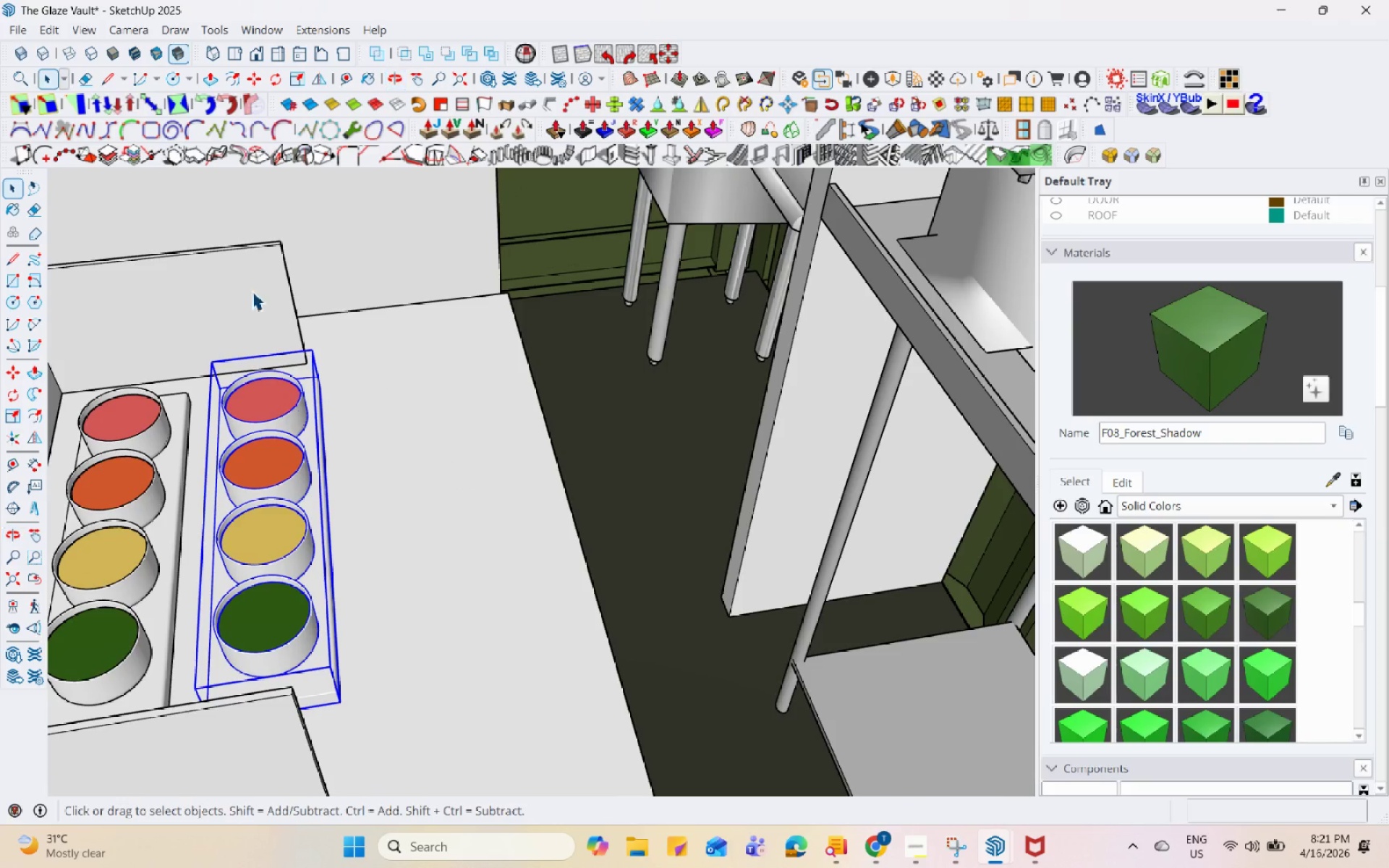 
left_click([244, 292])
 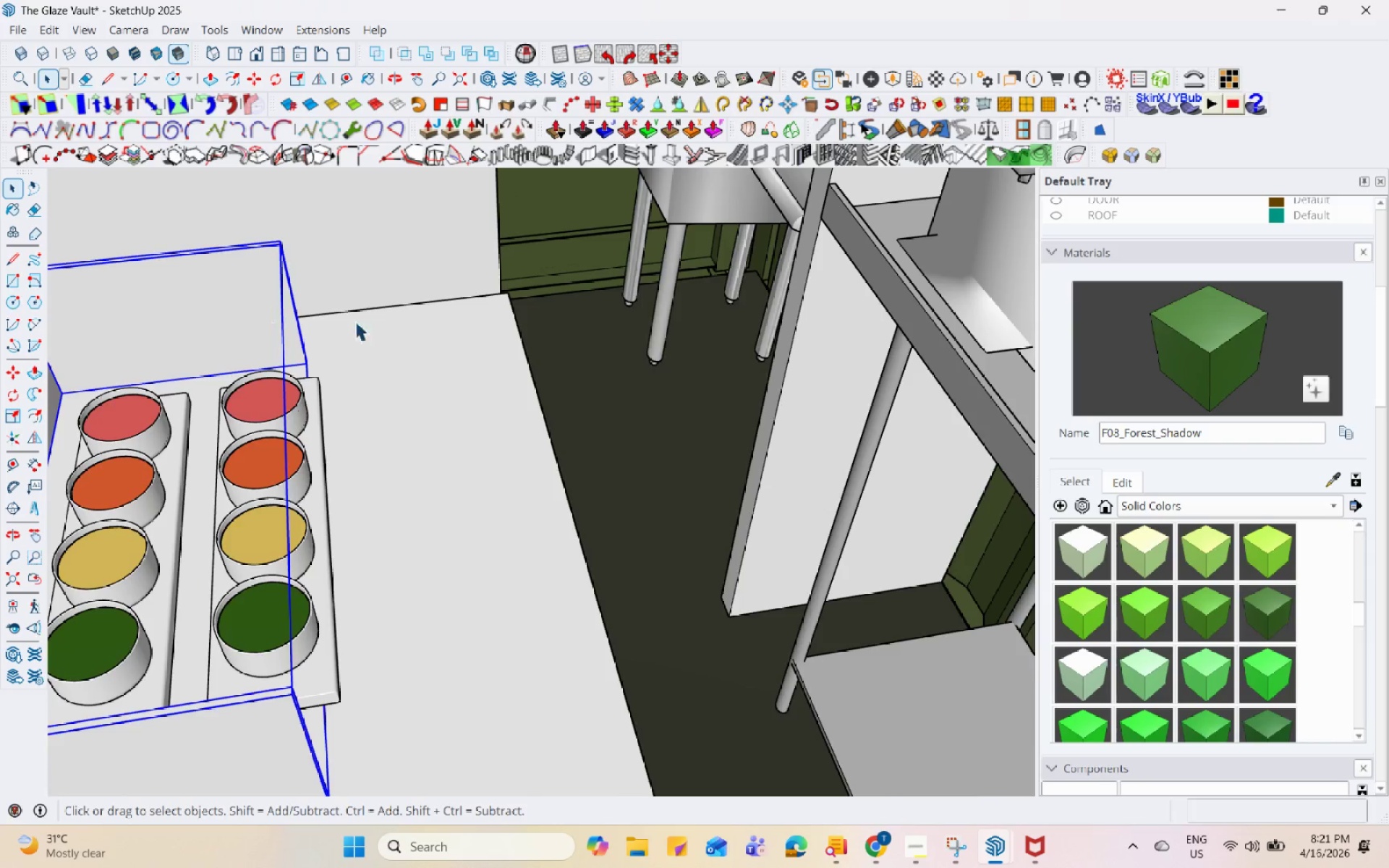 
scroll: coordinate [520, 402], scroll_direction: down, amount: 6.0
 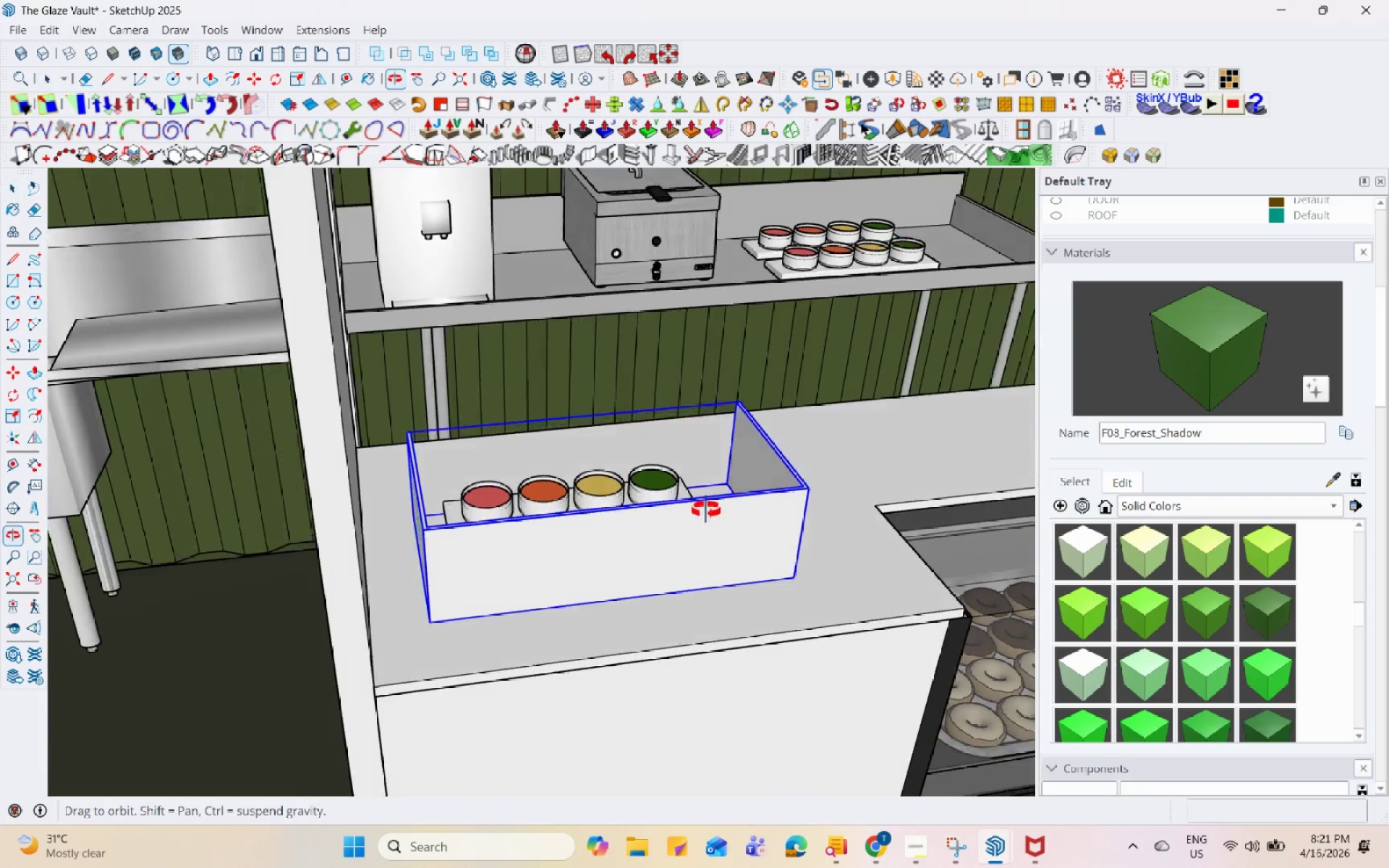 
left_click_drag(start_coordinate=[659, 706], to_coordinate=[663, 705])
 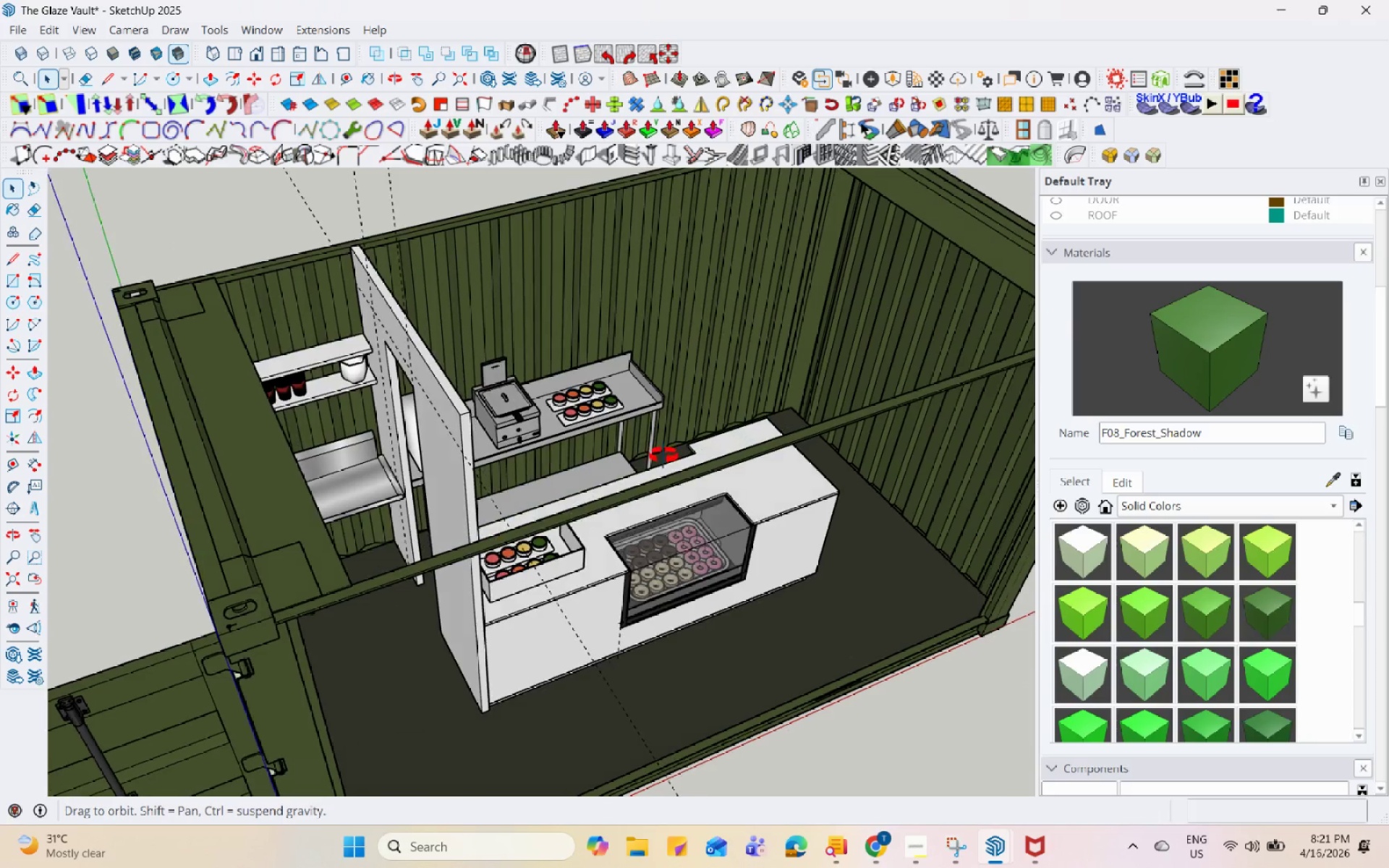 
scroll: coordinate [441, 454], scroll_direction: down, amount: 16.0
 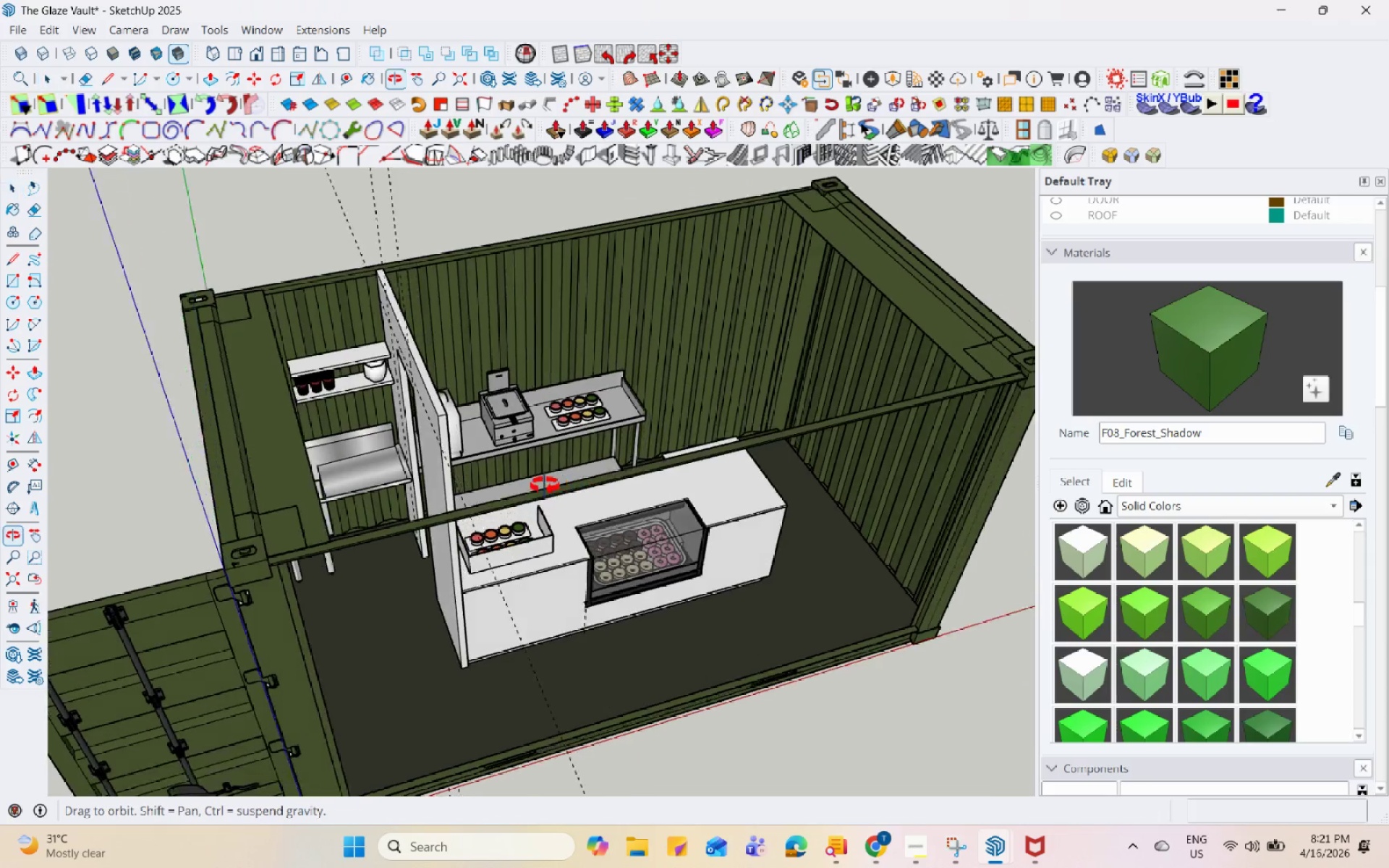 
scroll: coordinate [372, 337], scroll_direction: up, amount: 12.0
 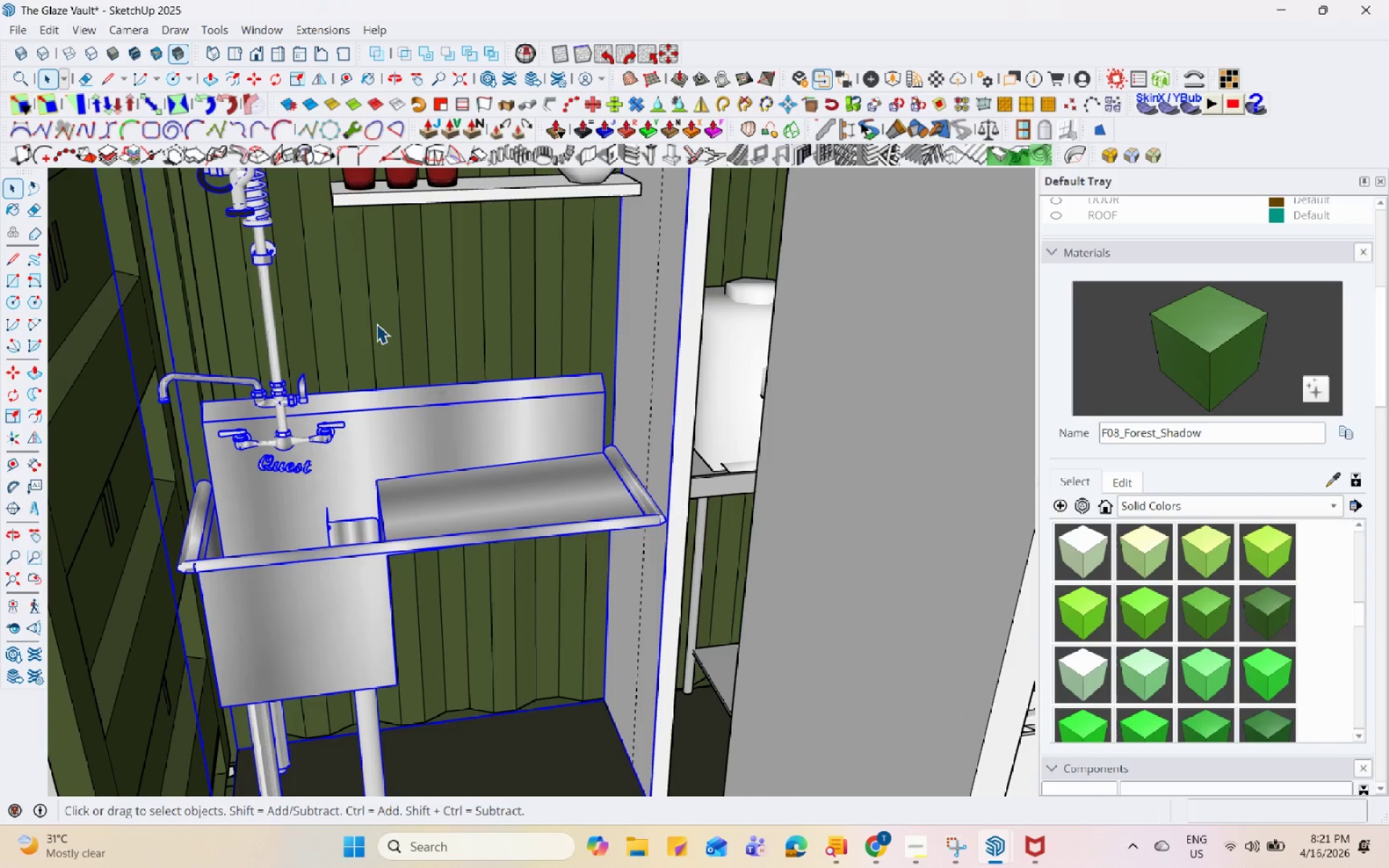 
left_click([881, 854])
 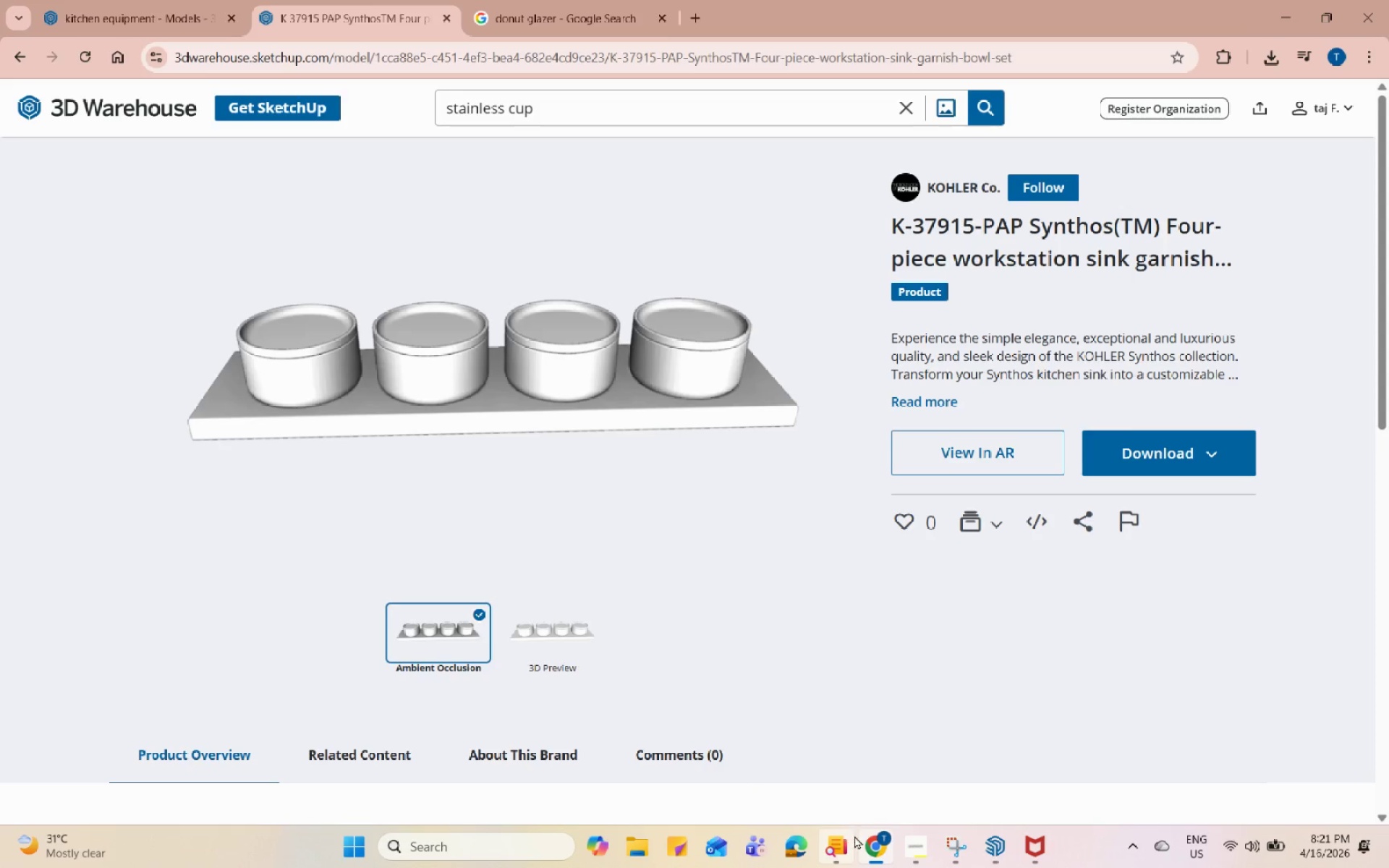 
left_click([888, 852])
 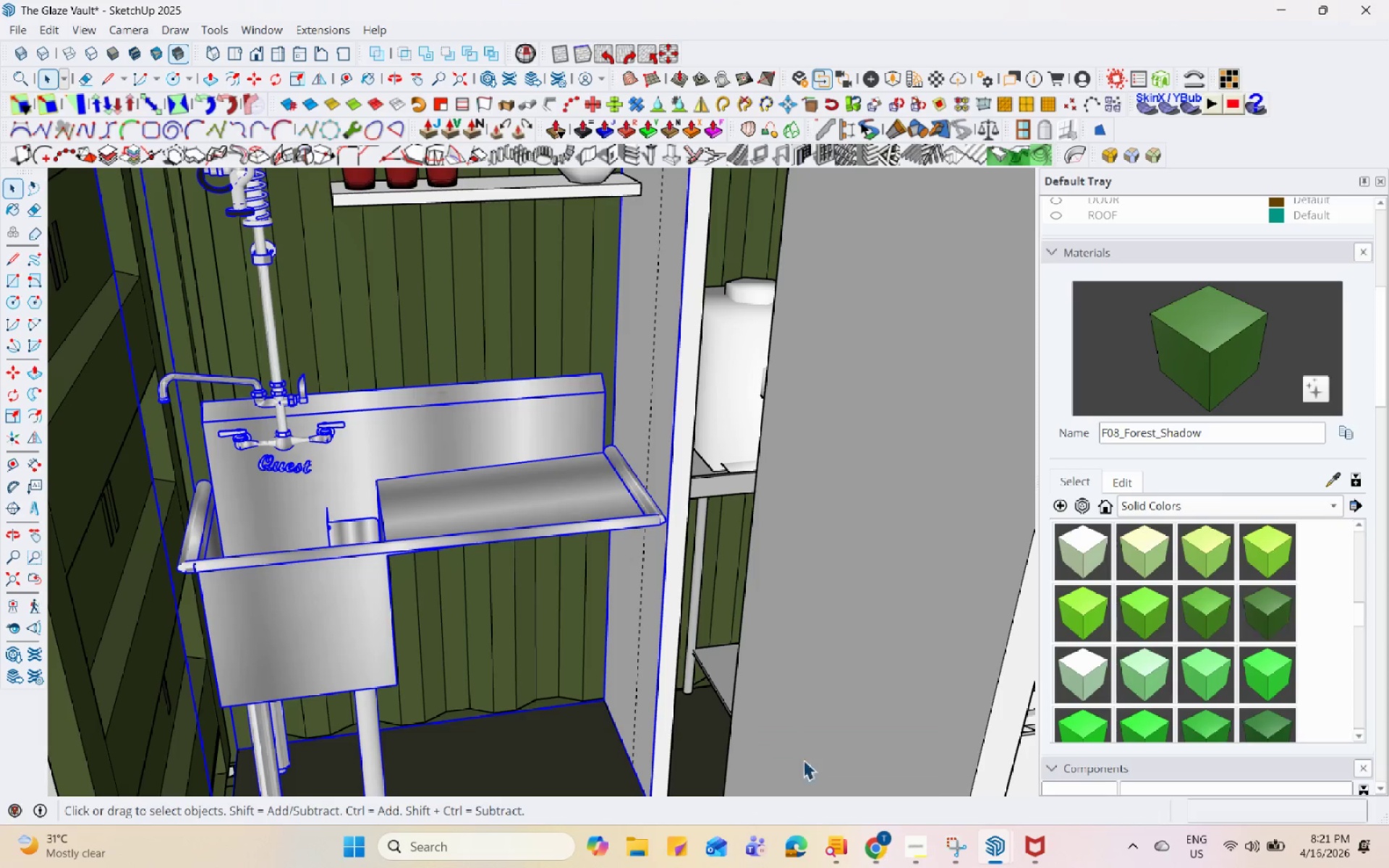 
scroll: coordinate [488, 446], scroll_direction: down, amount: 14.0
 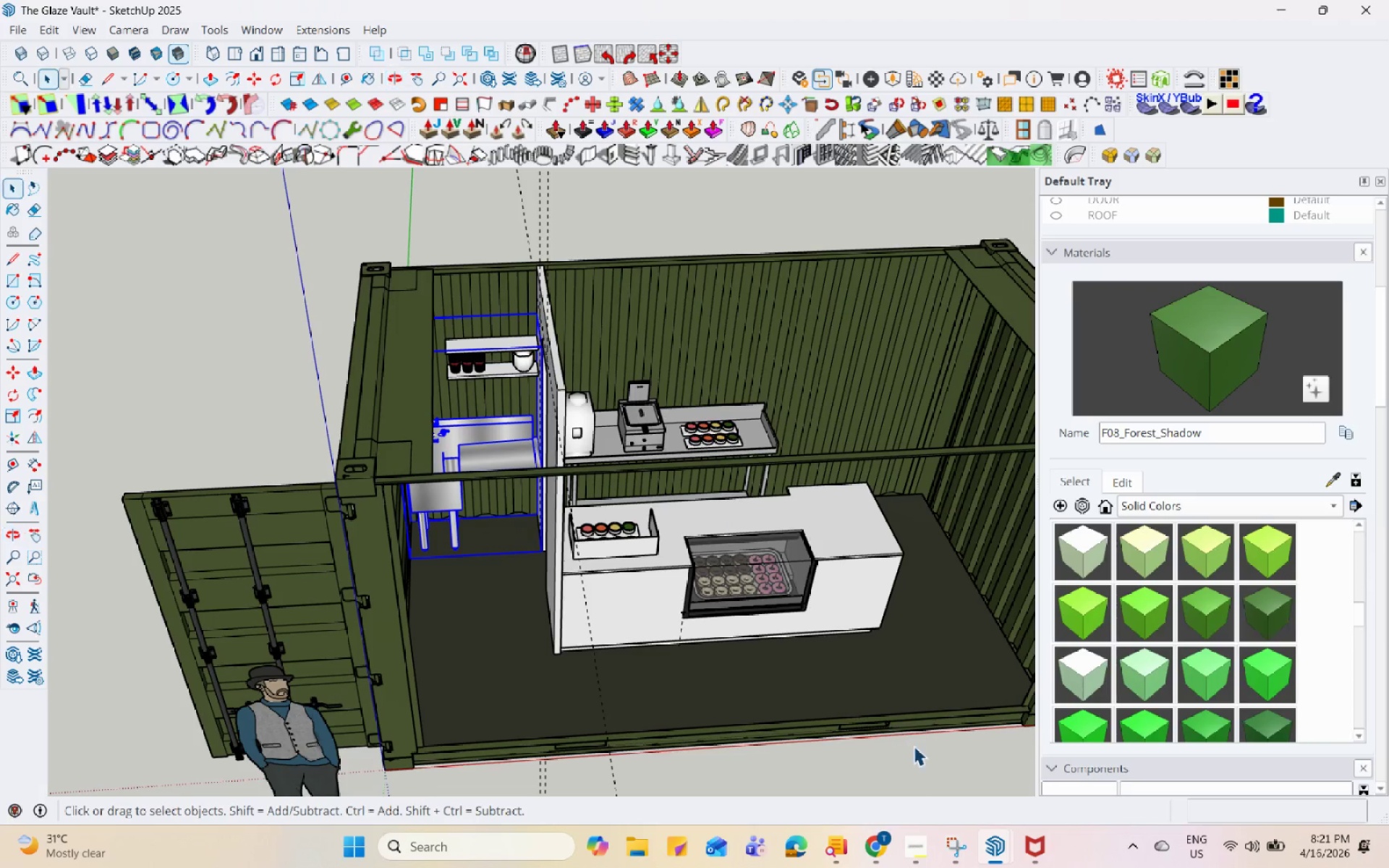 
scroll: coordinate [763, 642], scroll_direction: none, amount: 0.0
 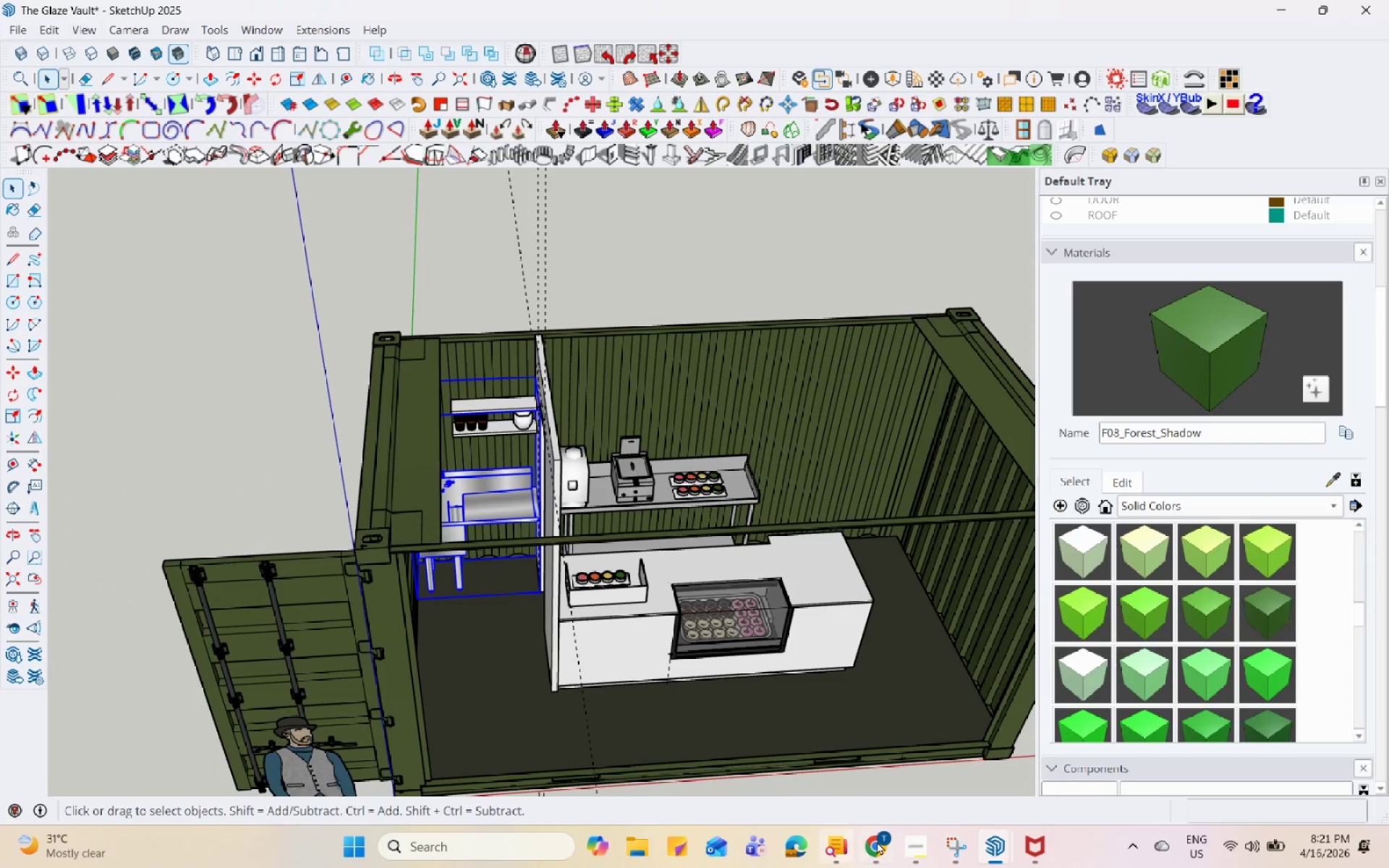 
left_click([877, 841])
 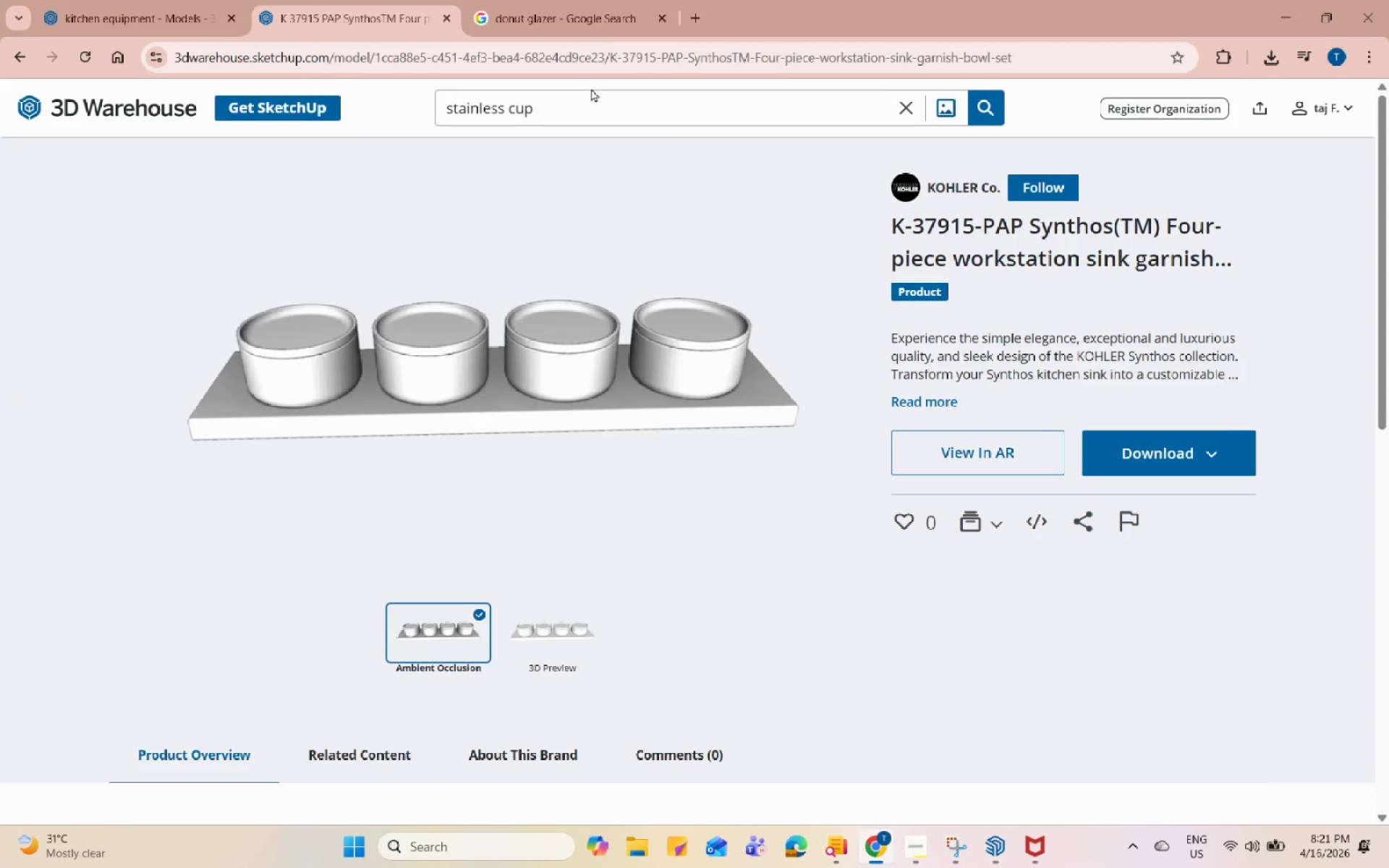 
double_click([595, 108])
 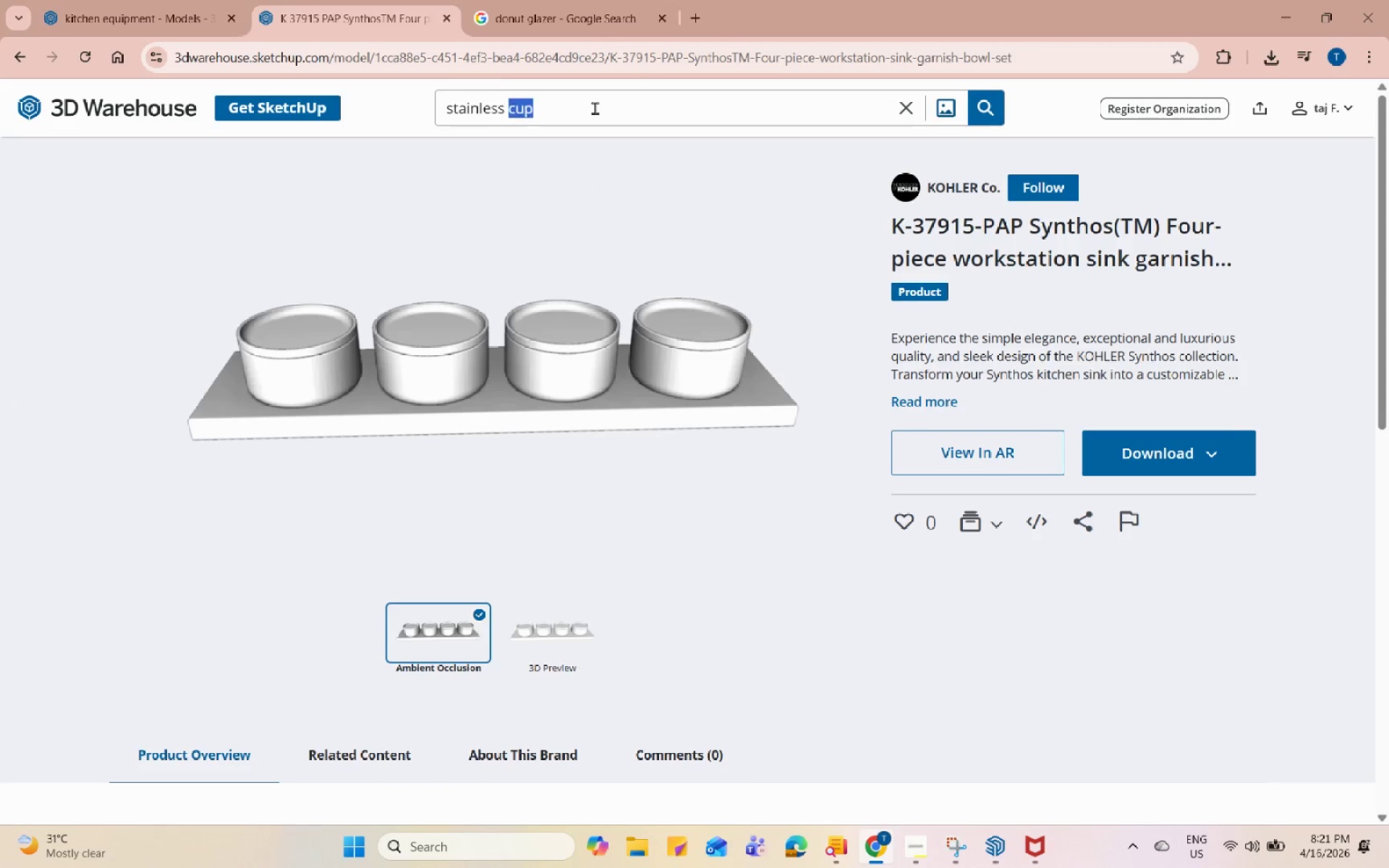 
triple_click([595, 108])
 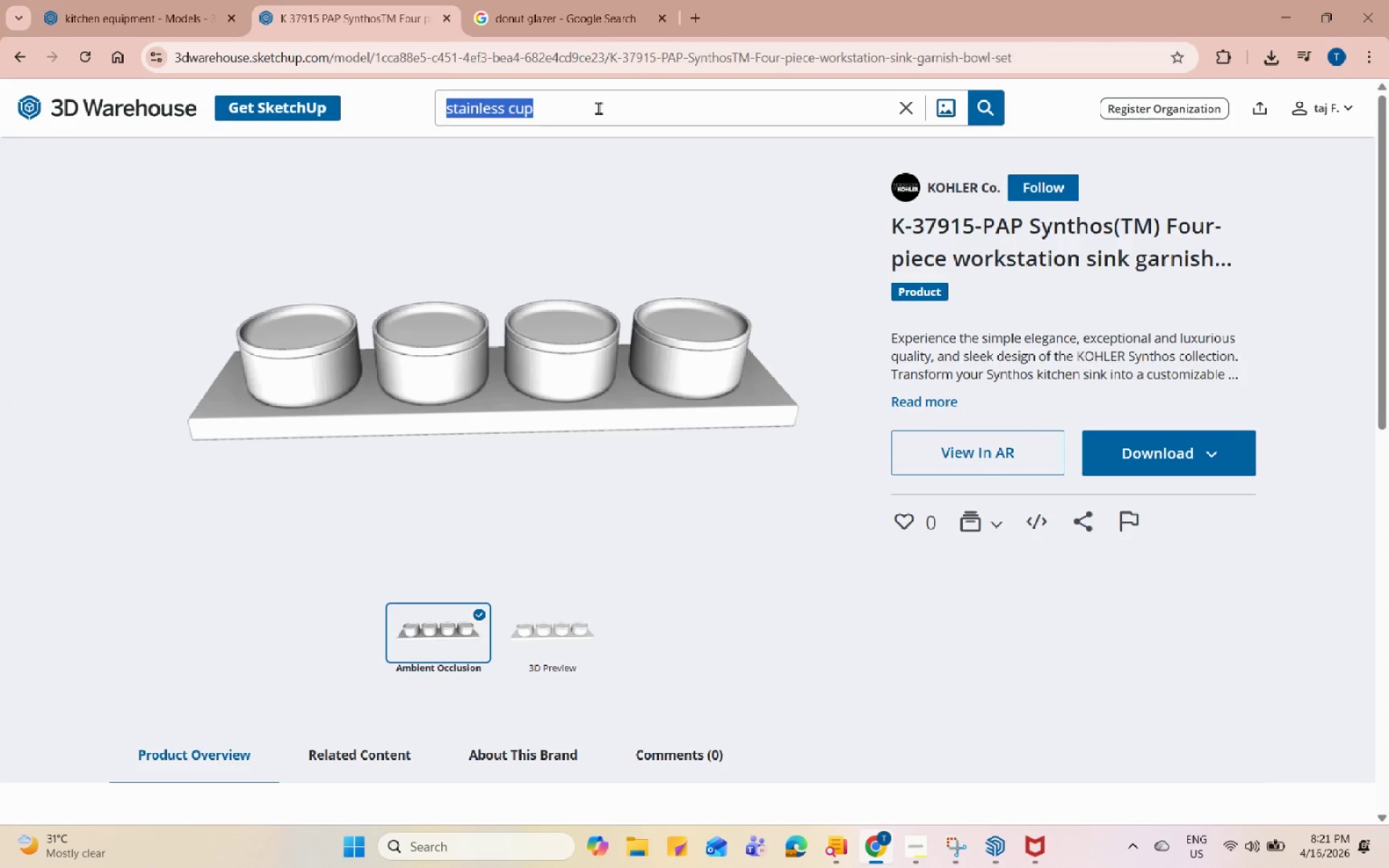 
type(refrigerator commercial)
 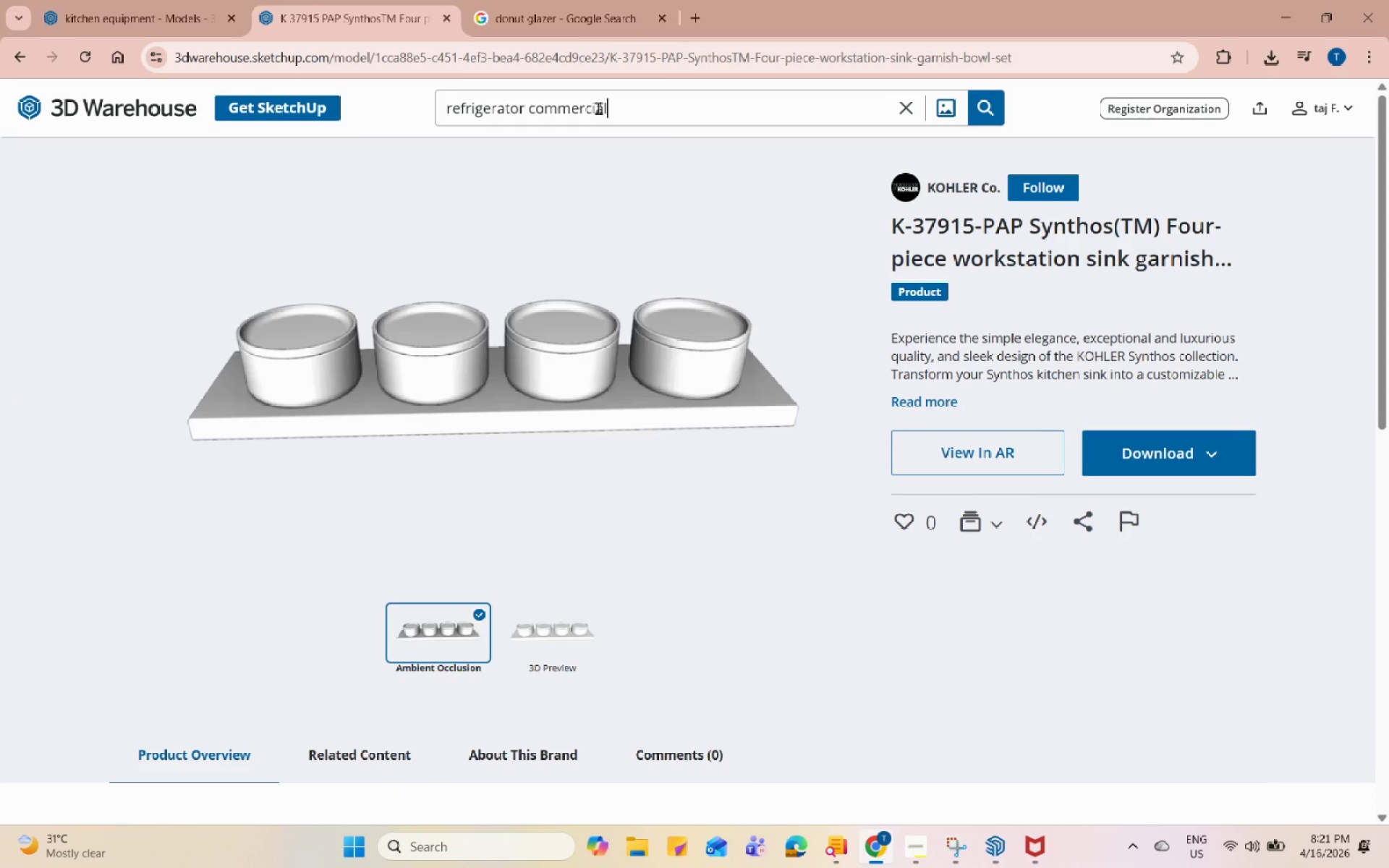 
key(Enter)
 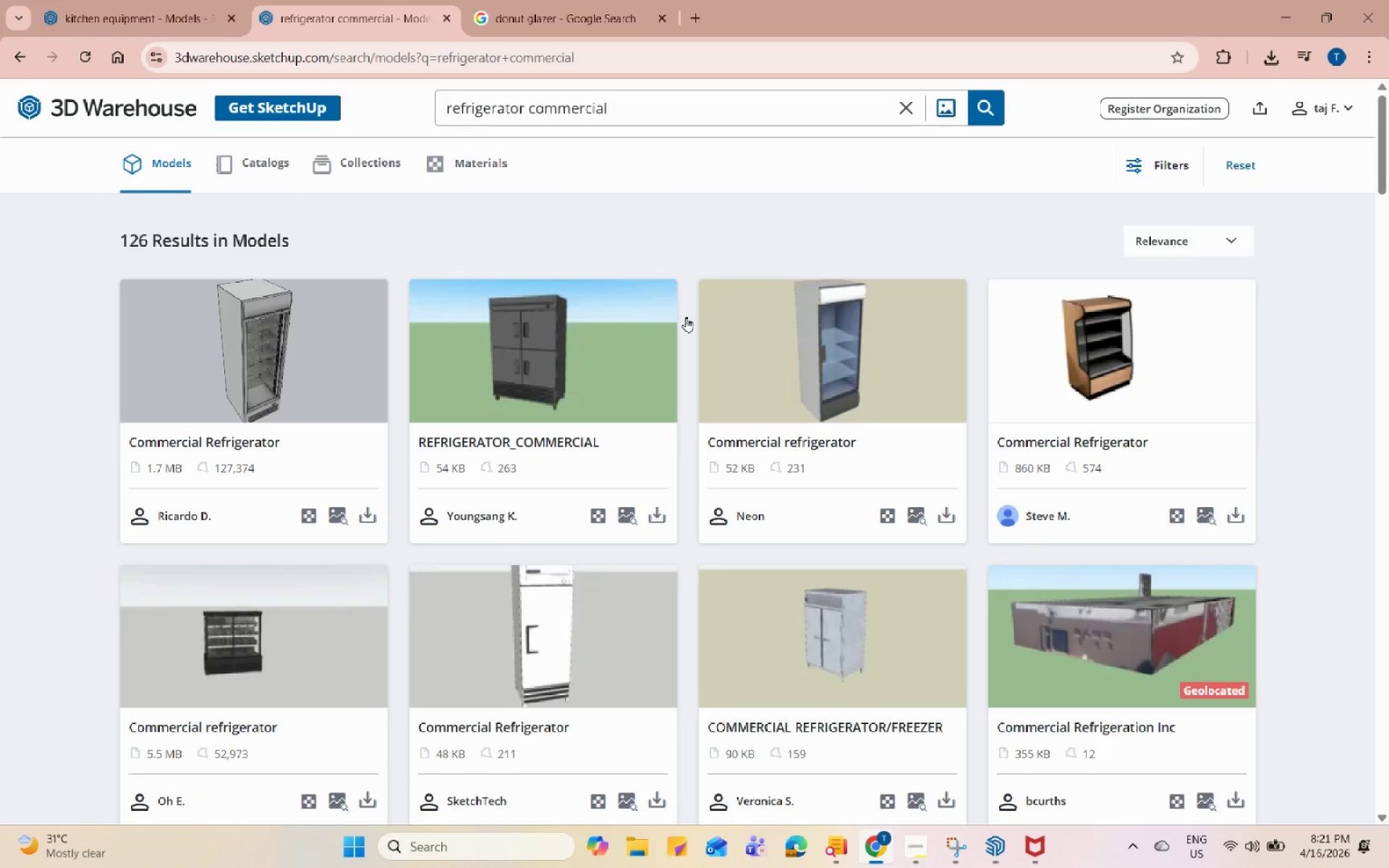 
scroll: coordinate [959, 402], scroll_direction: down, amount: 1.0
 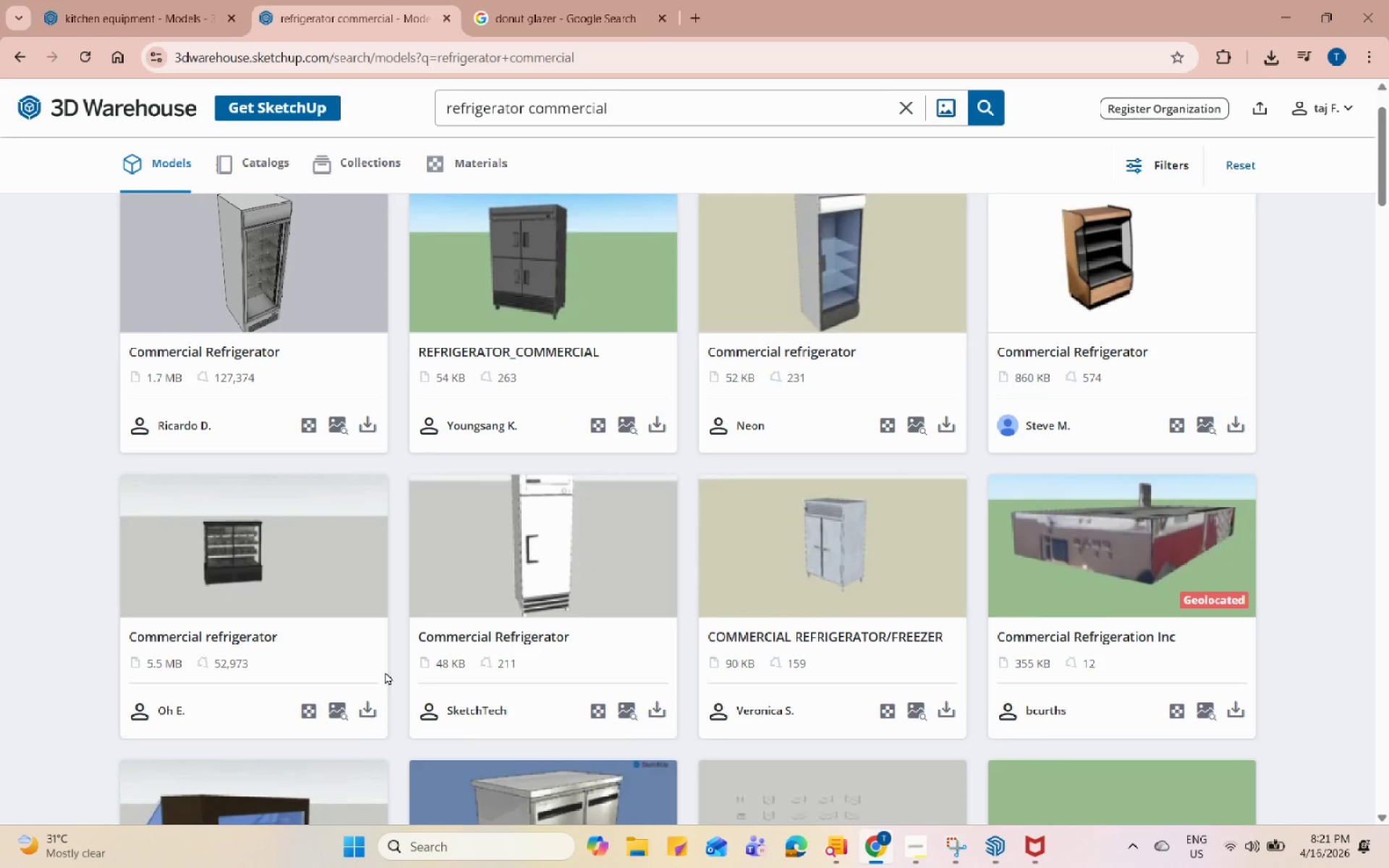 
left_click([360, 709])
 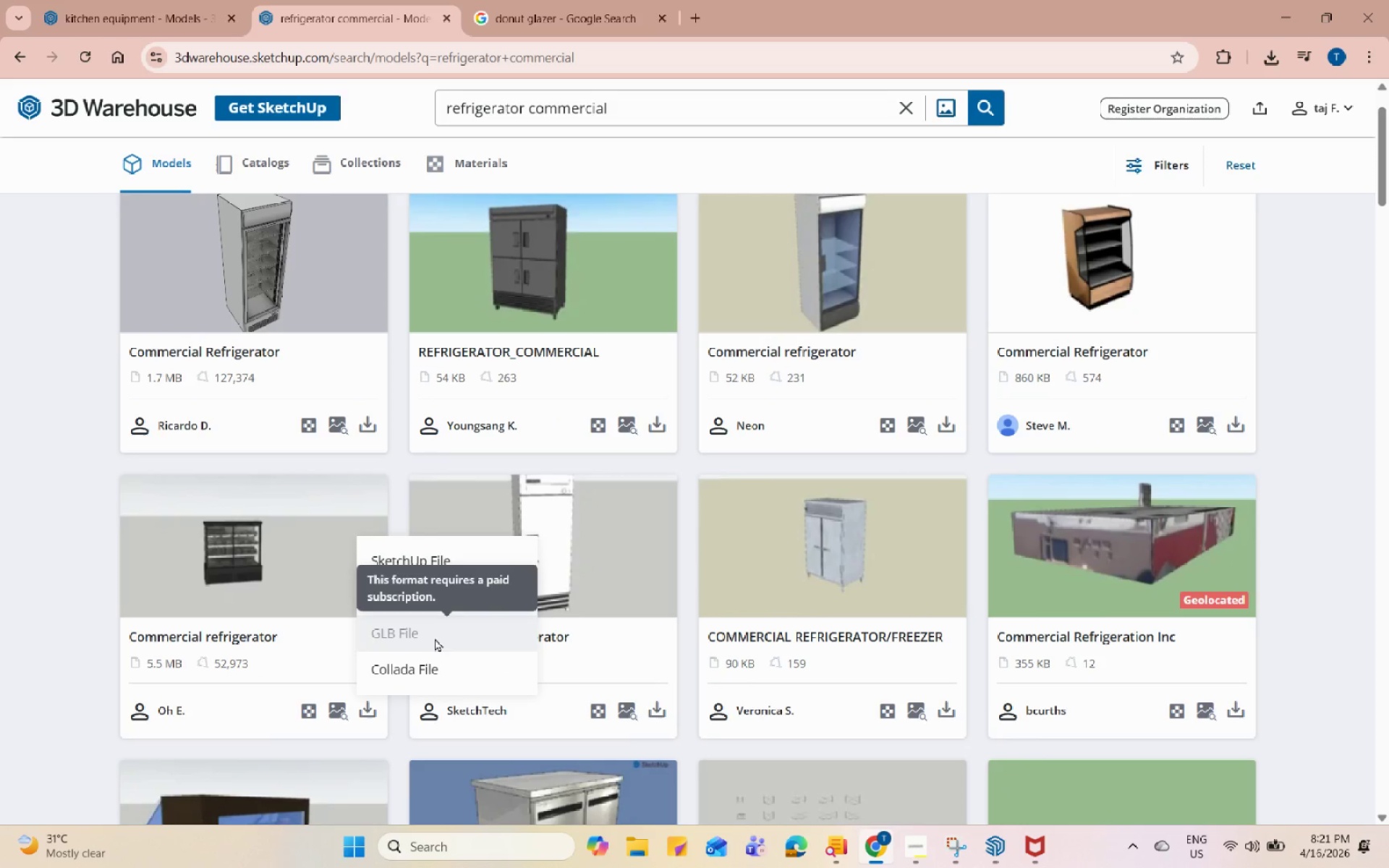 
left_click([498, 551])
 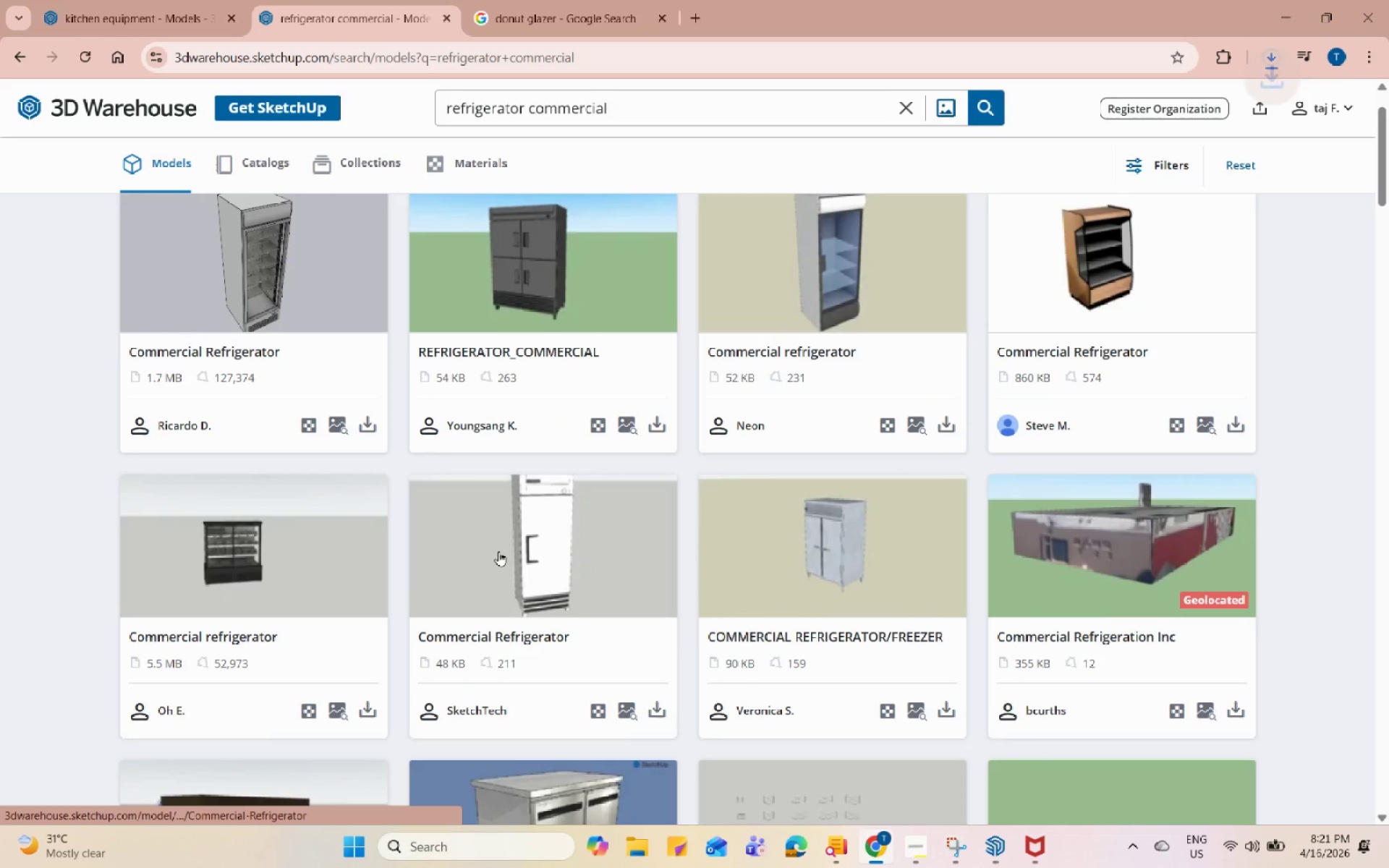 
scroll: coordinate [522, 561], scroll_direction: down, amount: 5.0
 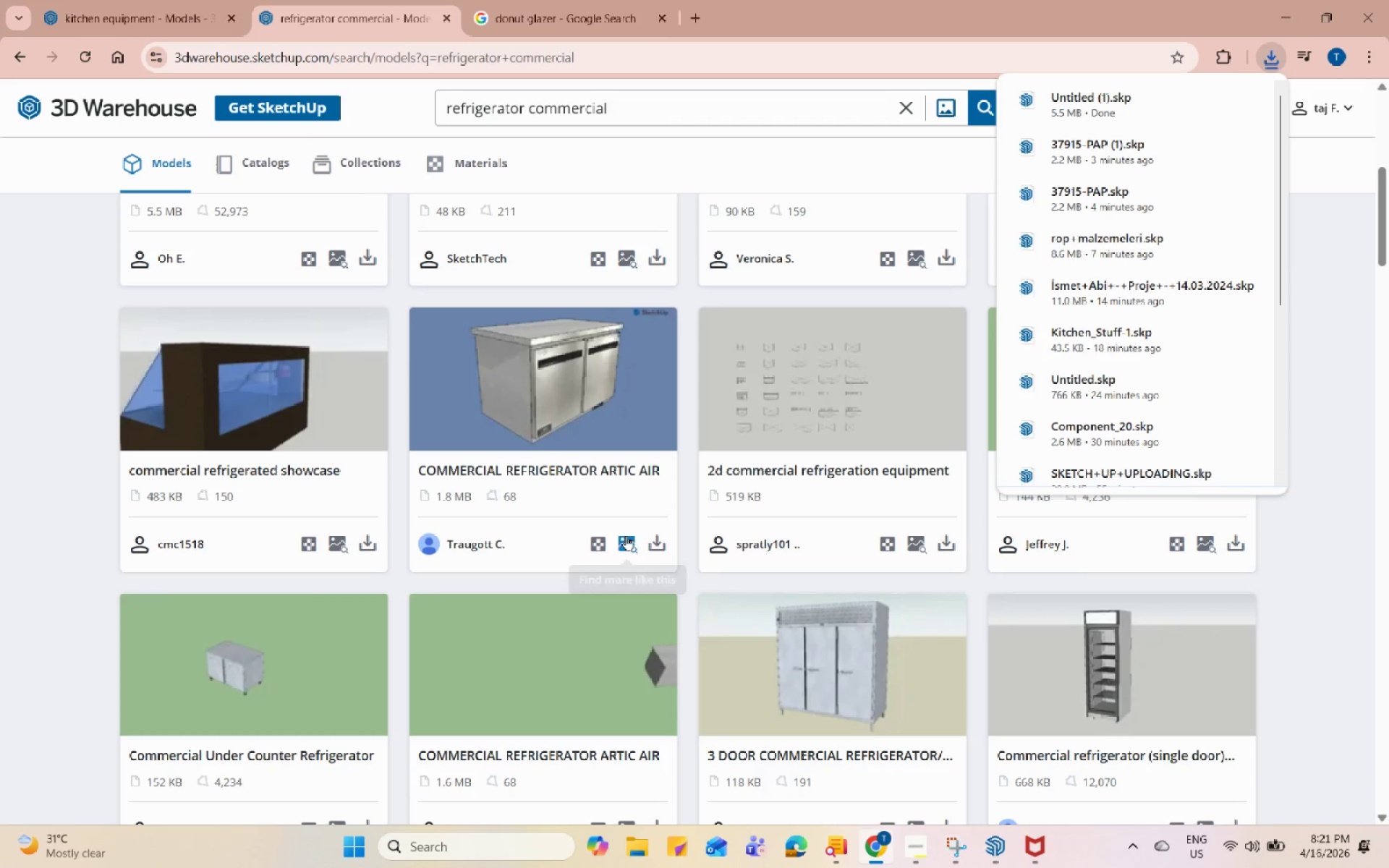 
scroll: coordinate [1210, 487], scroll_direction: none, amount: 0.0
 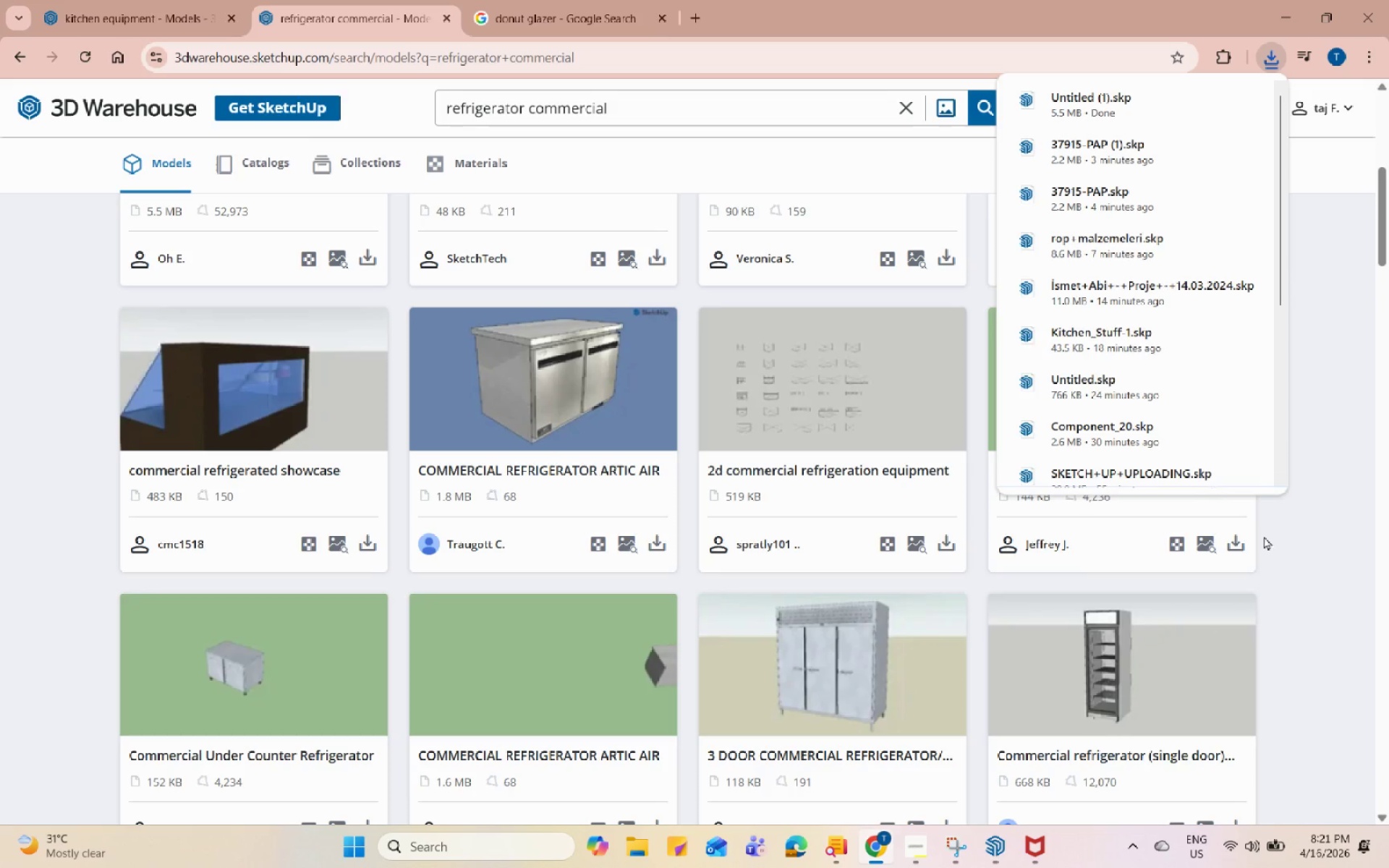 
scroll: coordinate [1288, 575], scroll_direction: up, amount: 2.0
 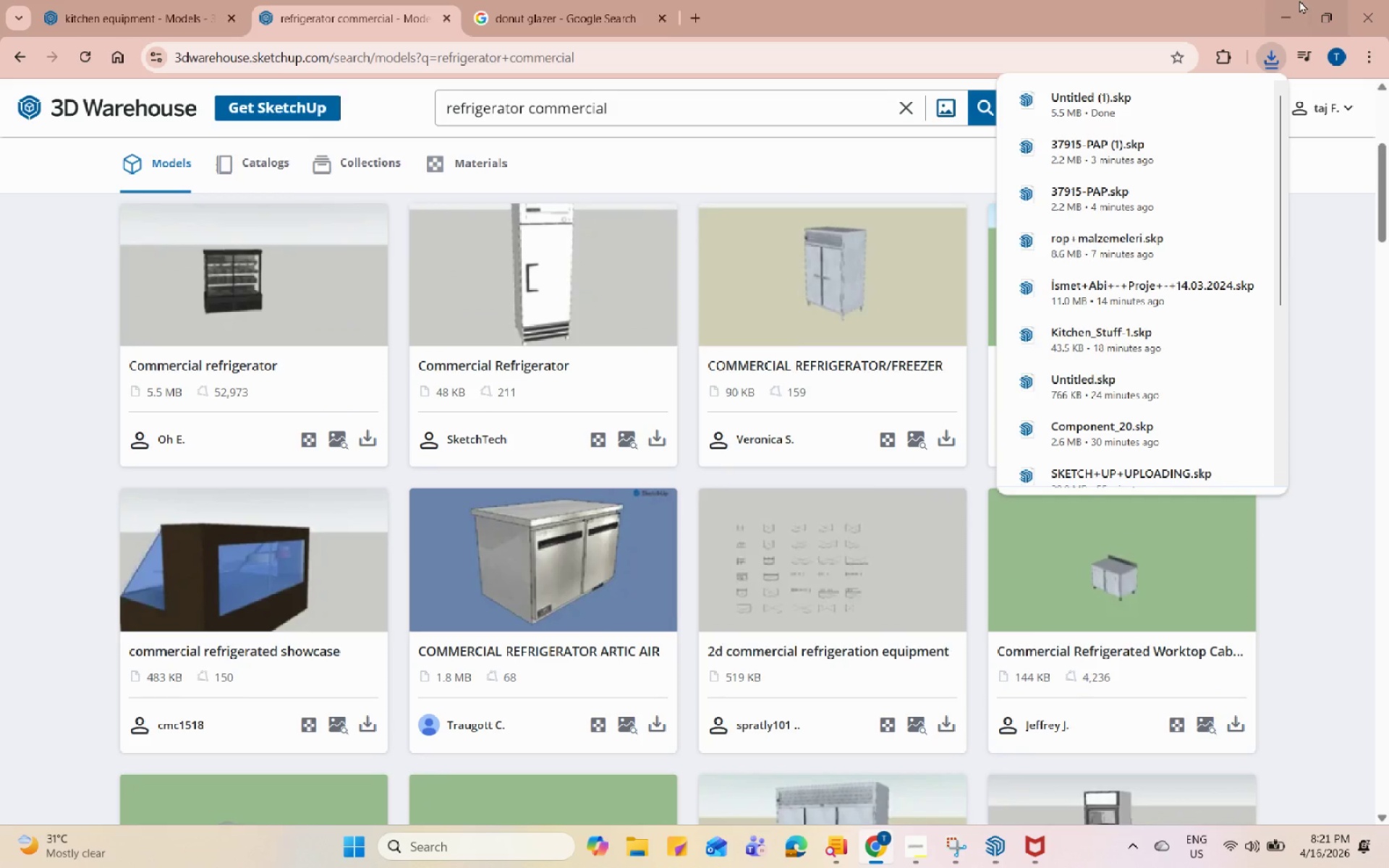 
left_click([1287, 1])
 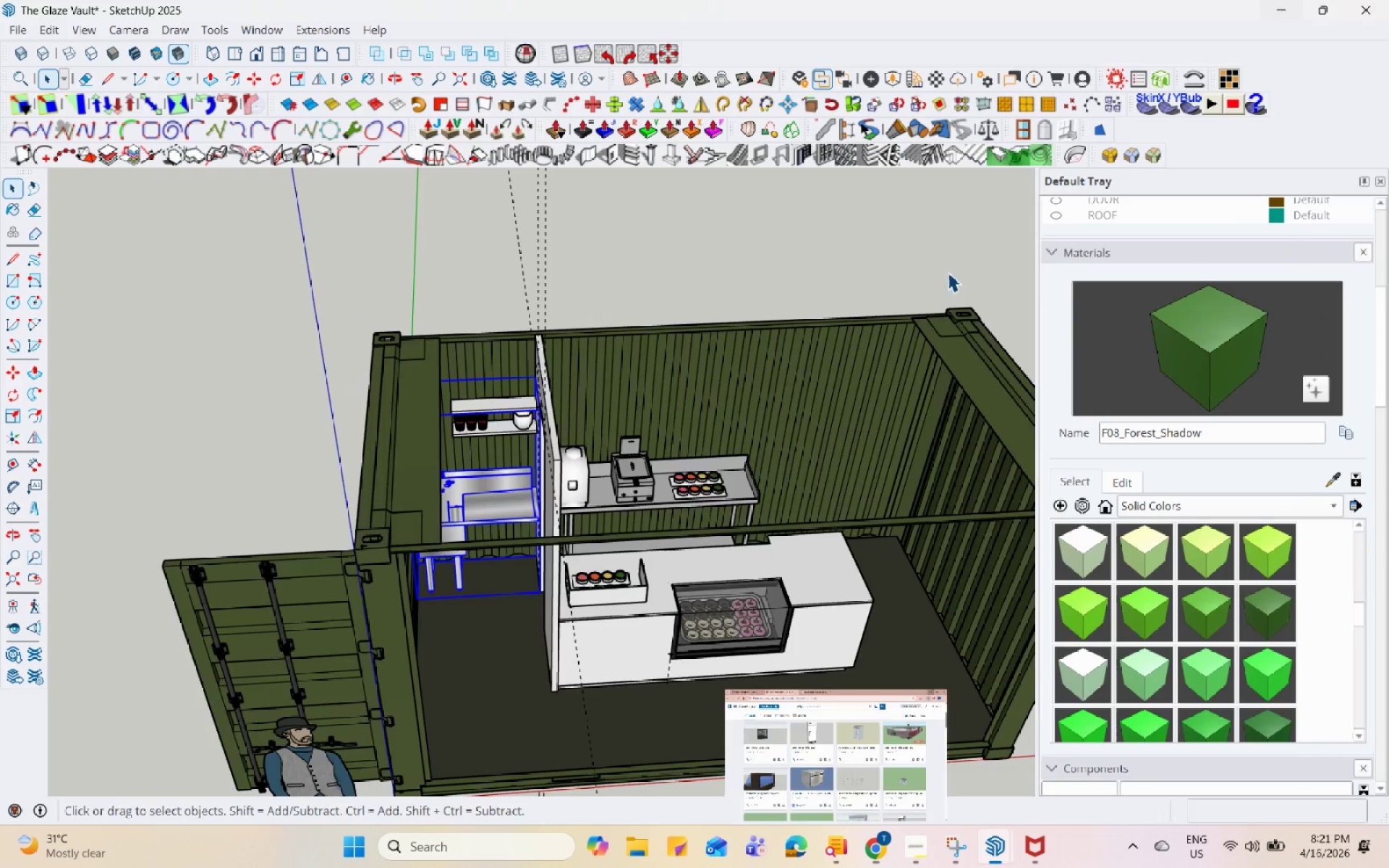 
scroll: coordinate [773, 388], scroll_direction: down, amount: 5.0
 